 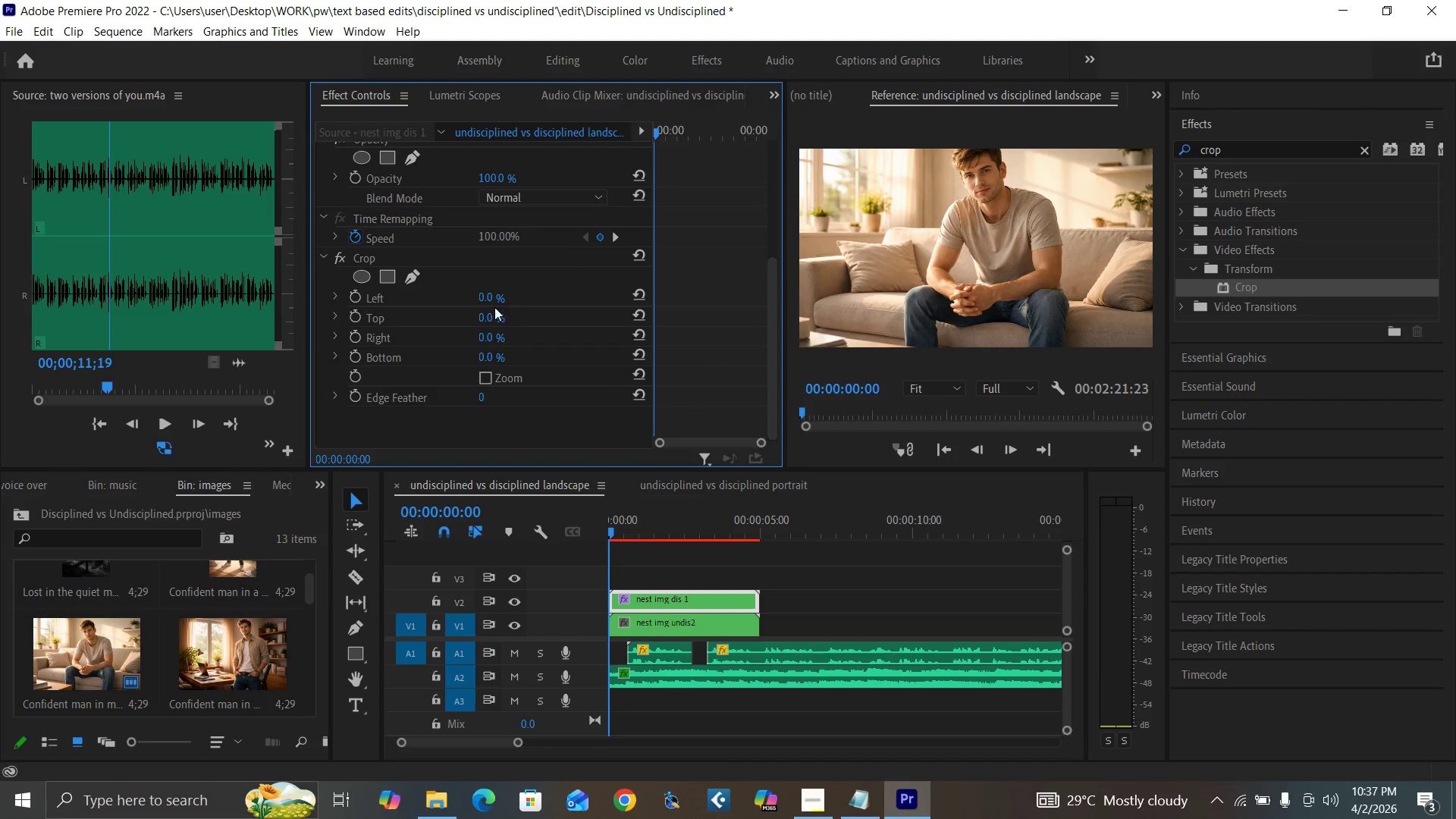 
left_click([490, 300])
 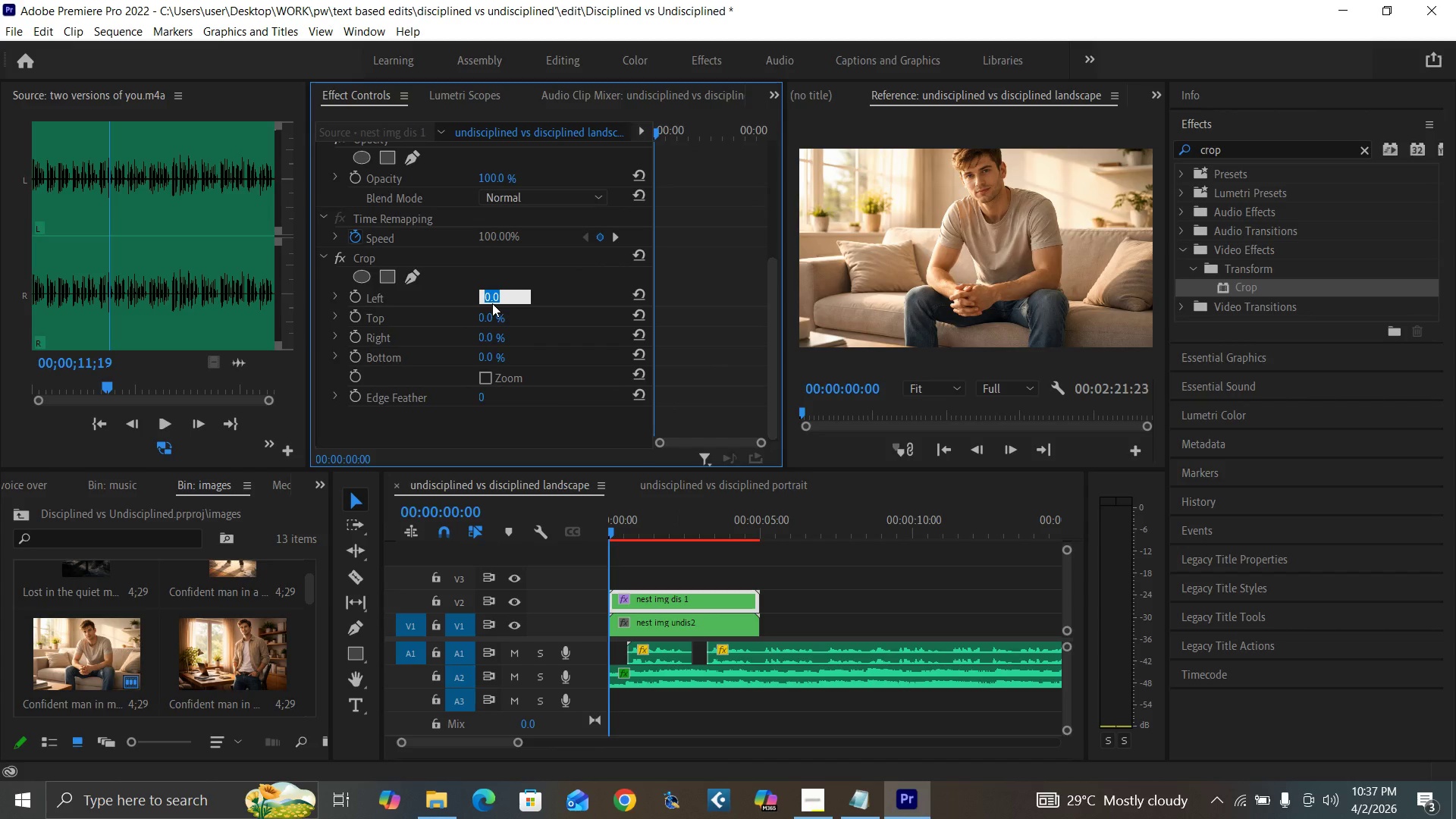 
type(25)
 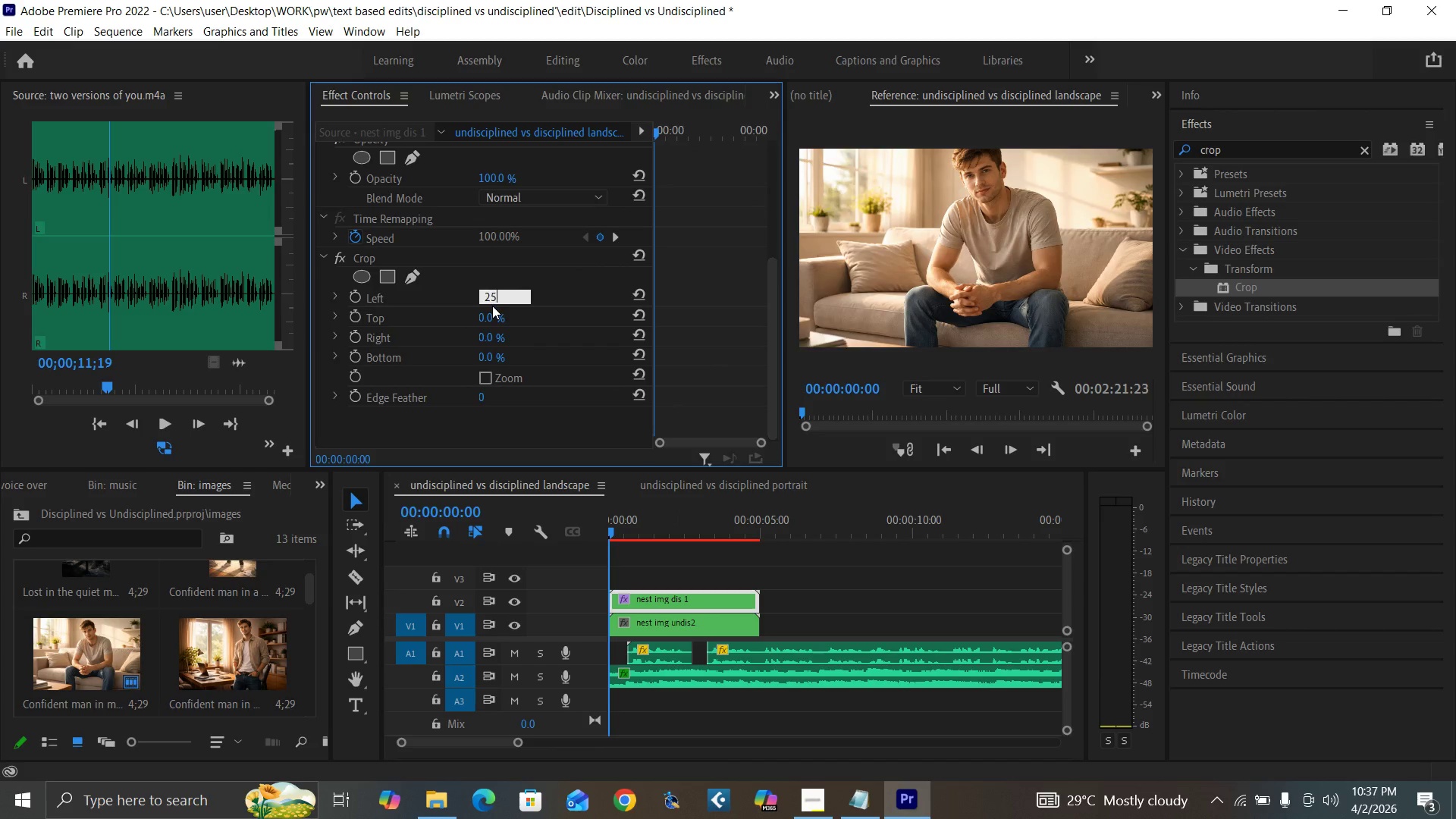 
key(Enter)
 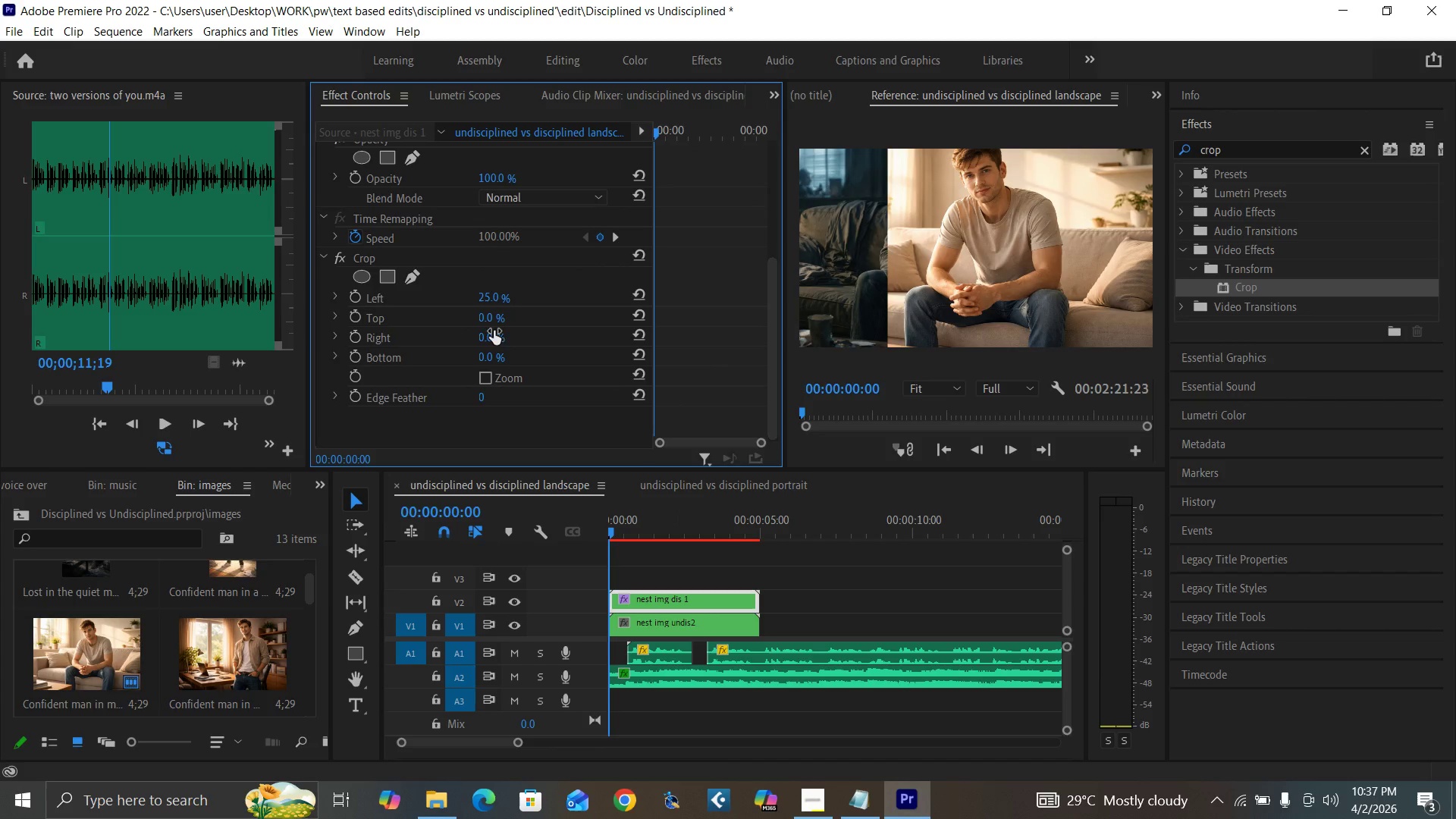 
left_click([491, 336])
 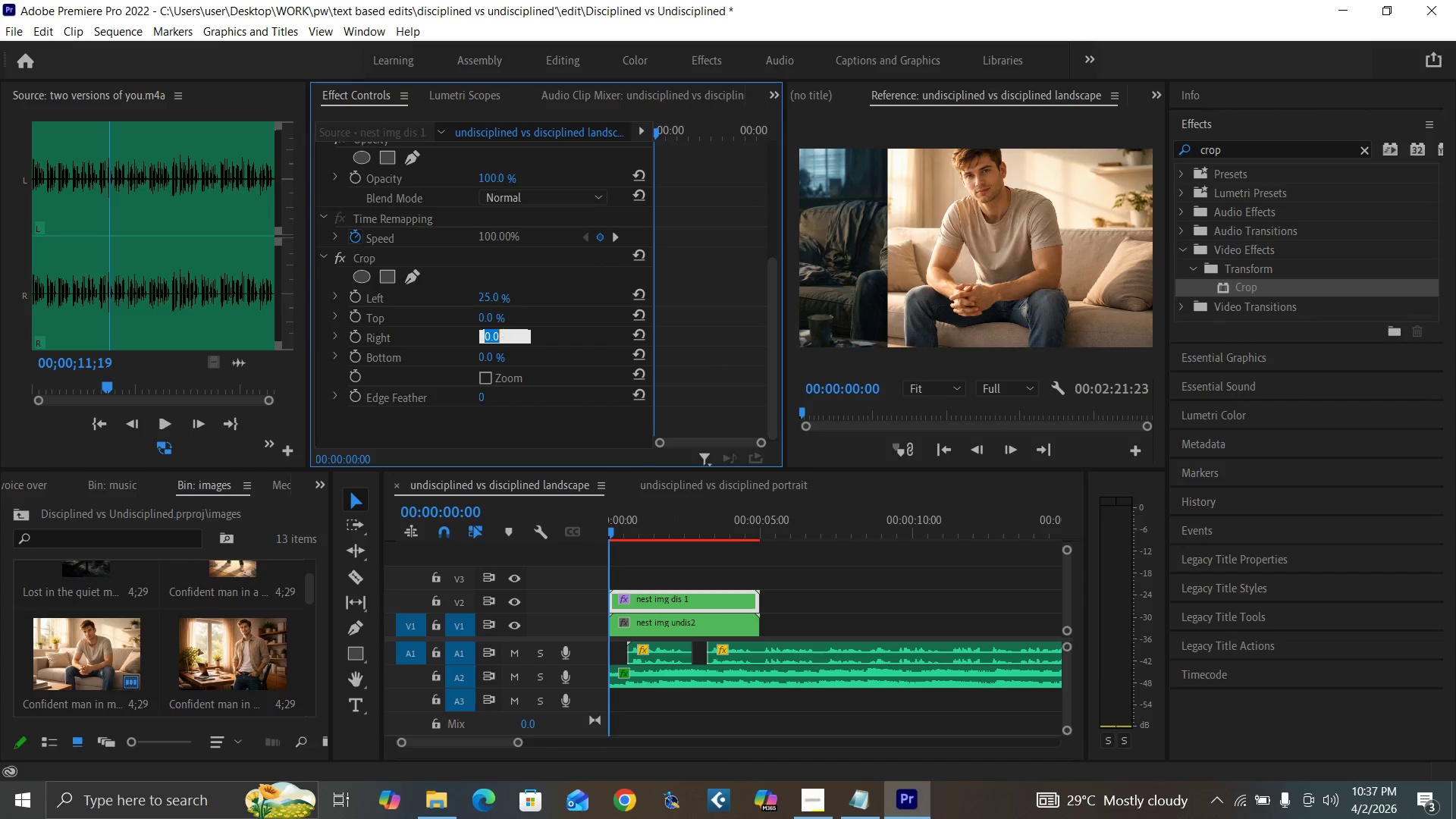 
type(25)
 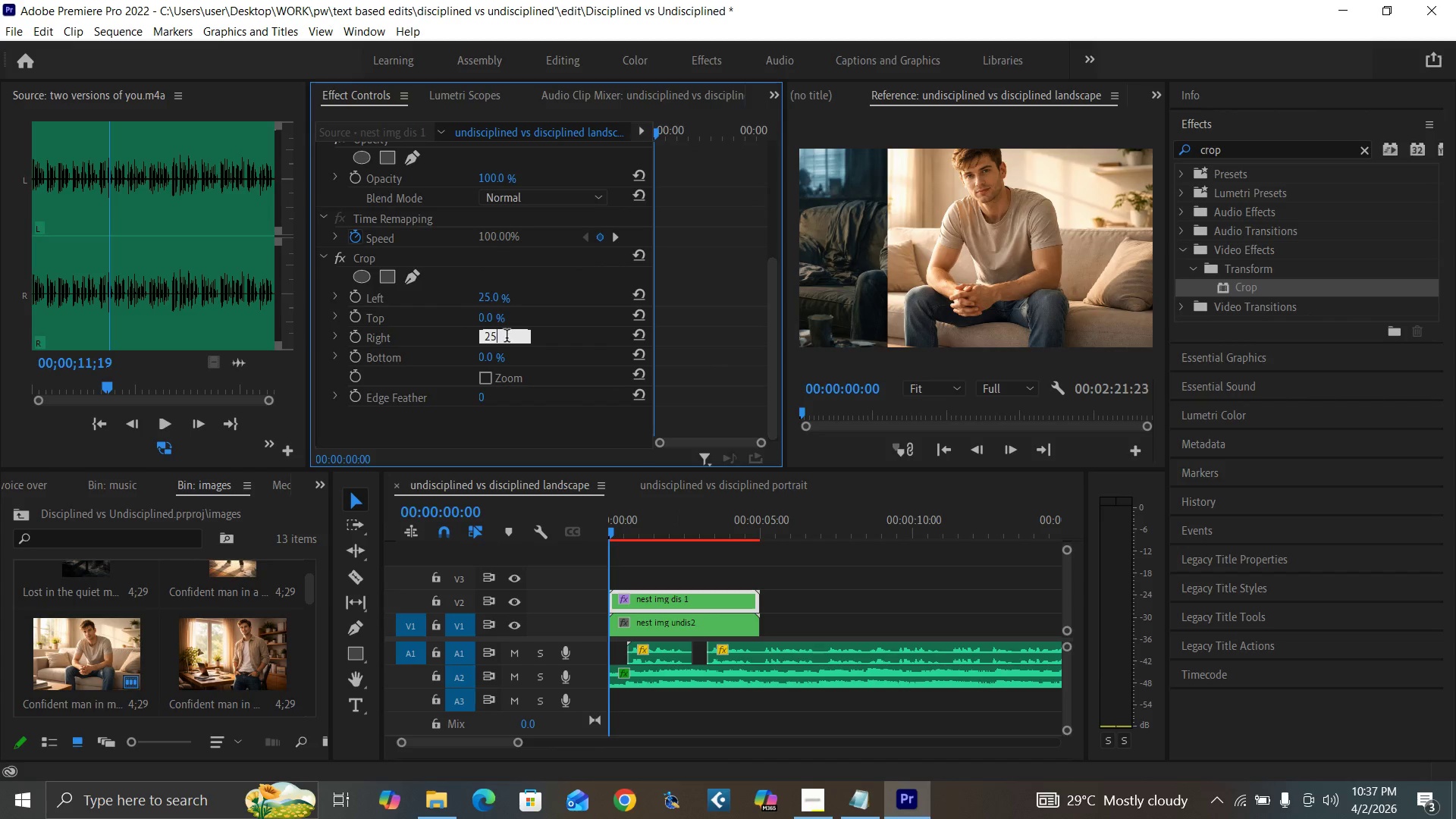 
key(Enter)
 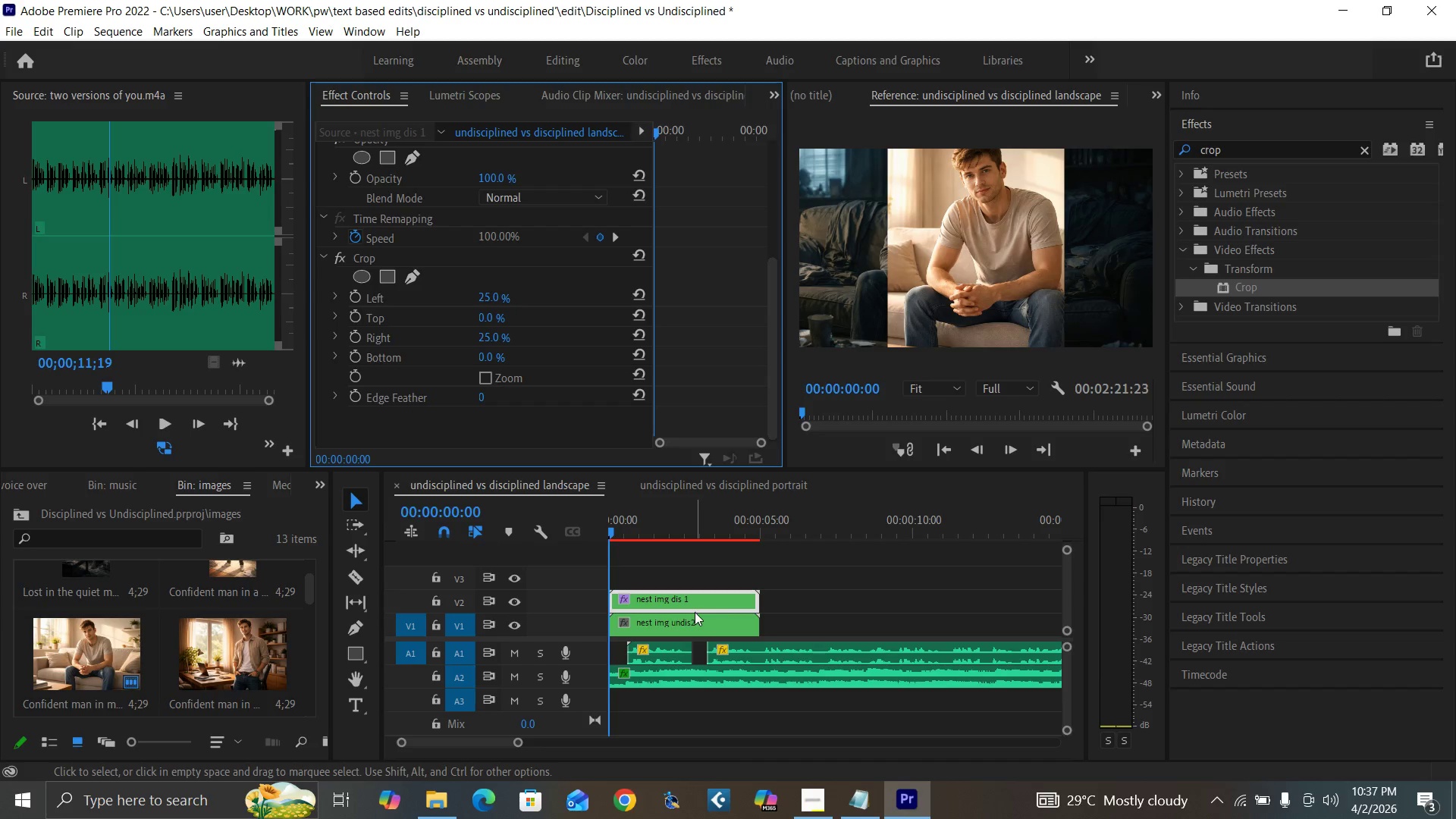 
left_click([698, 620])
 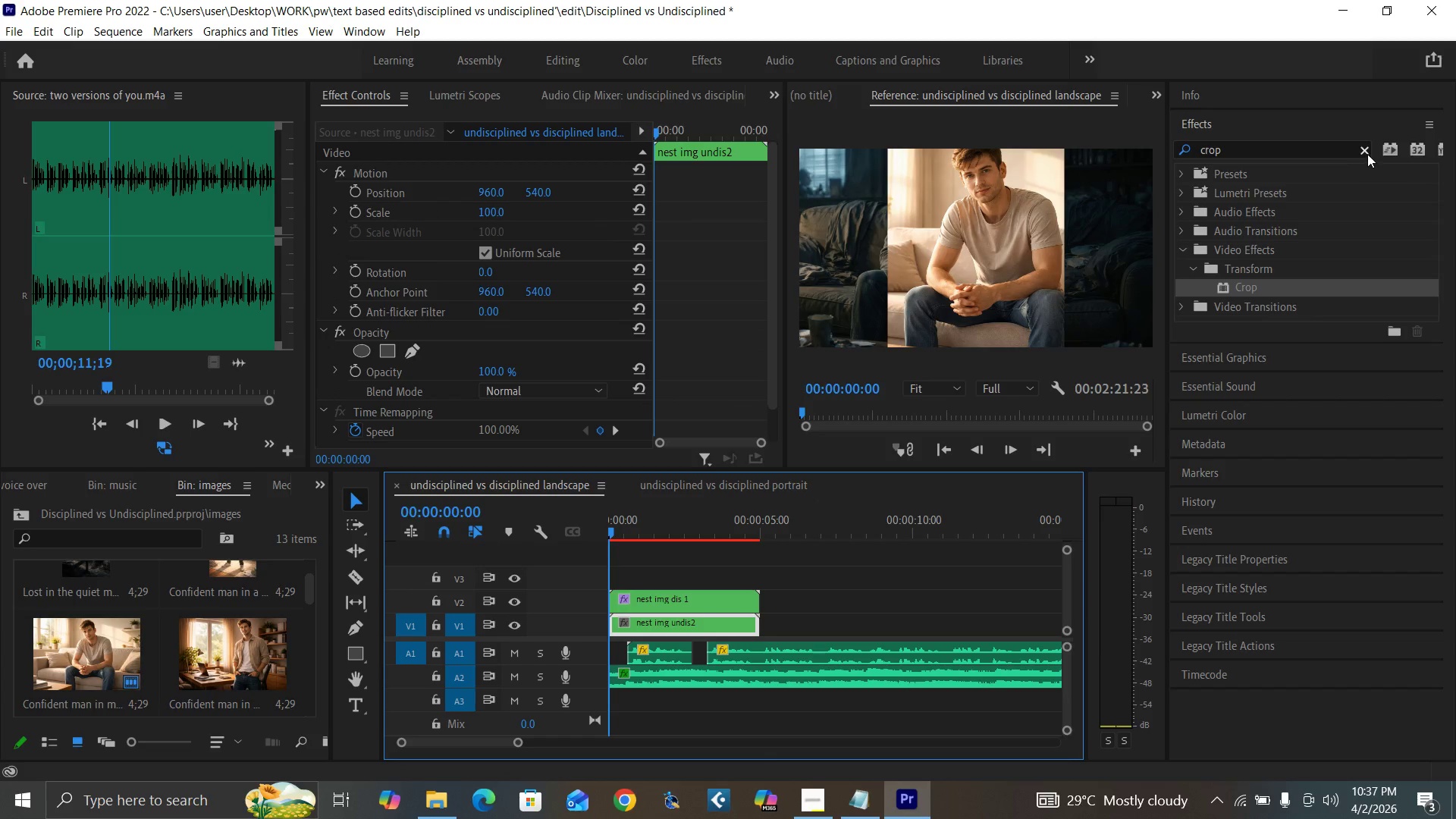 
left_click([1363, 150])
 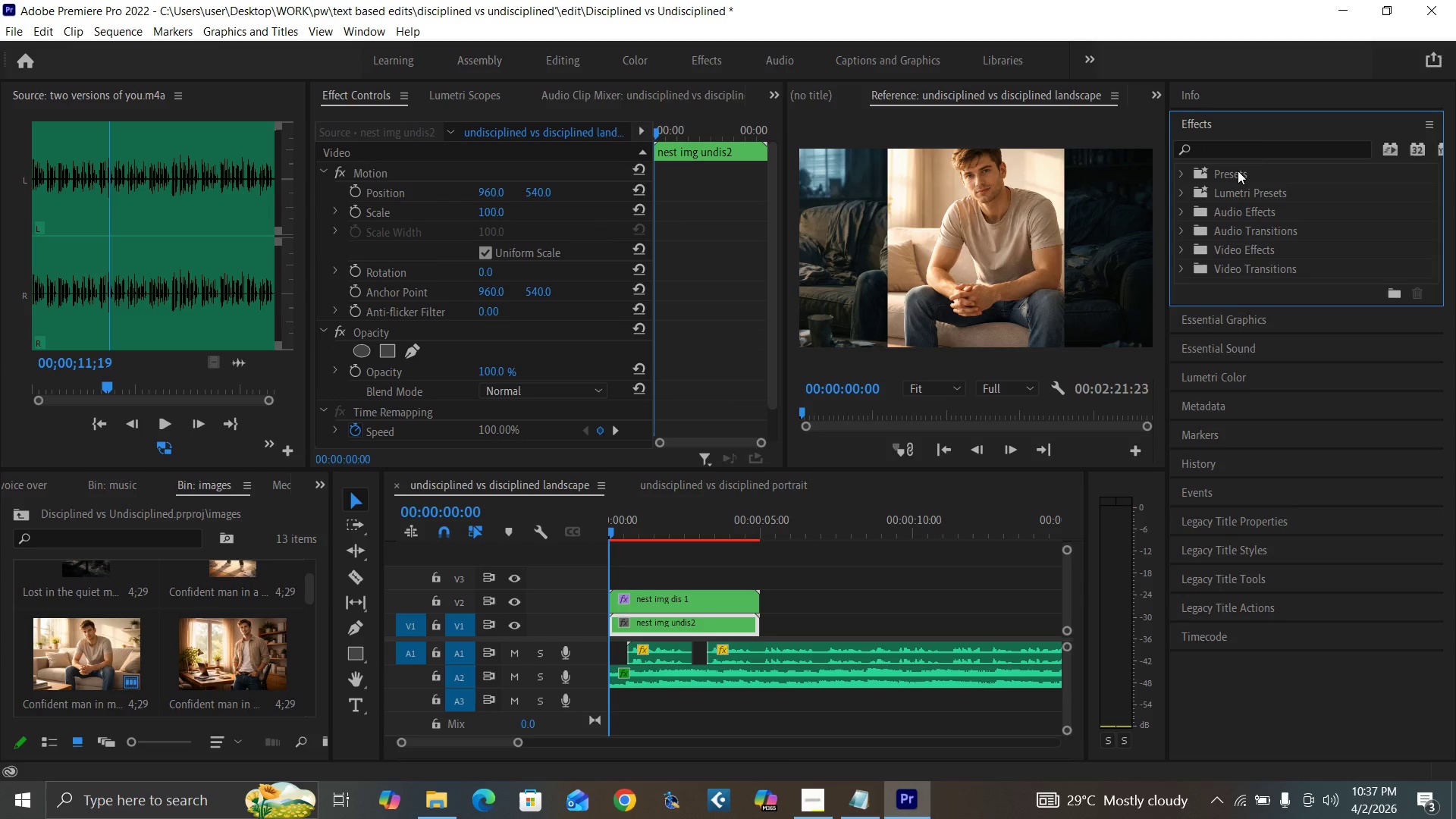 
left_click([1257, 149])
 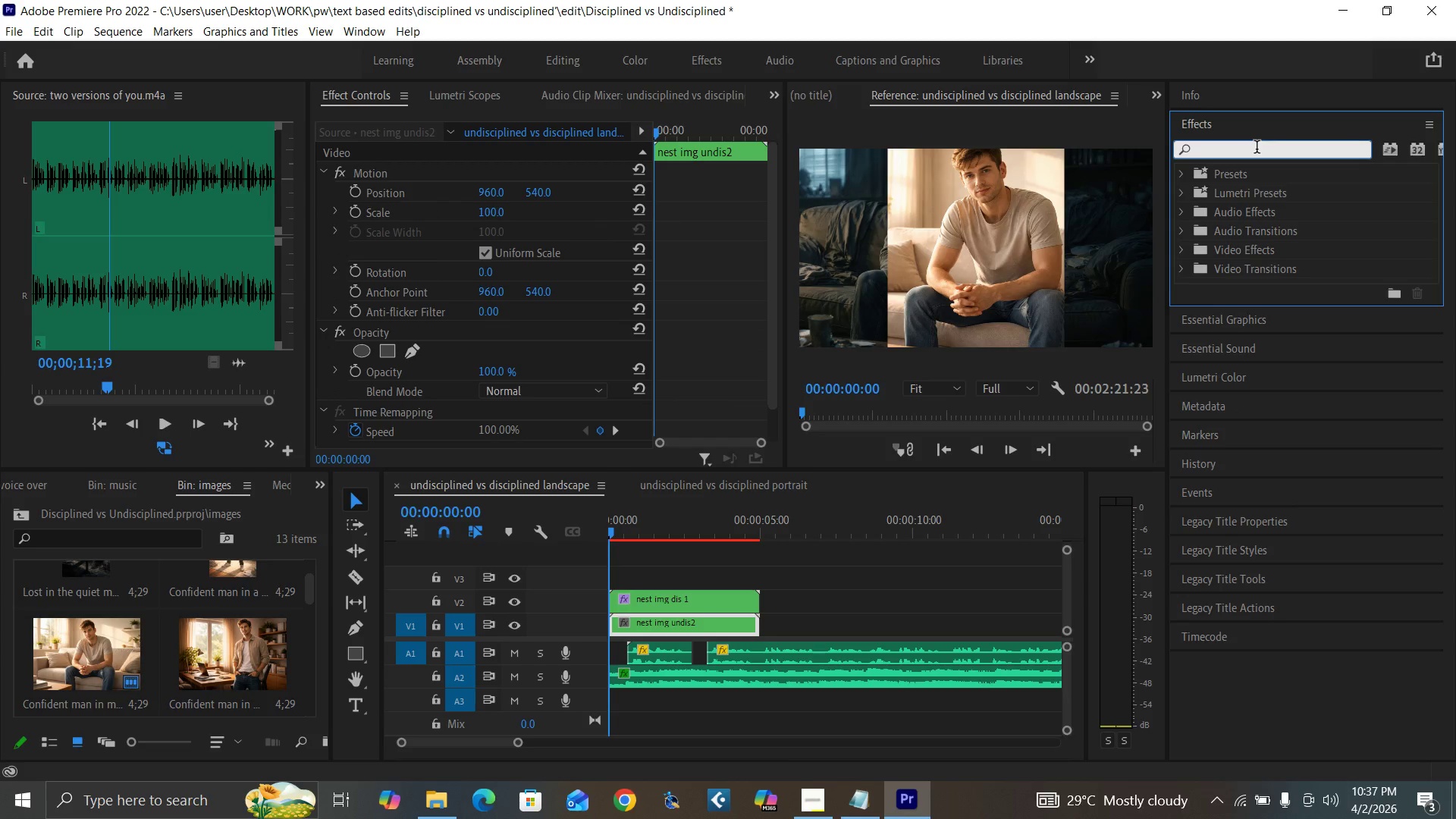 
type(flip)
 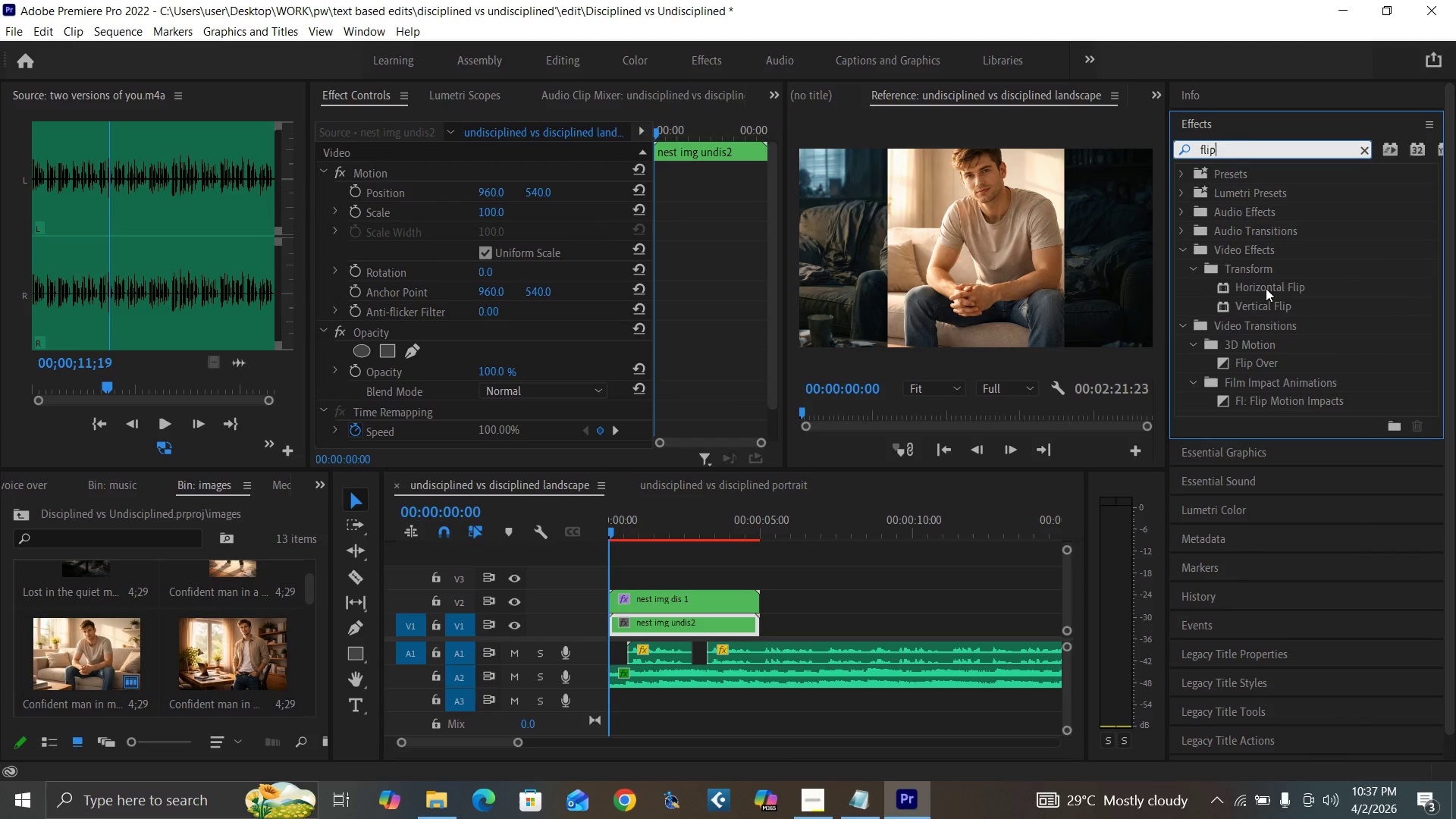 
left_click_drag(start_coordinate=[1266, 286], to_coordinate=[689, 626])
 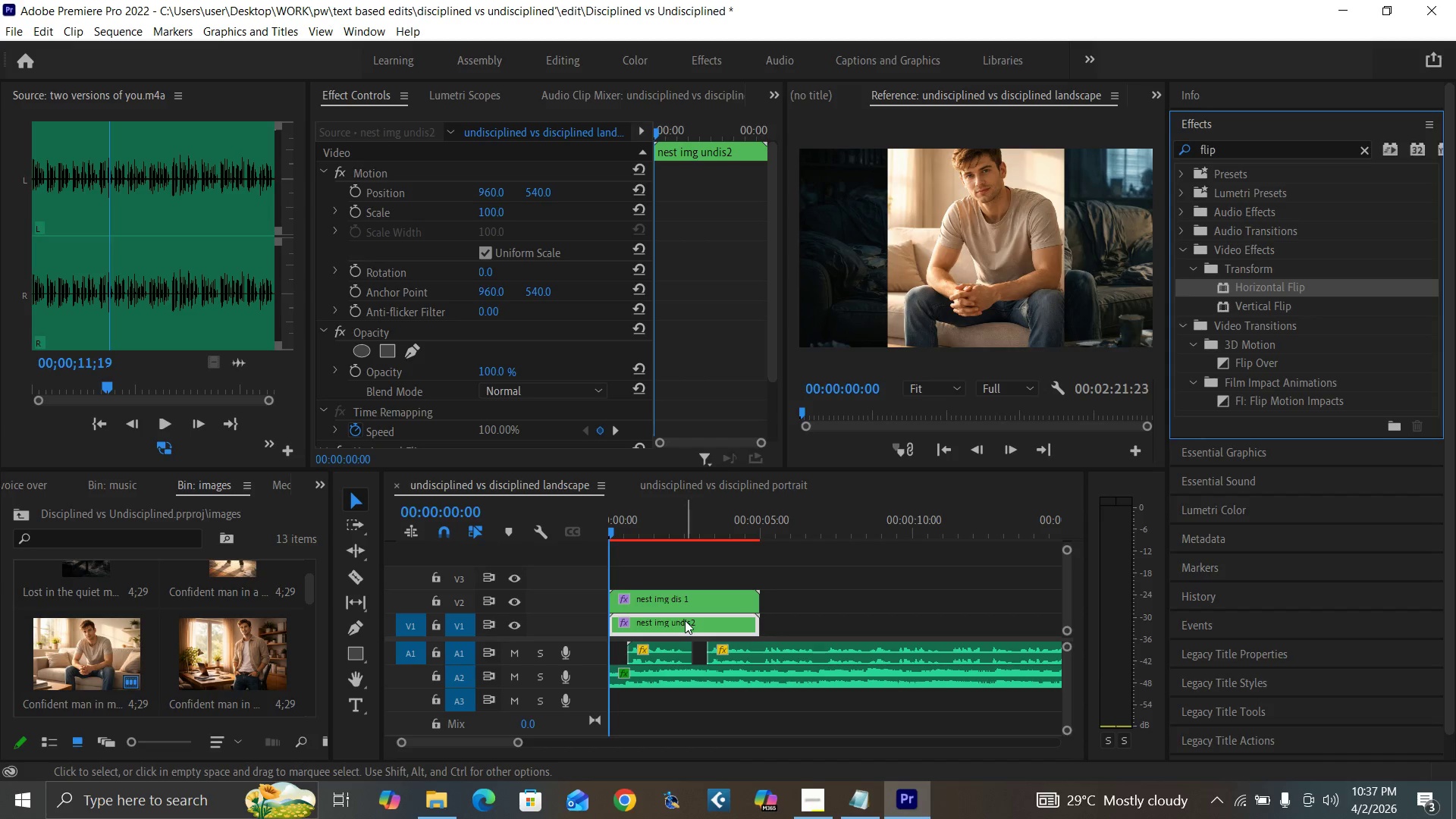 
key(Control+Z)
 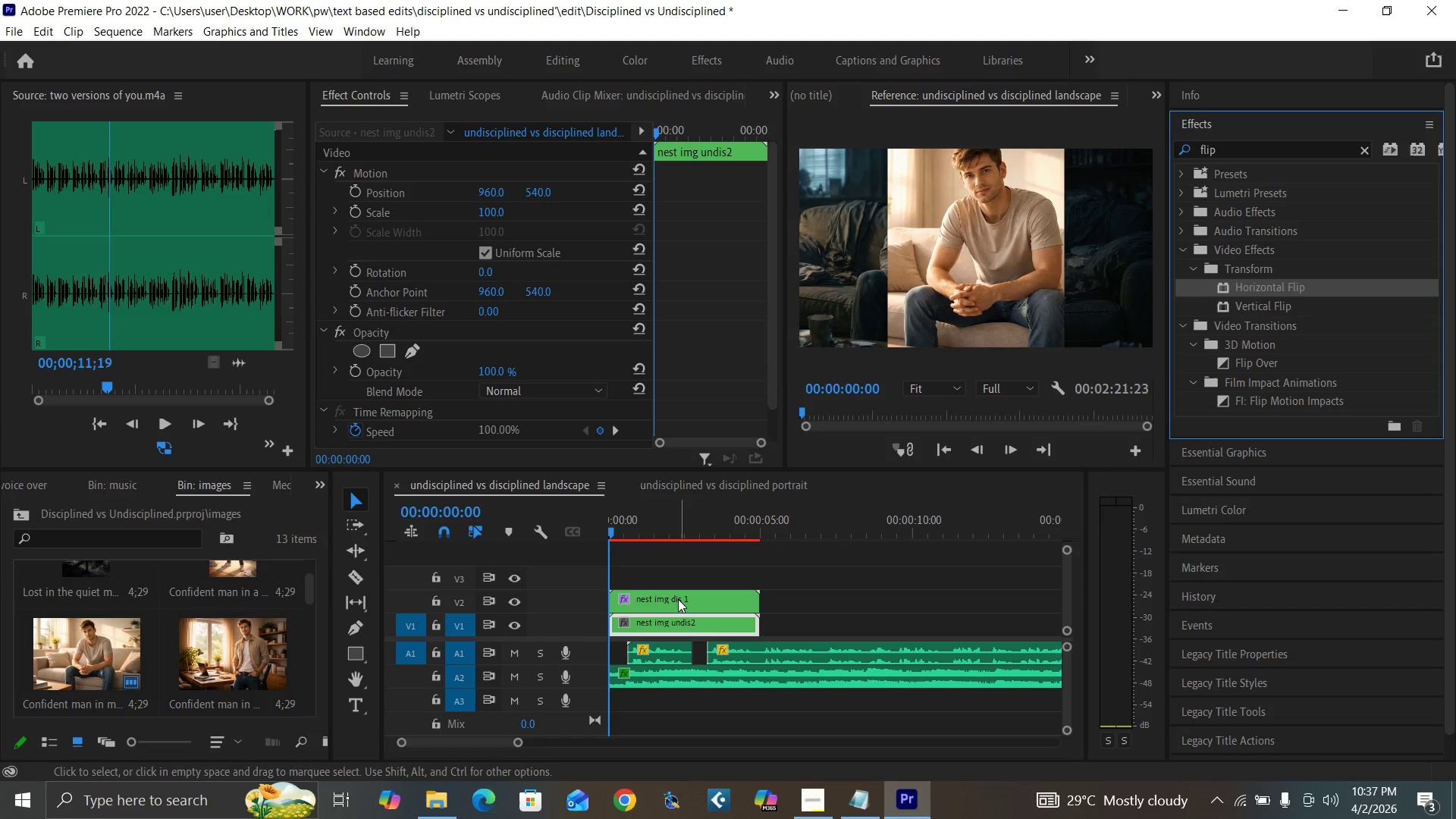 
left_click([678, 599])
 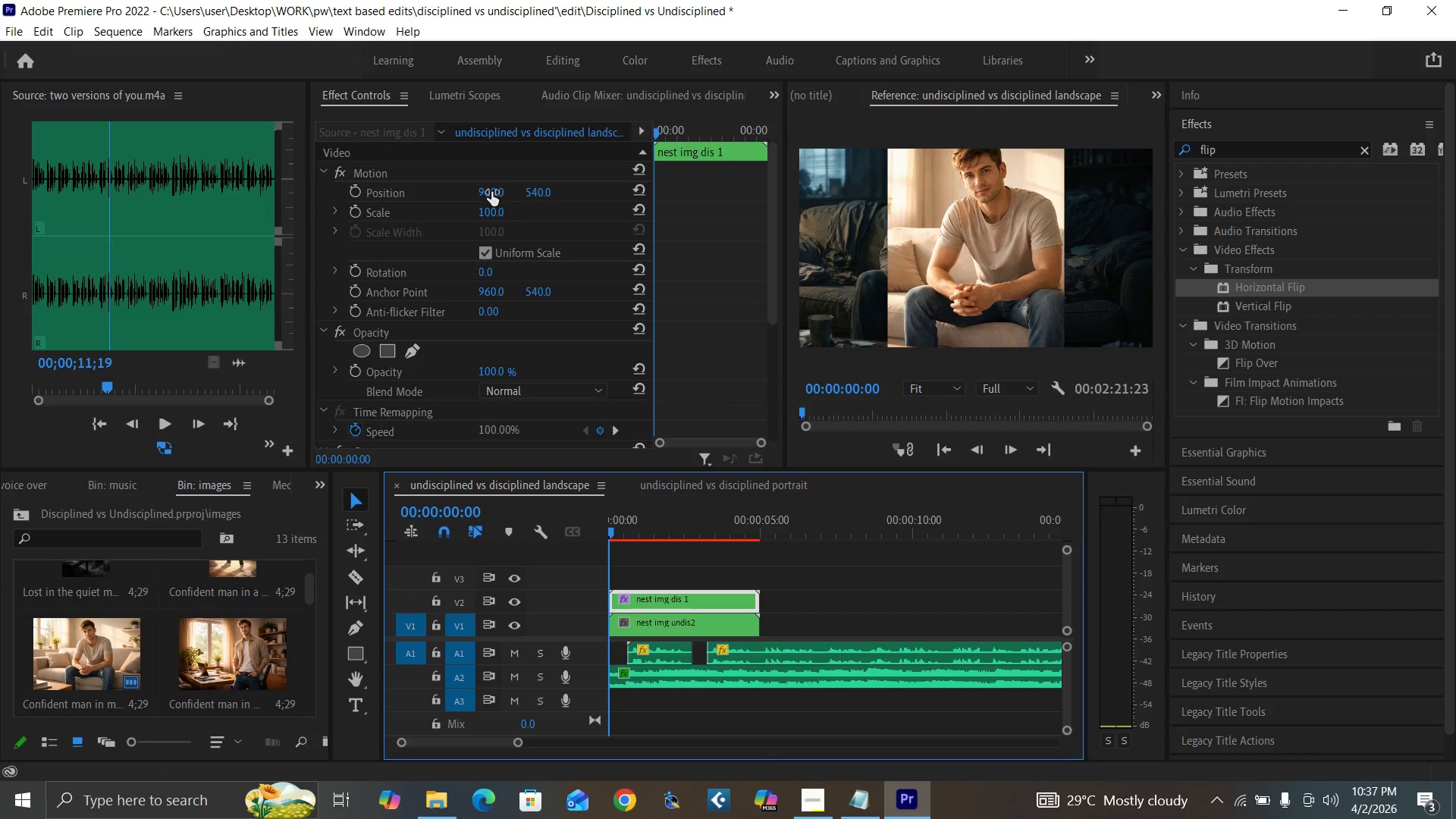 
left_click([491, 192])
 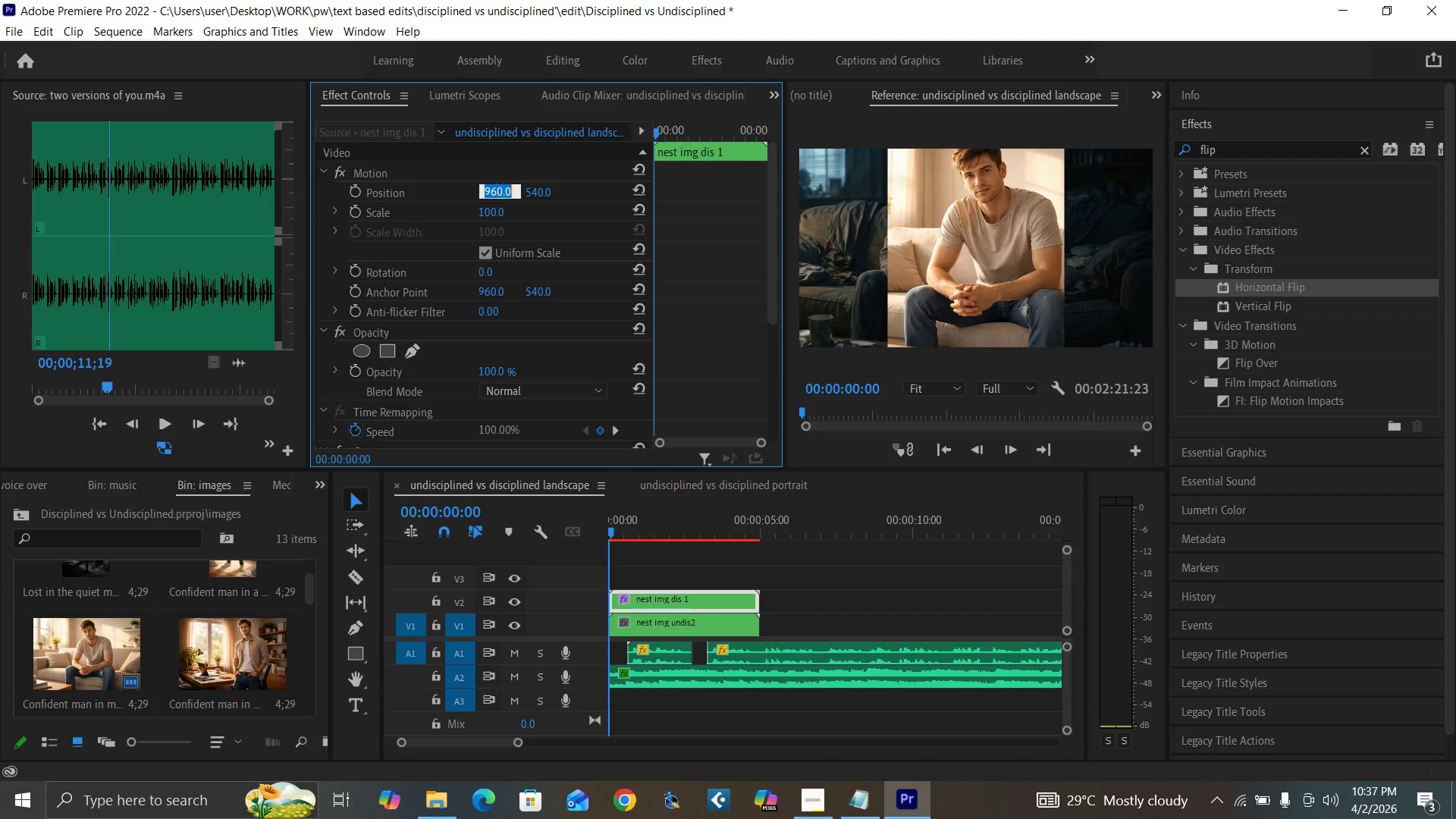 
type(144)
 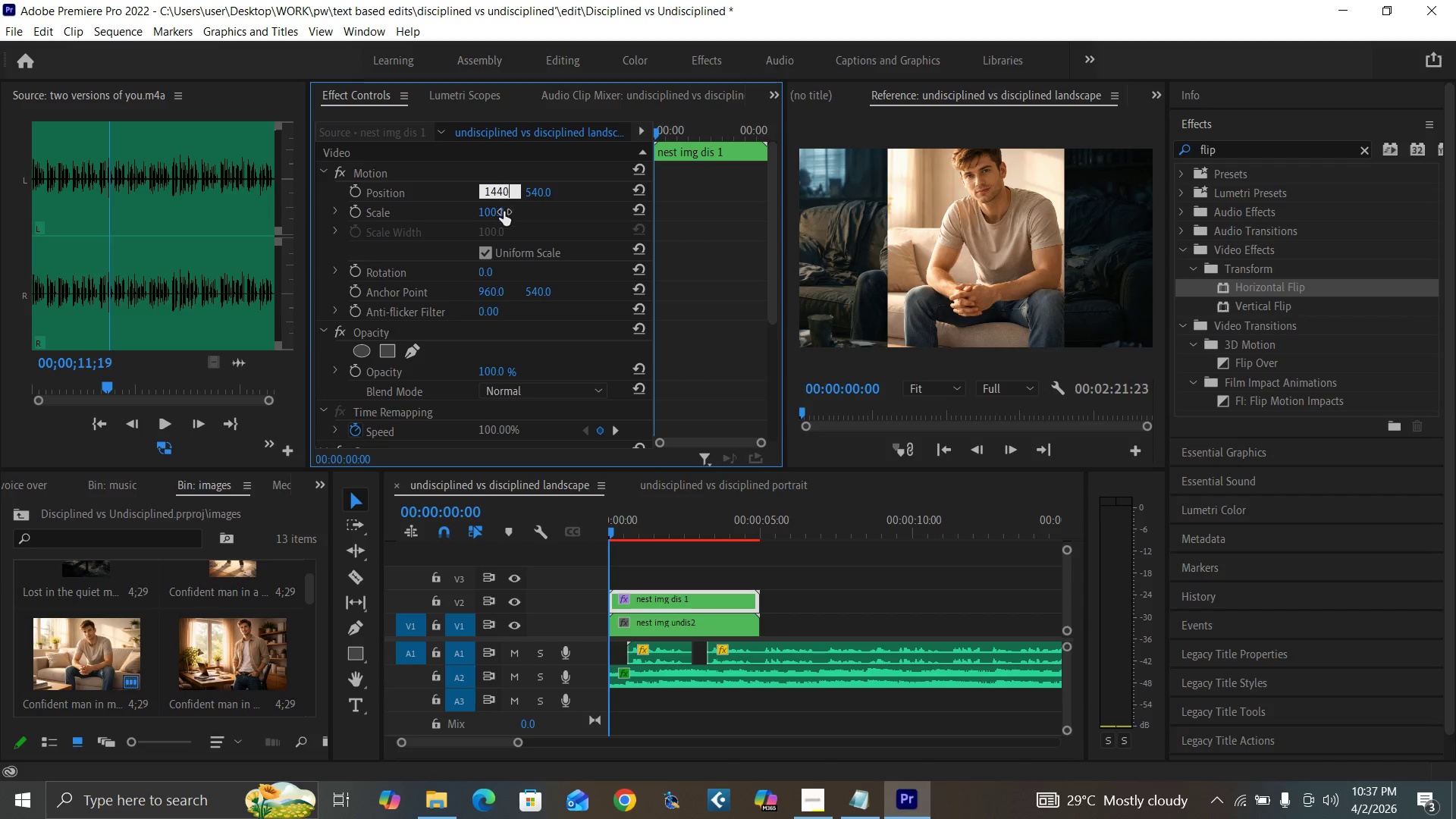 
key(0)
 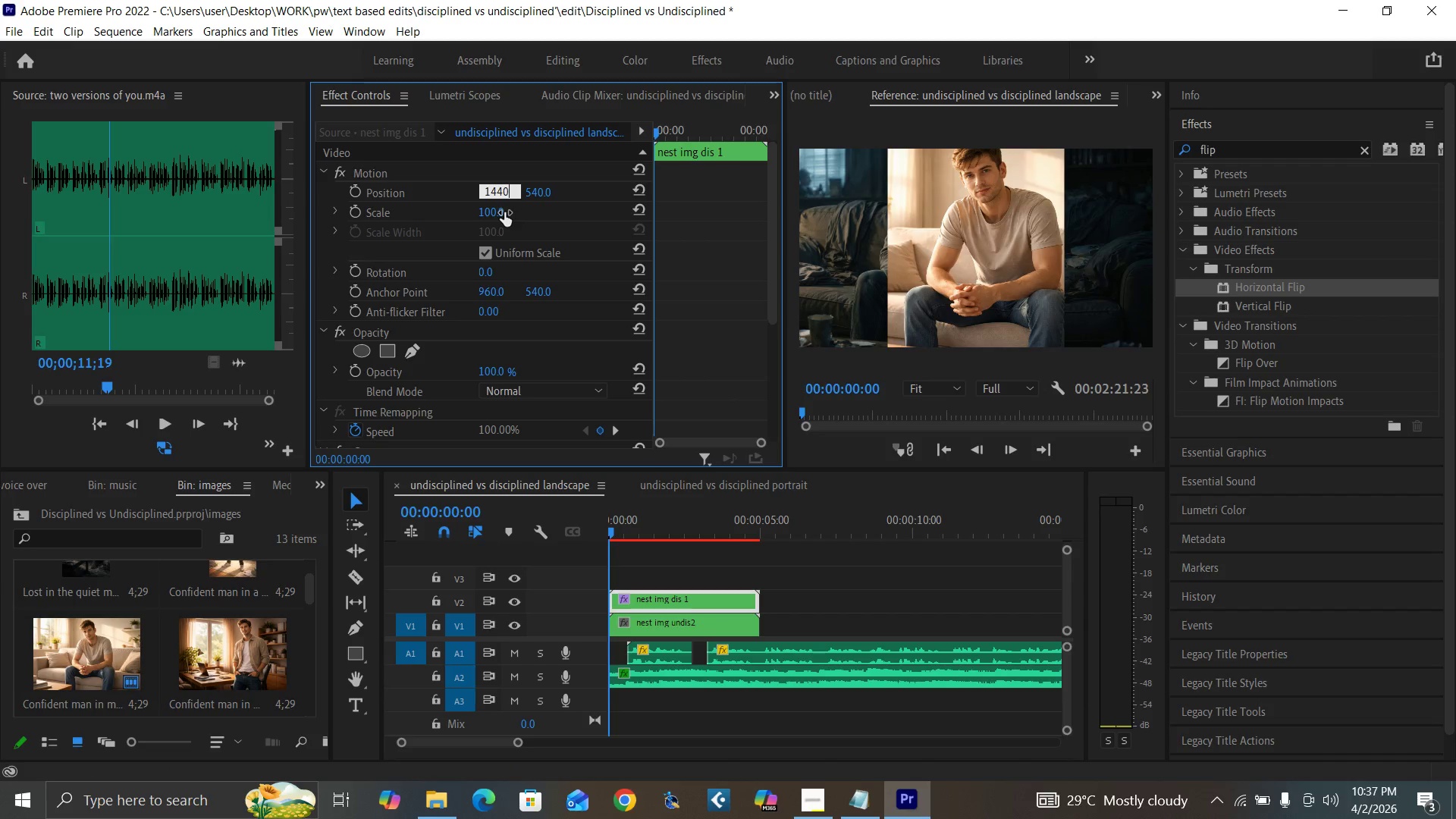 
key(Enter)
 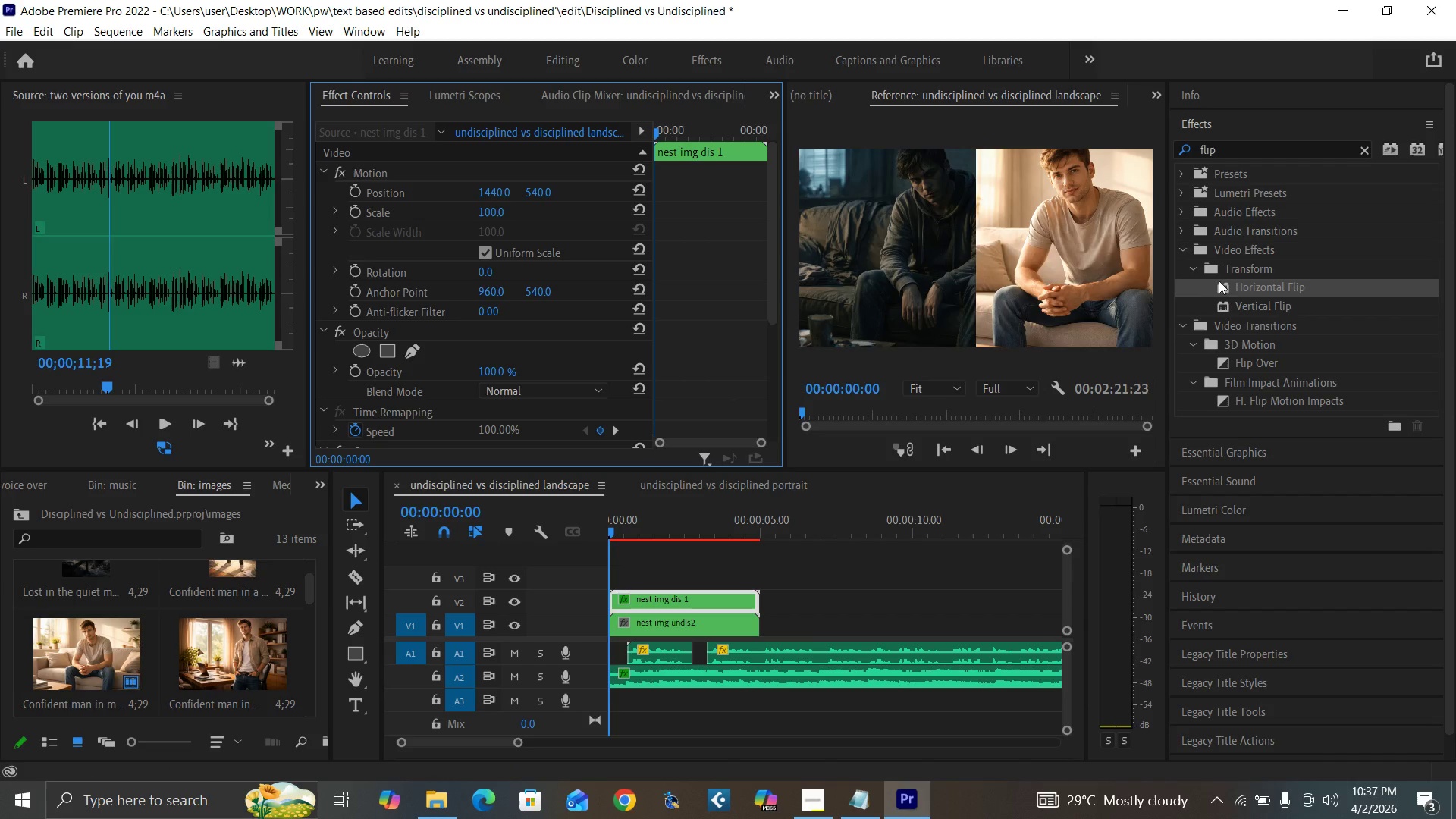 
left_click_drag(start_coordinate=[1224, 288], to_coordinate=[705, 626])
 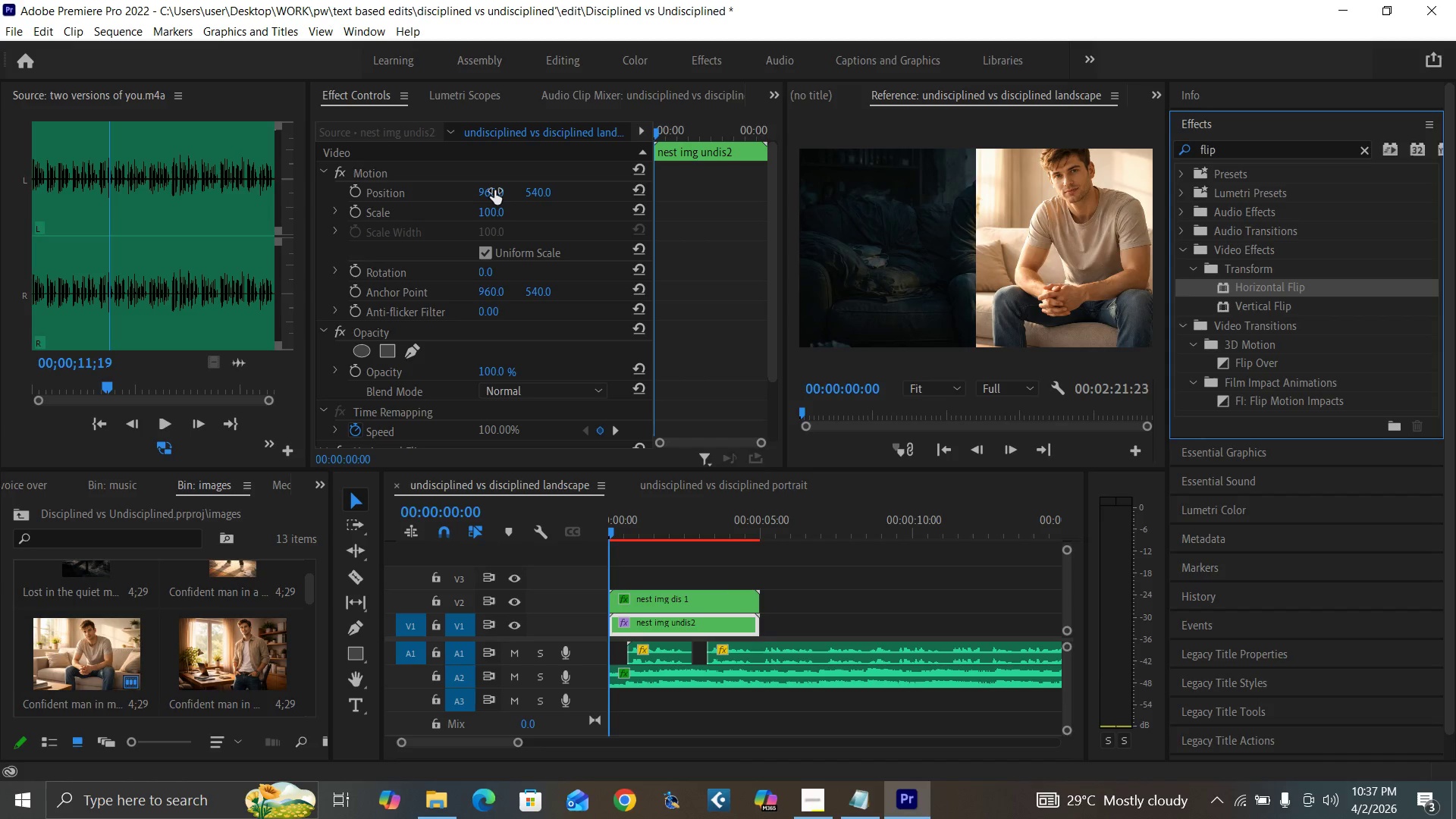 
left_click_drag(start_coordinate=[494, 190], to_coordinate=[294, 256])
 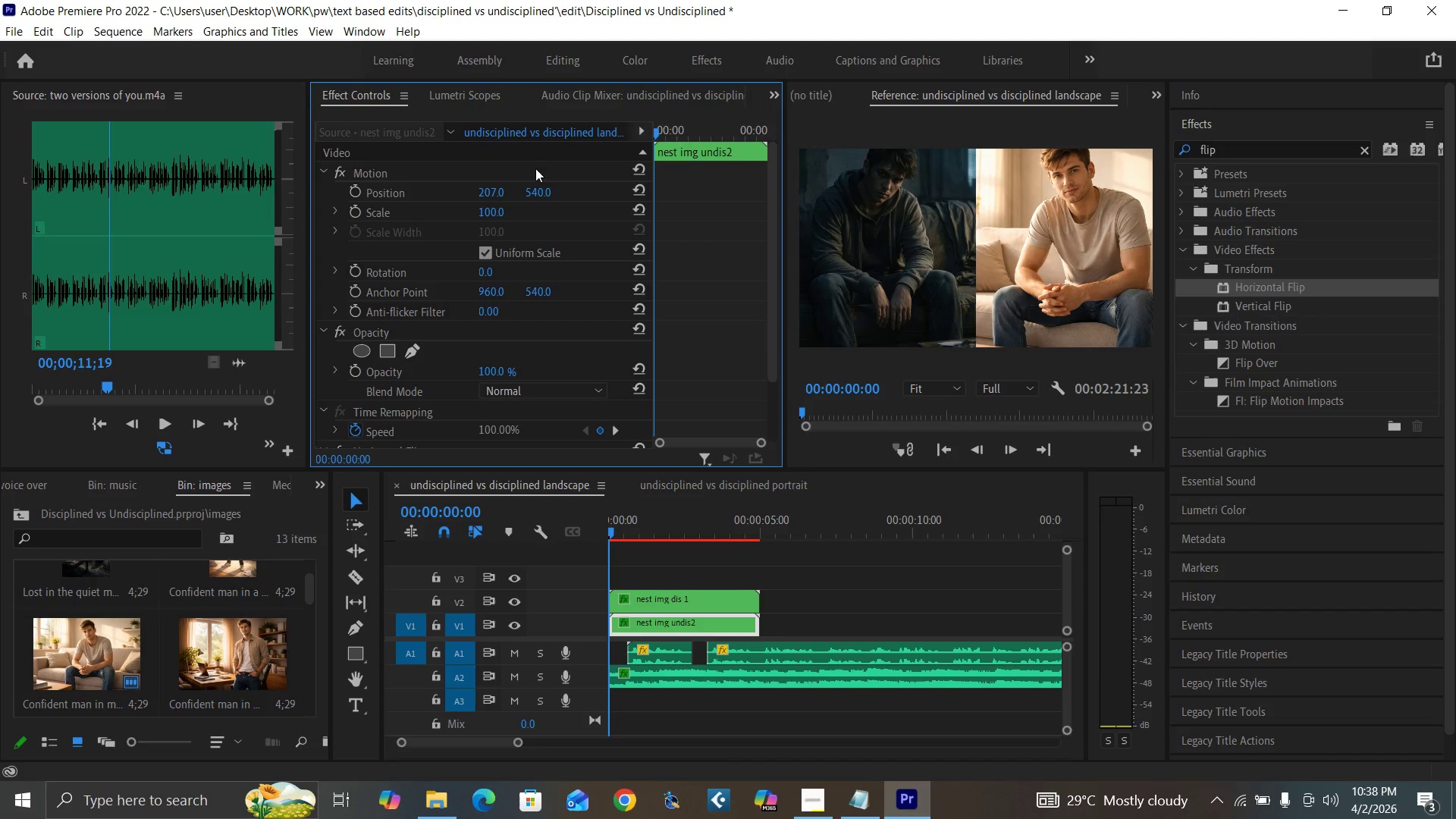 
key(Control+Backquote)
 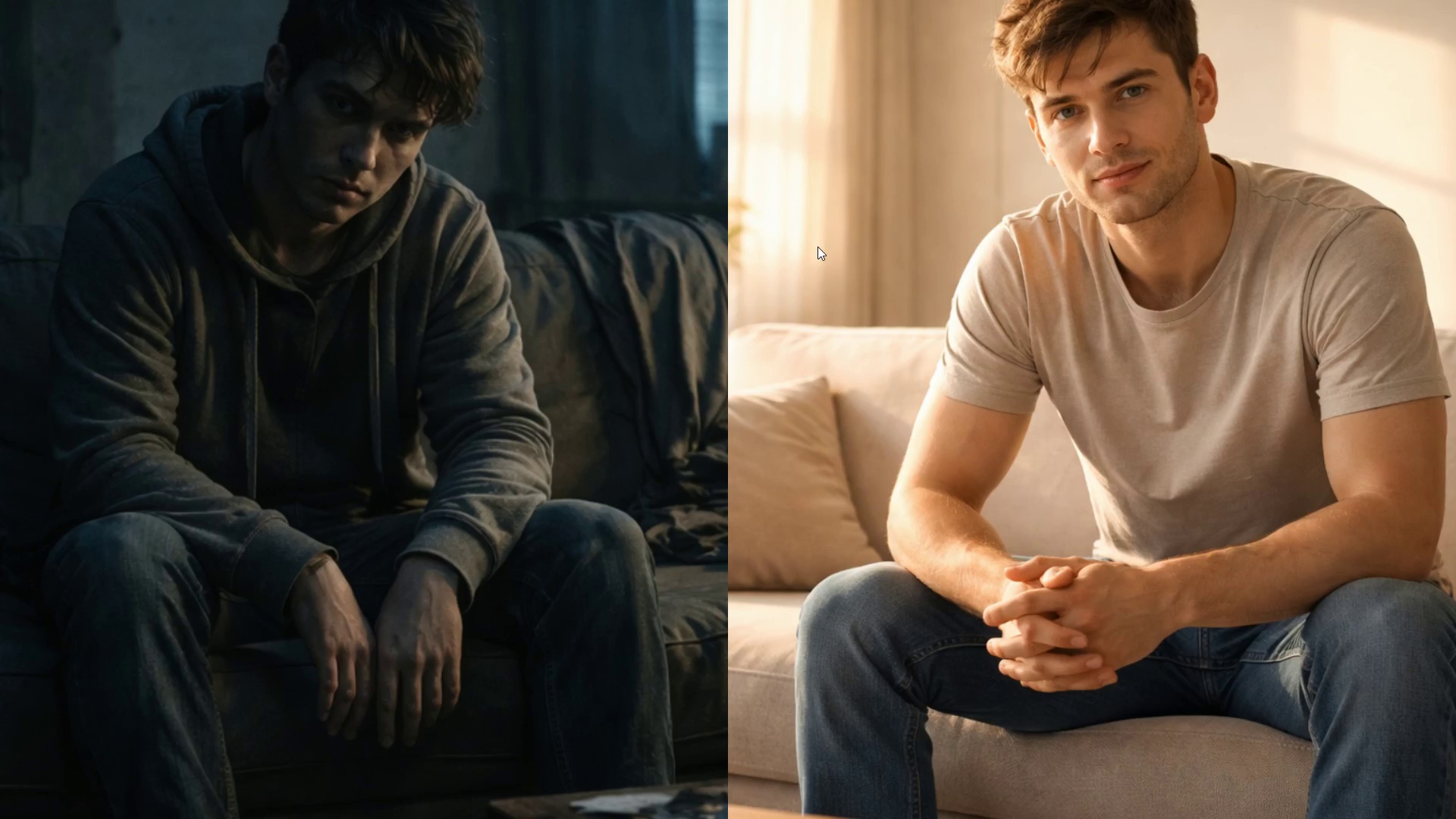 
key(Control+Backquote)
 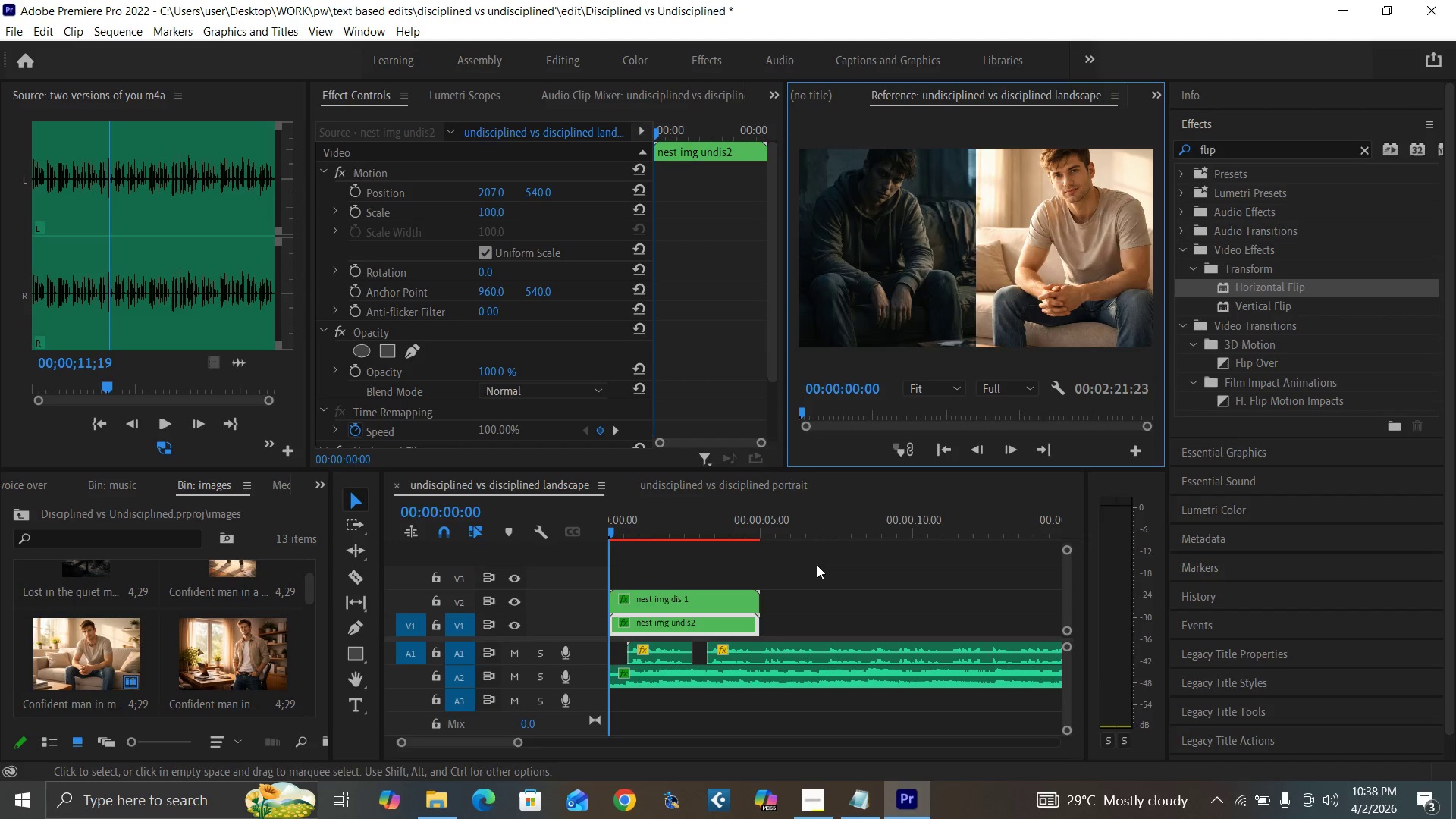 
key(Control+S)
 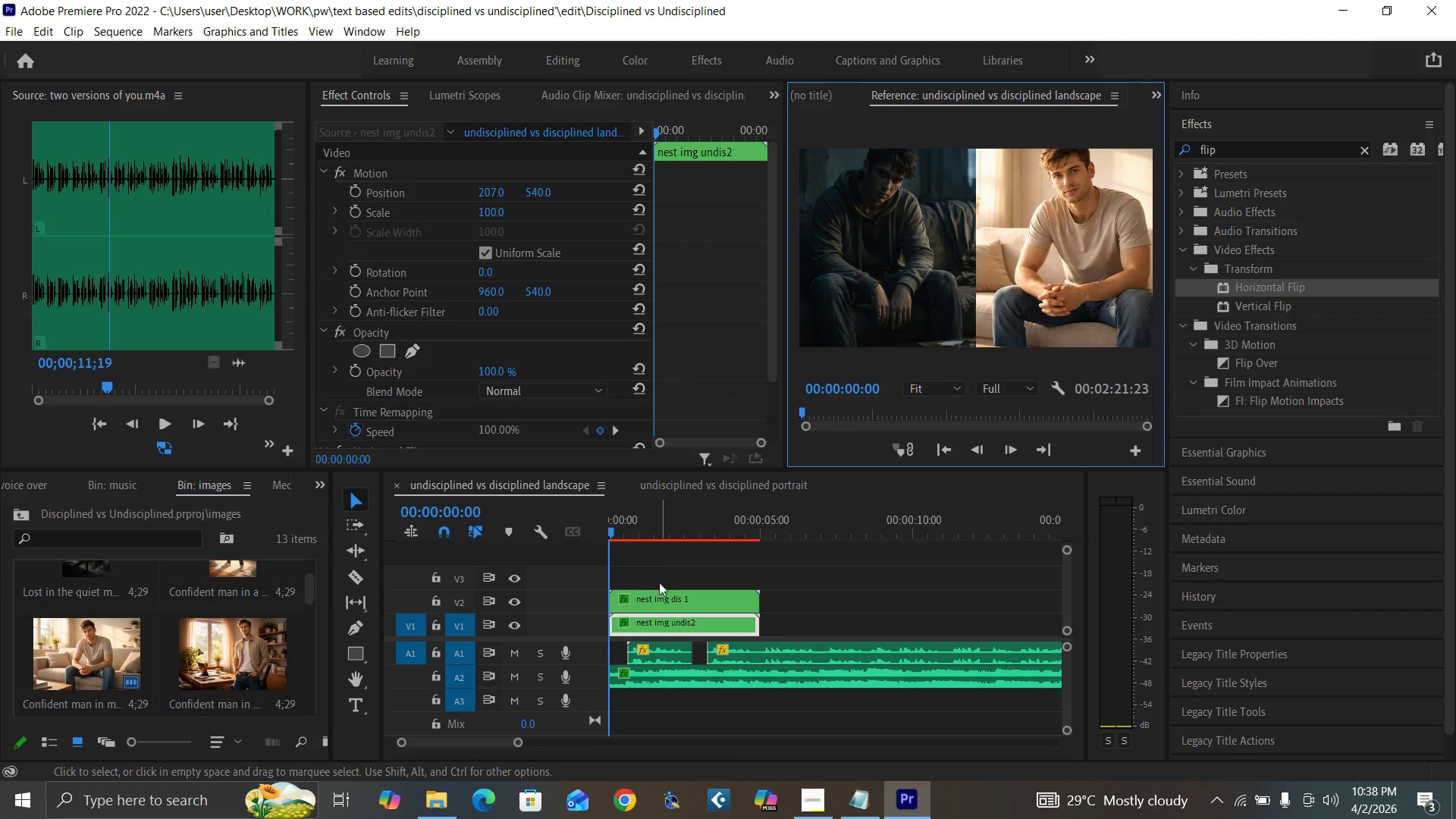 
left_click([668, 598])
 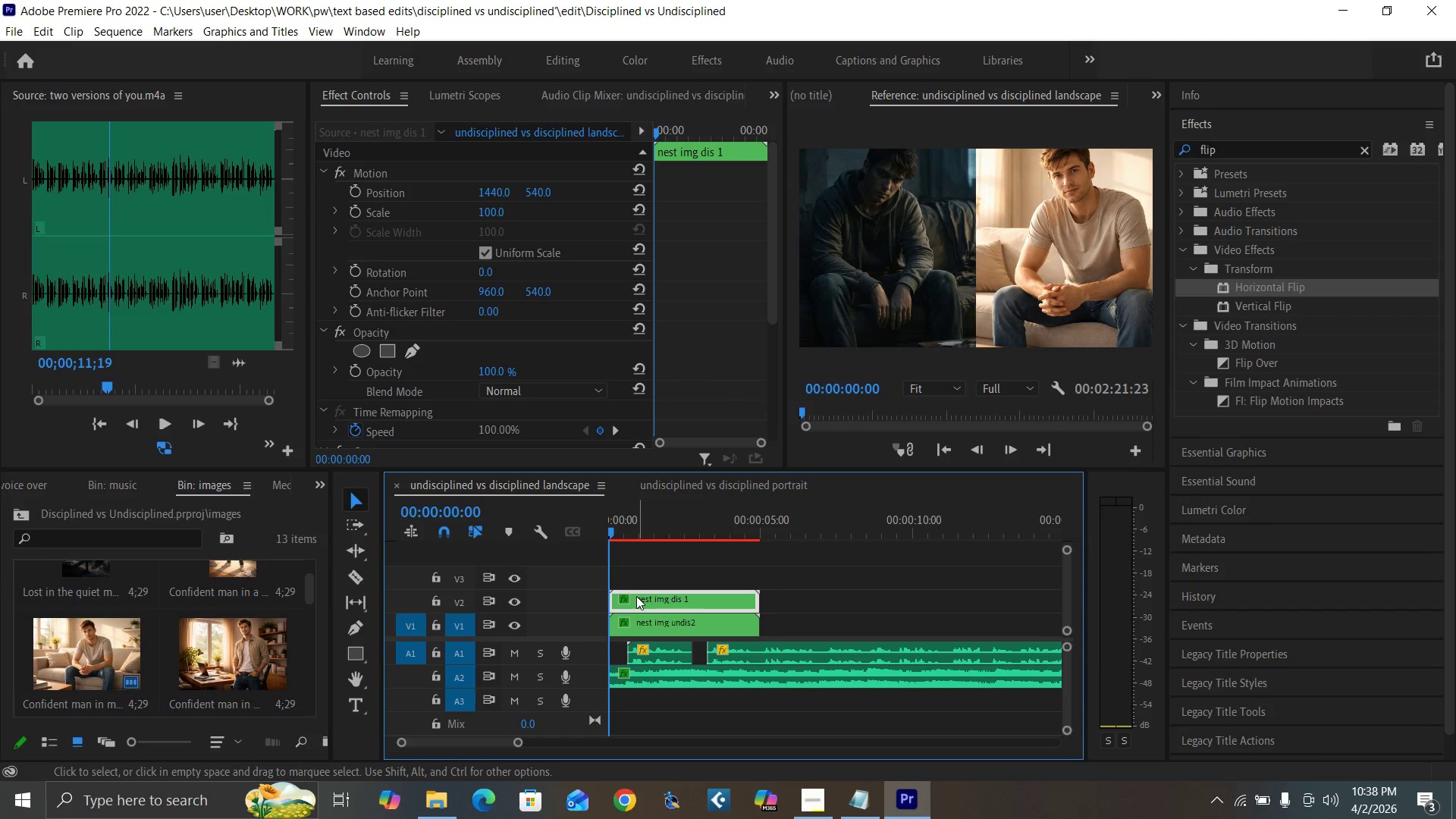 
double_click([637, 596])
 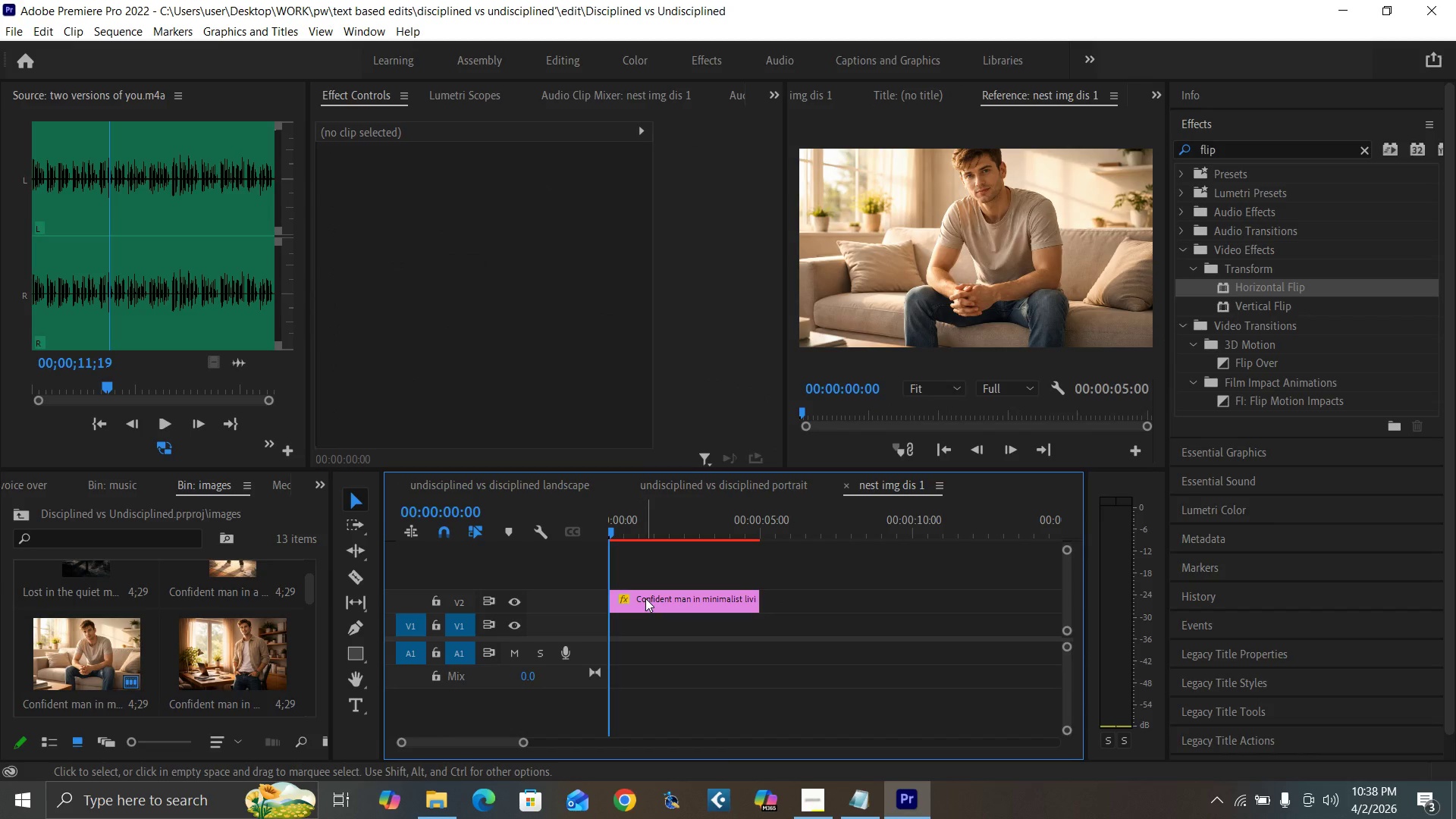 
left_click([633, 608])
 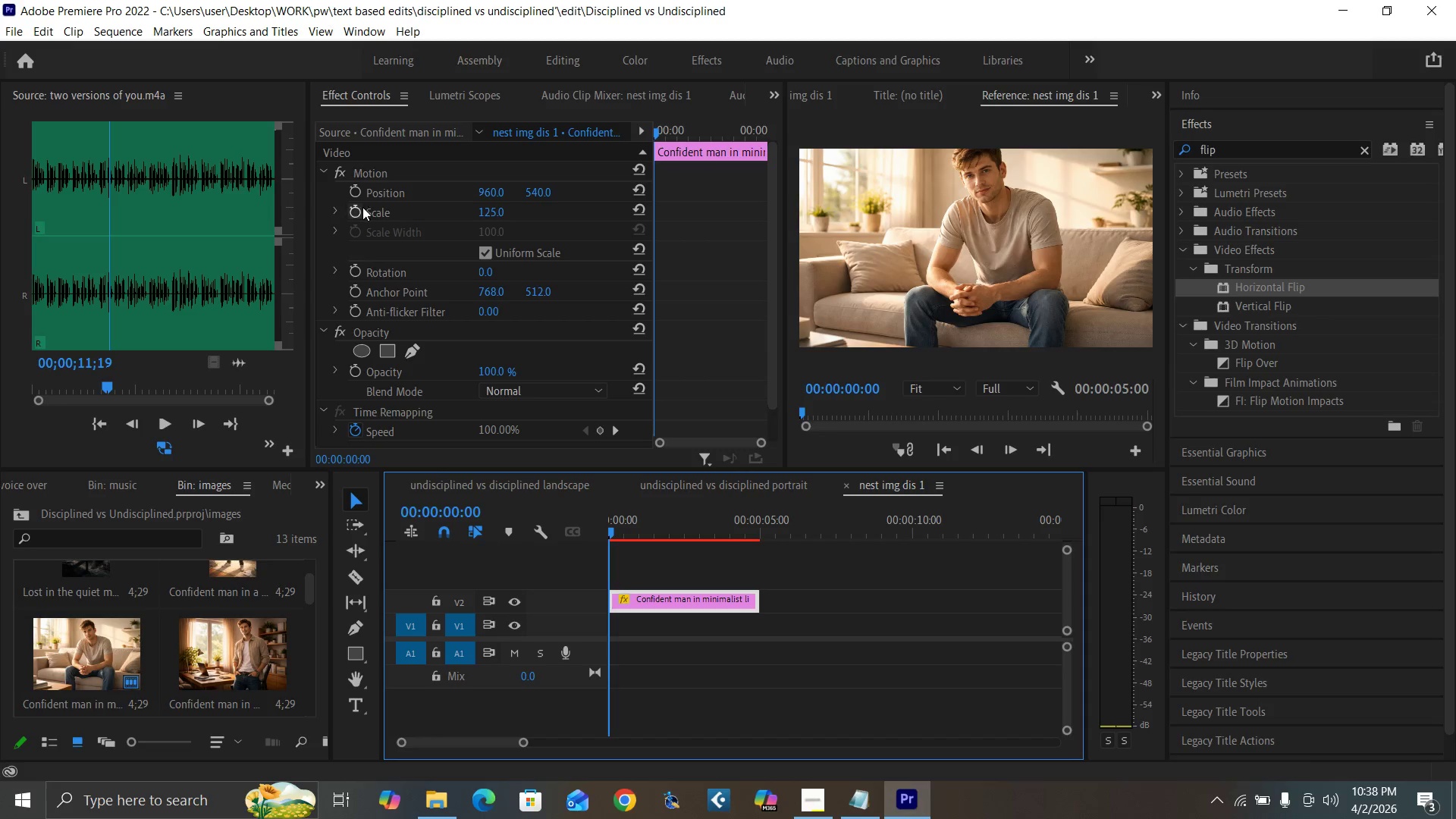 
left_click([359, 209])
 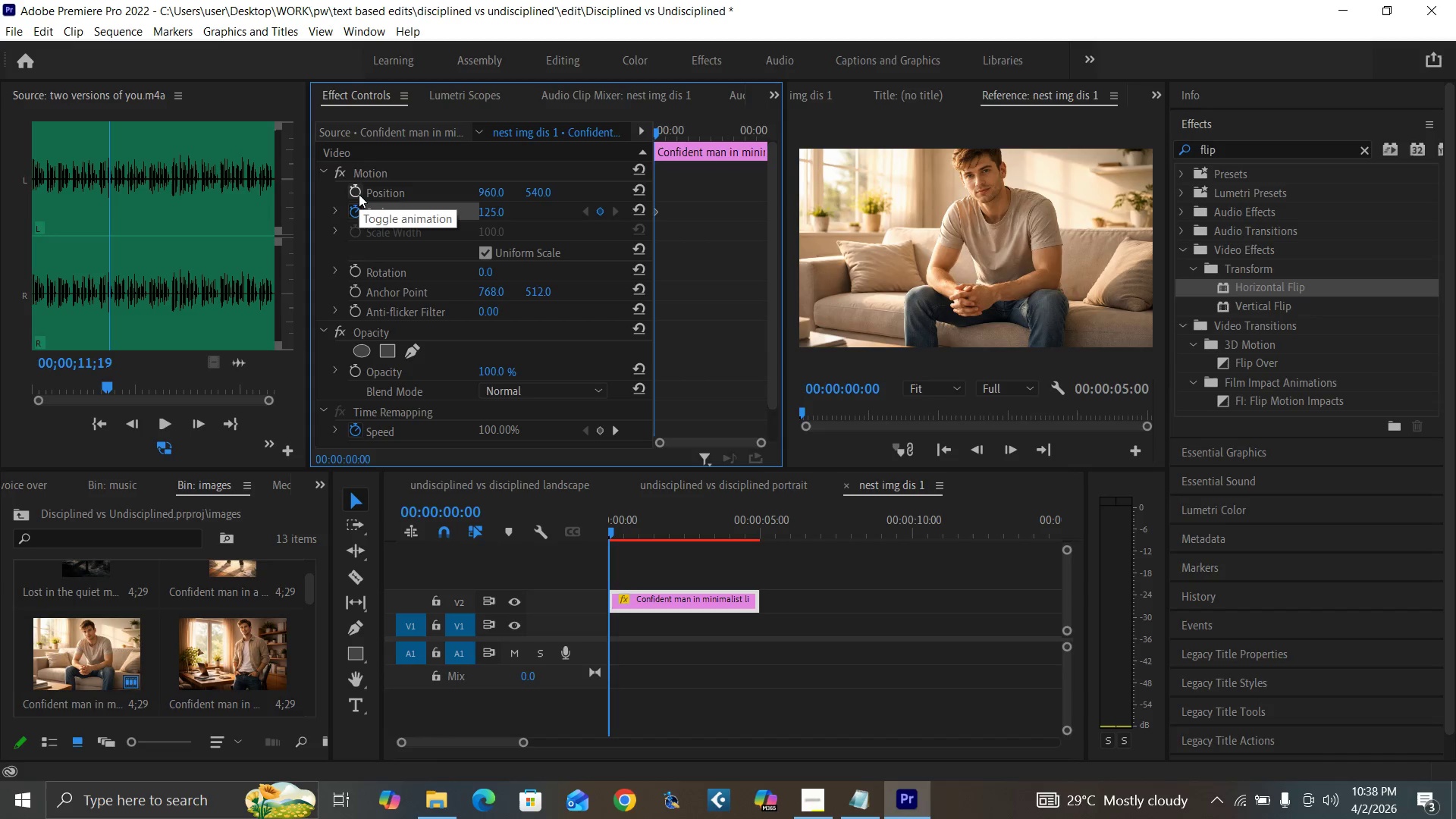 
left_click([359, 194])
 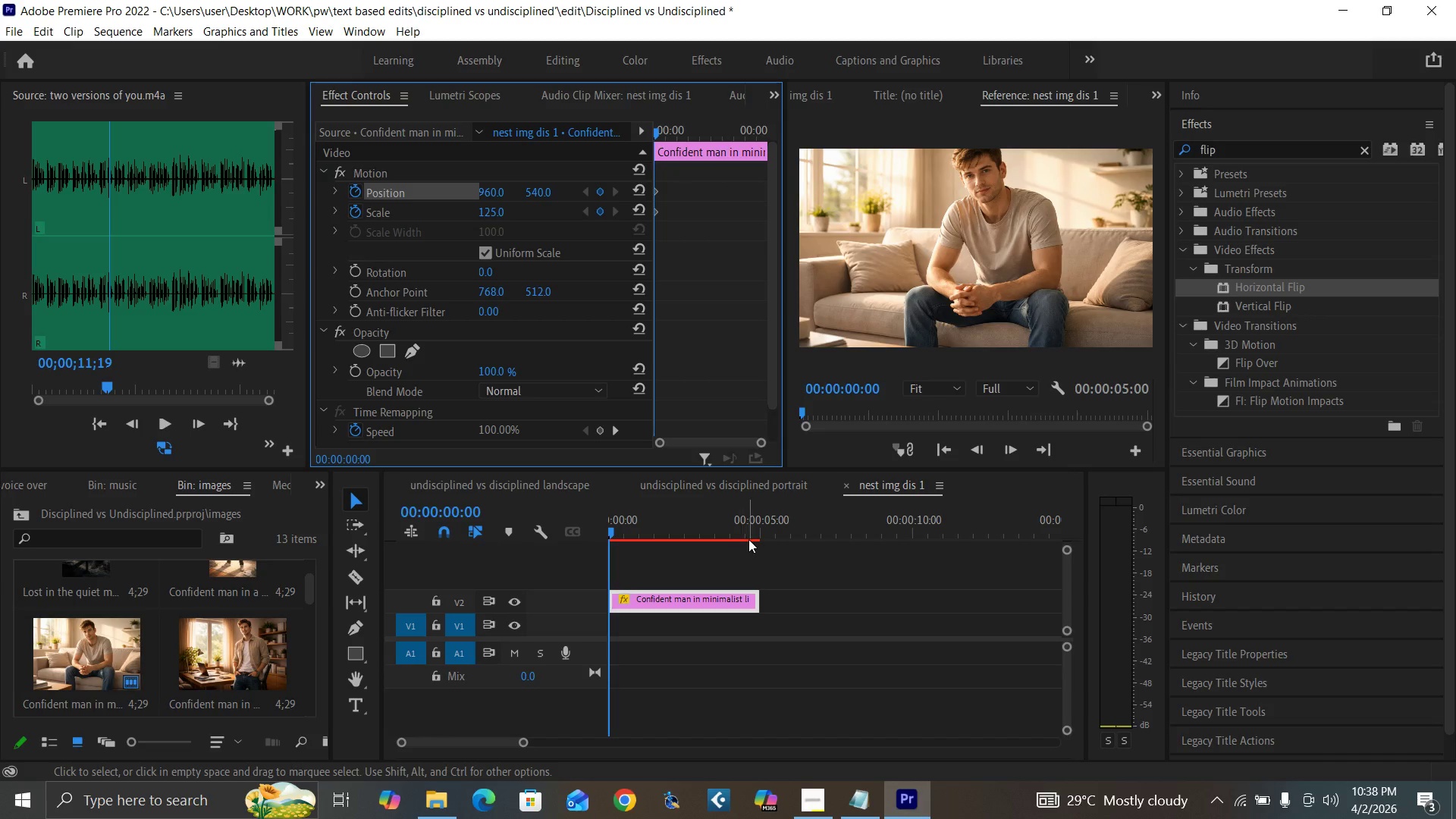 
left_click([758, 535])
 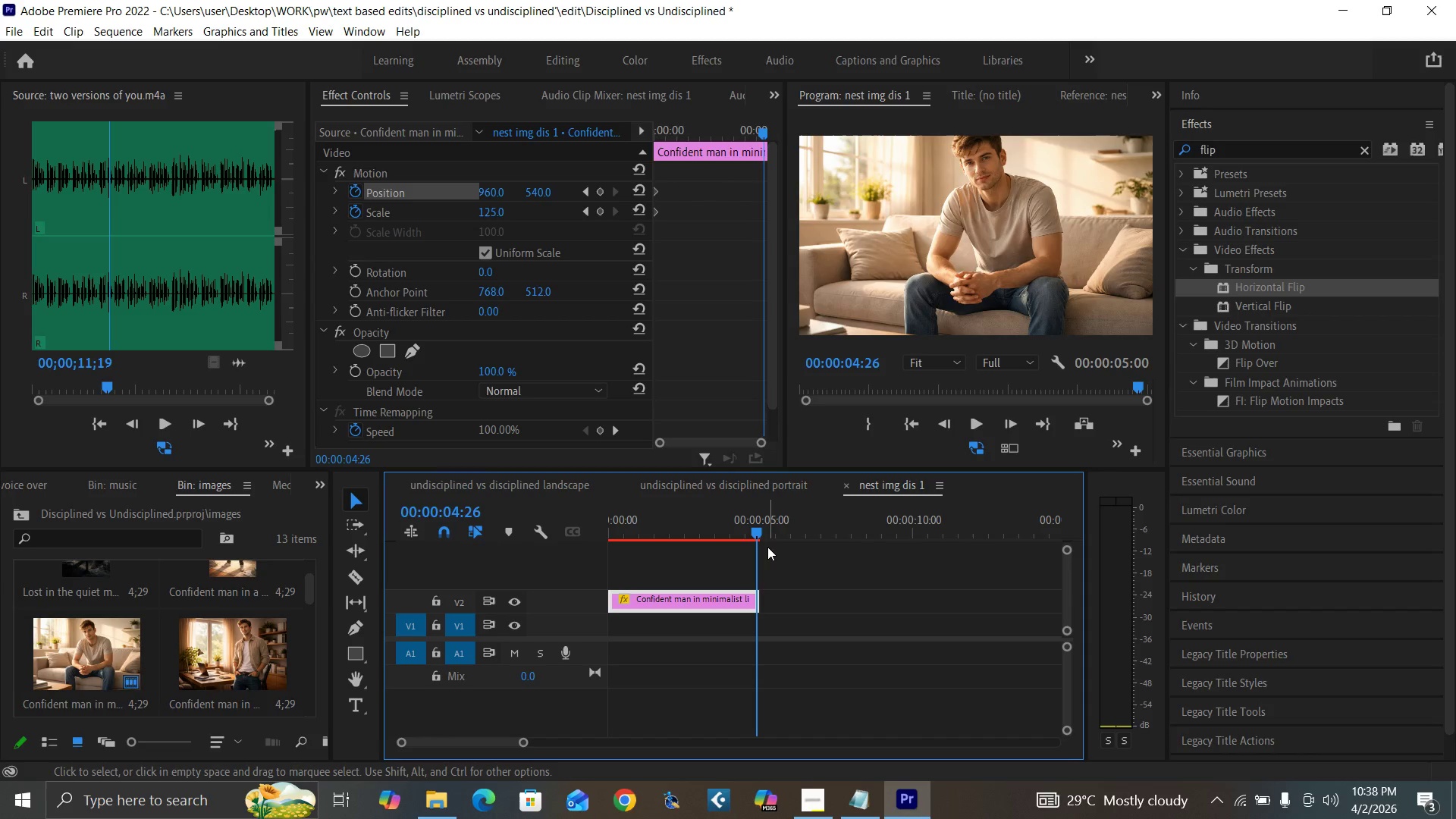 
key(ArrowRight)
 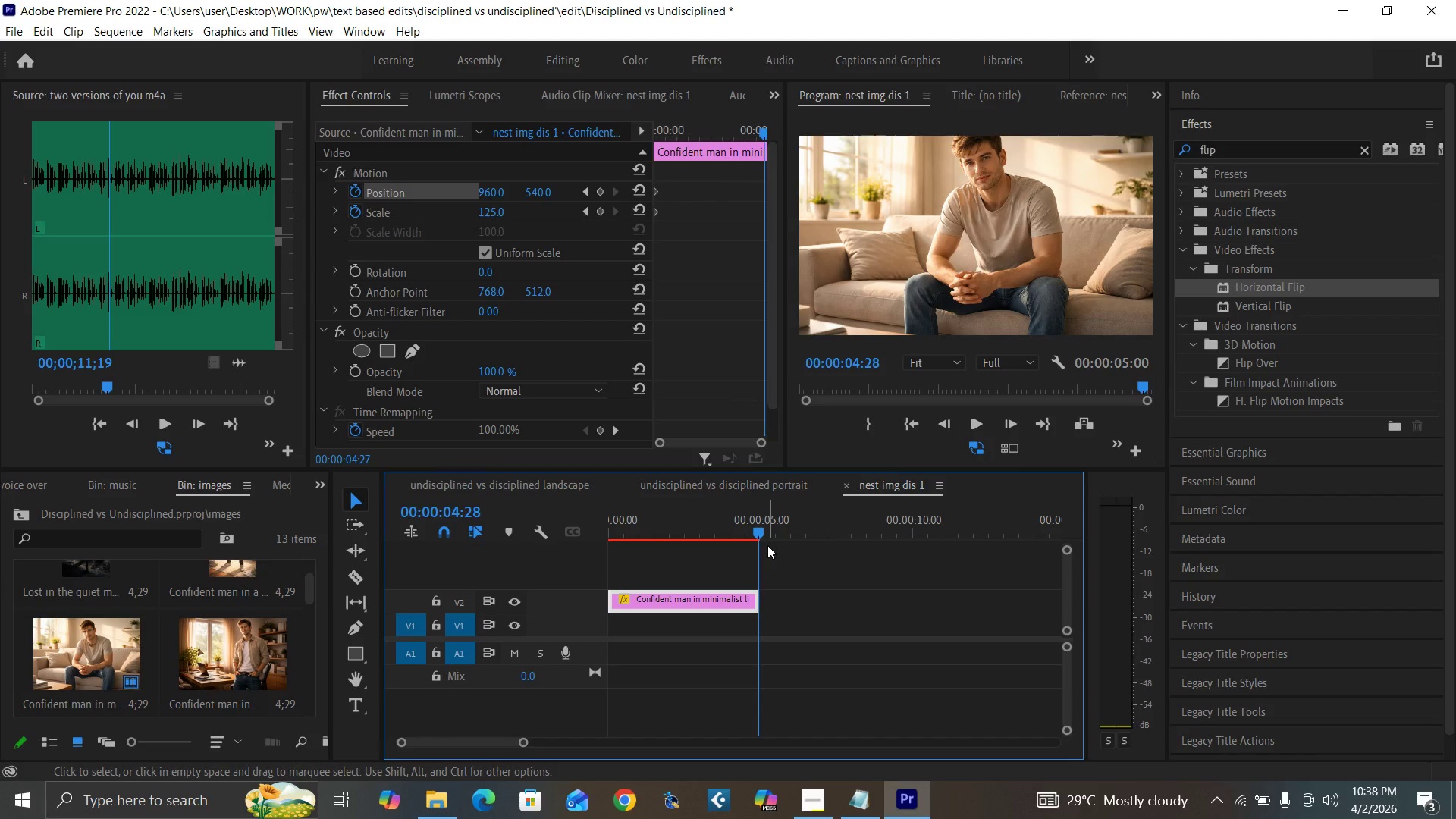 
key(ArrowRight)
 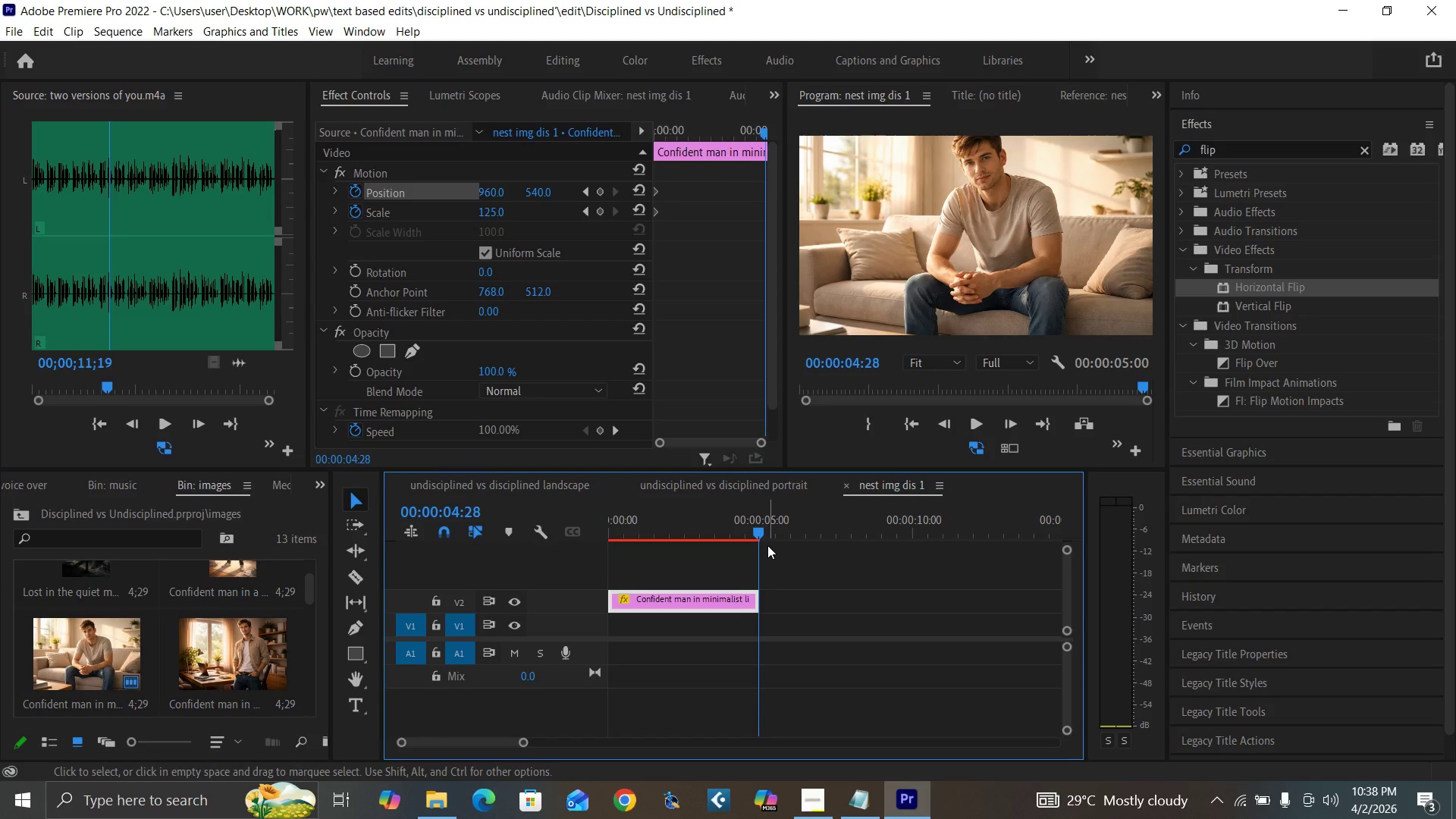 
key(ArrowRight)
 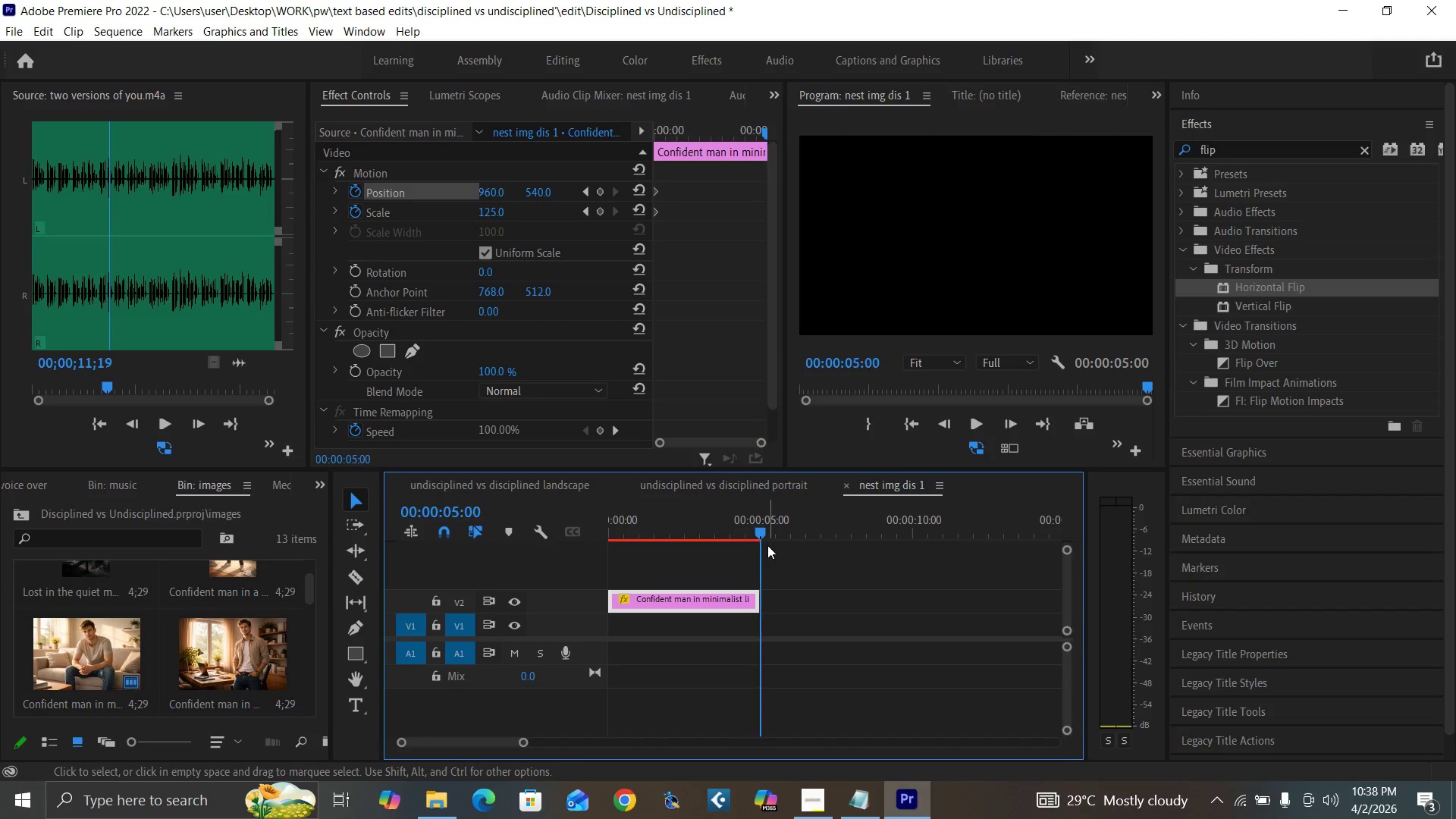 
key(ArrowRight)
 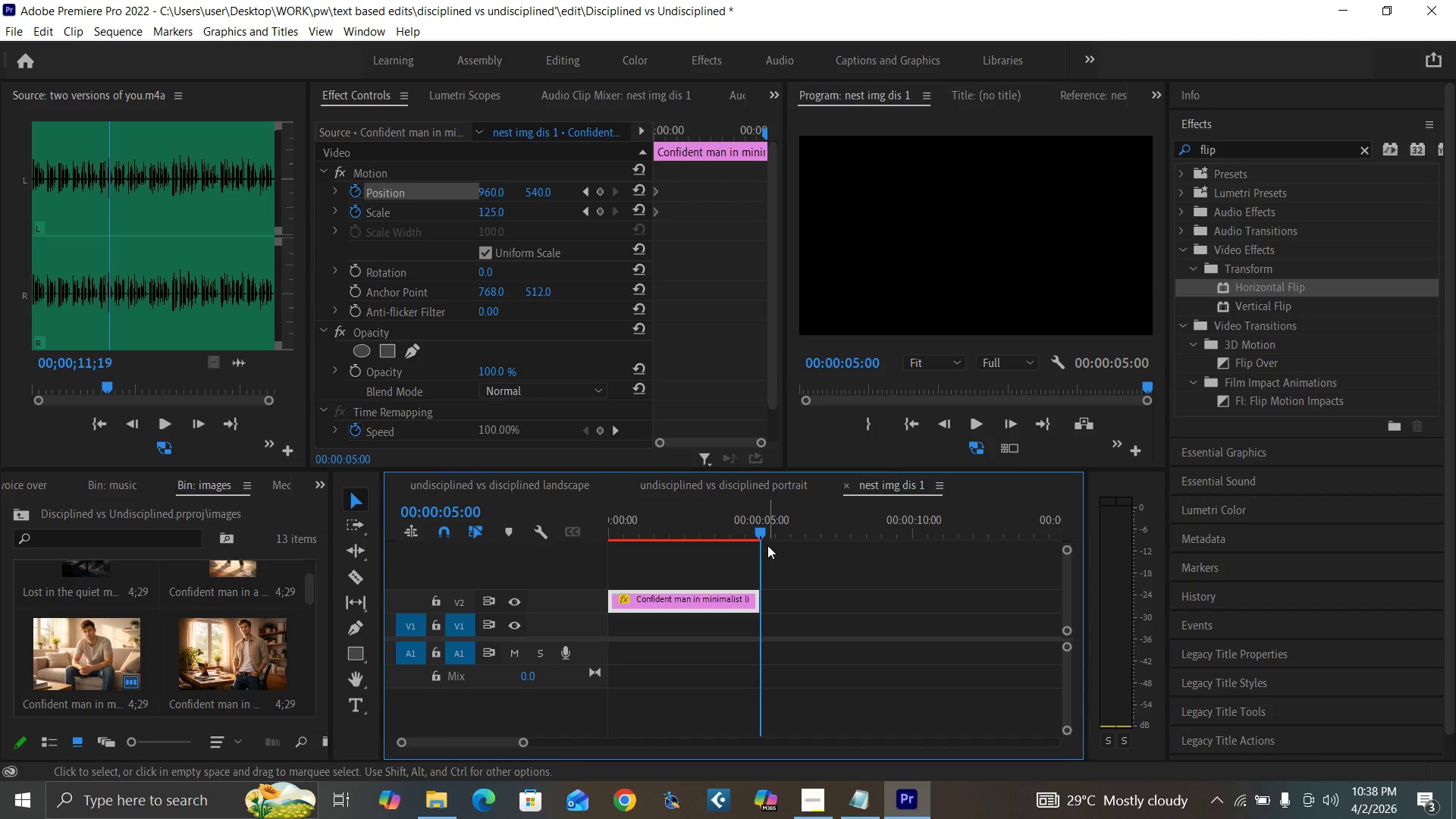 
key(ArrowLeft)
 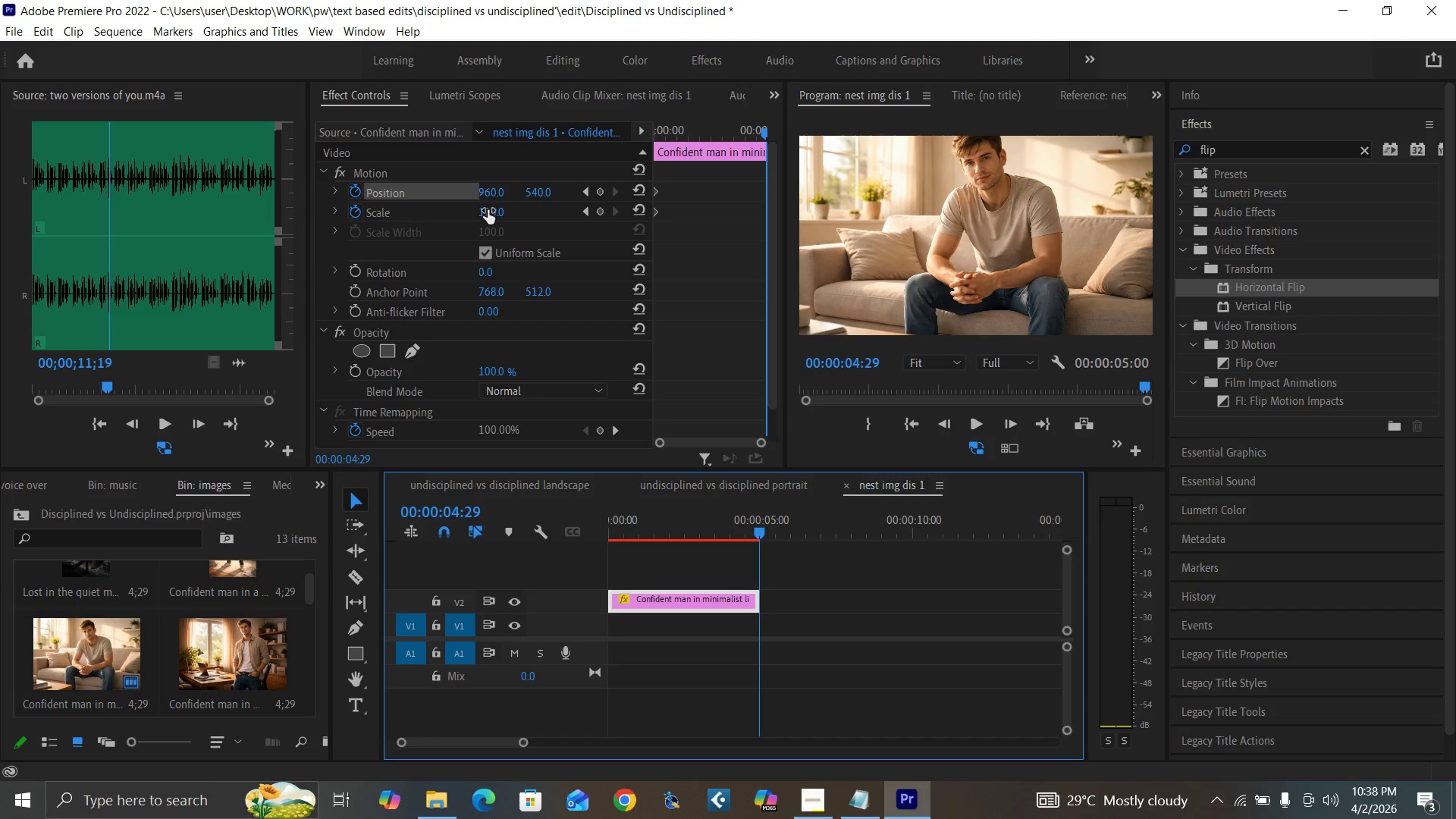 
left_click([490, 212])
 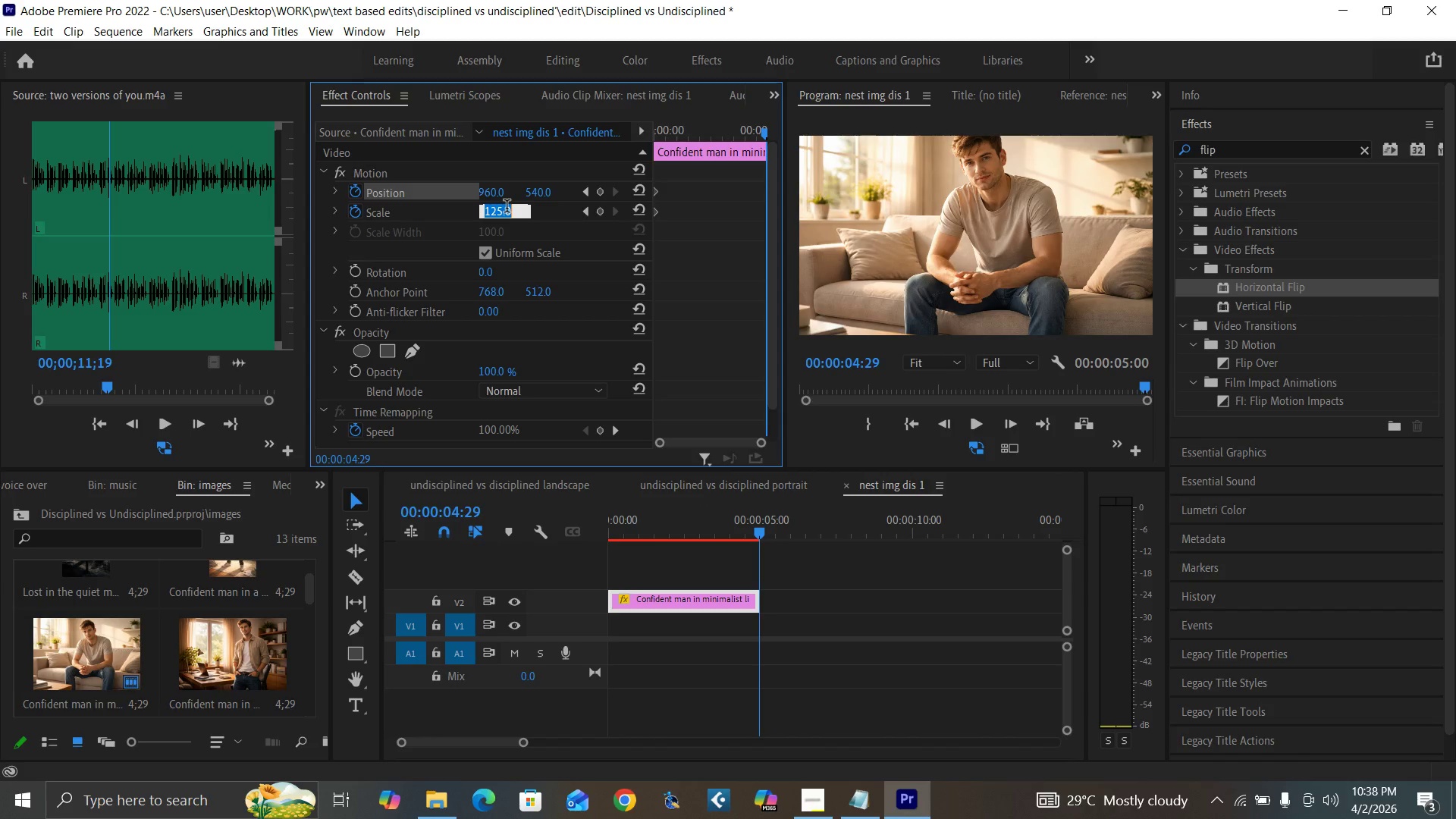 
type(132)
 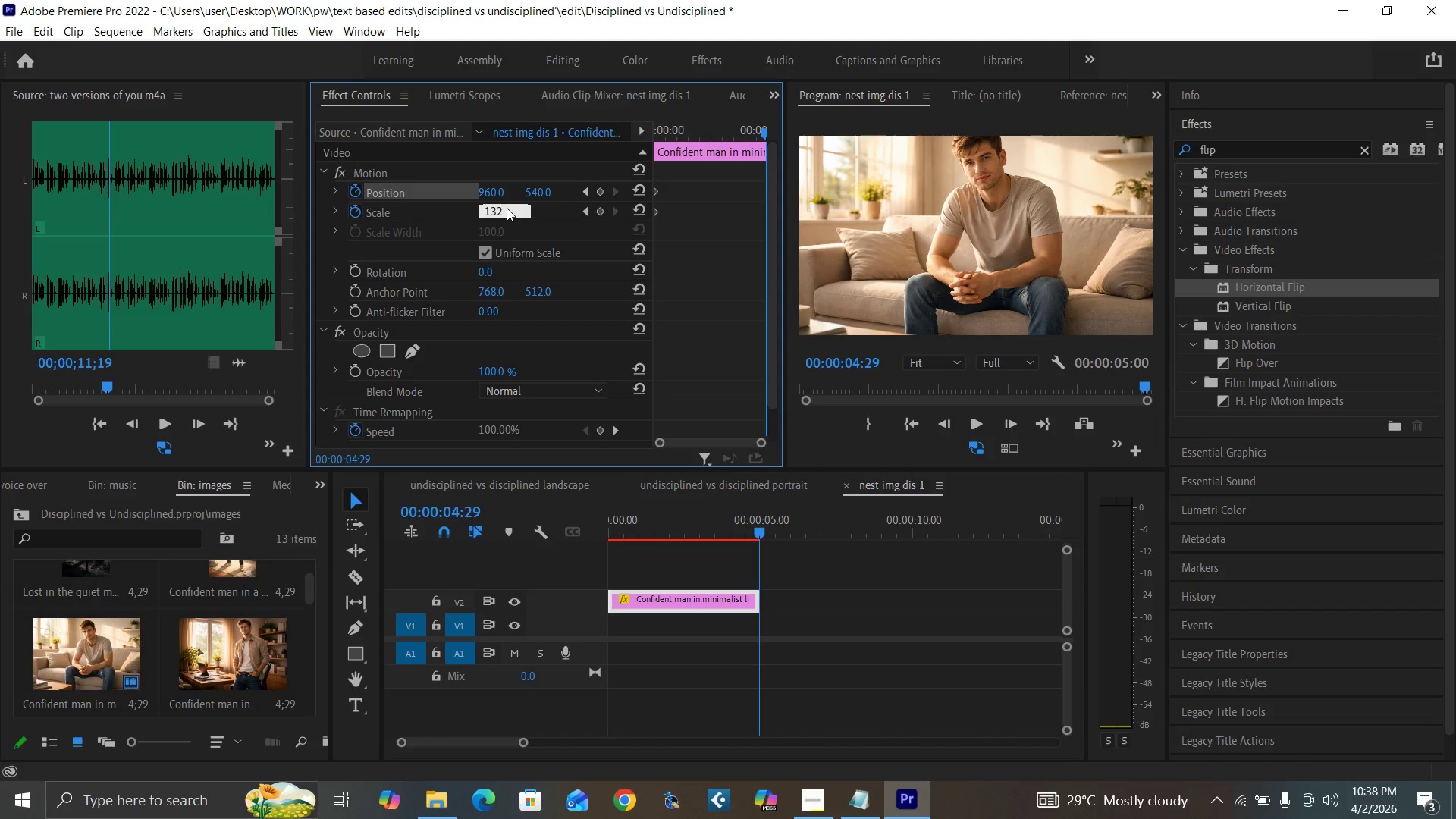 
key(Enter)
 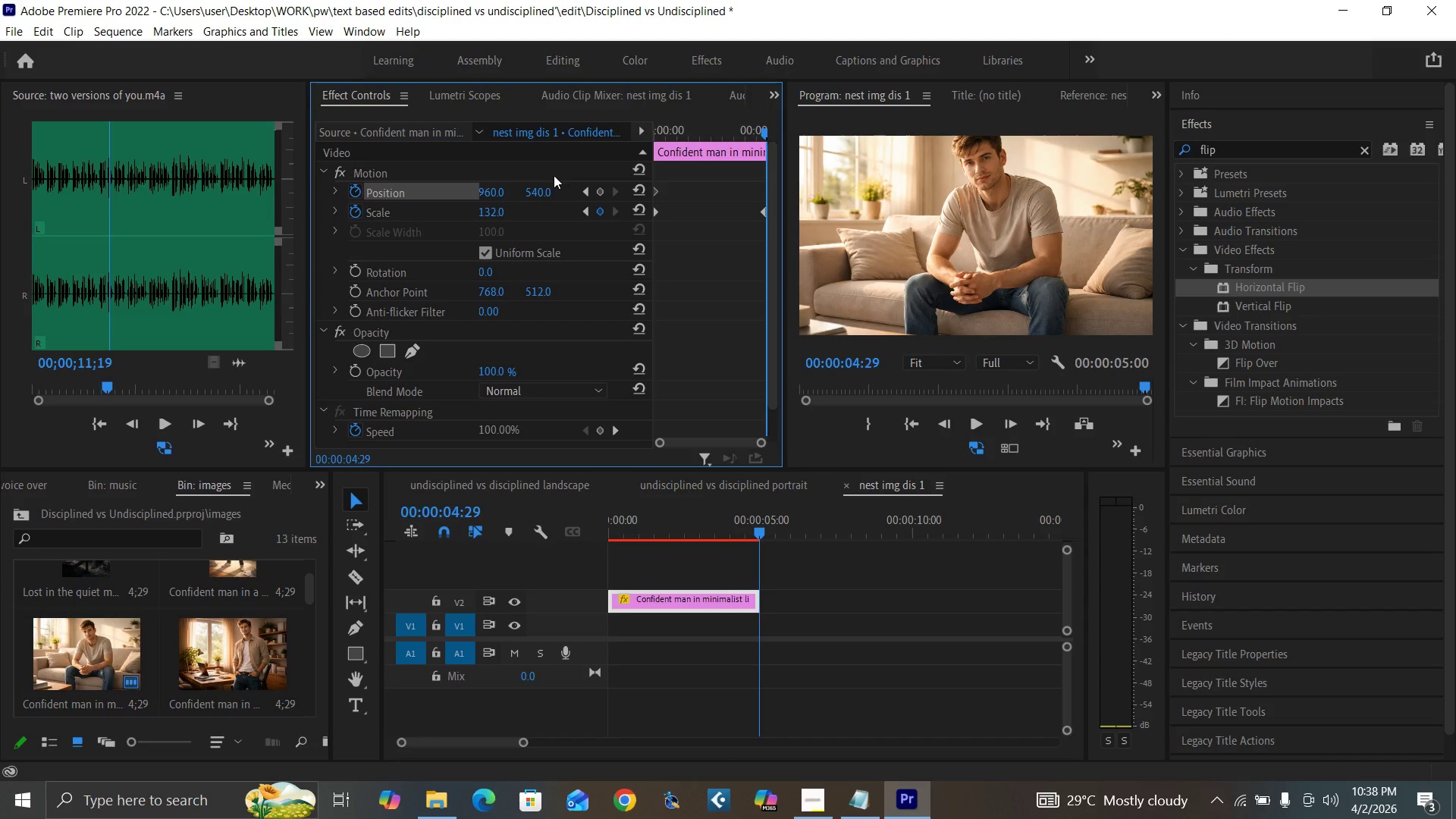 
key(Control+Z)
 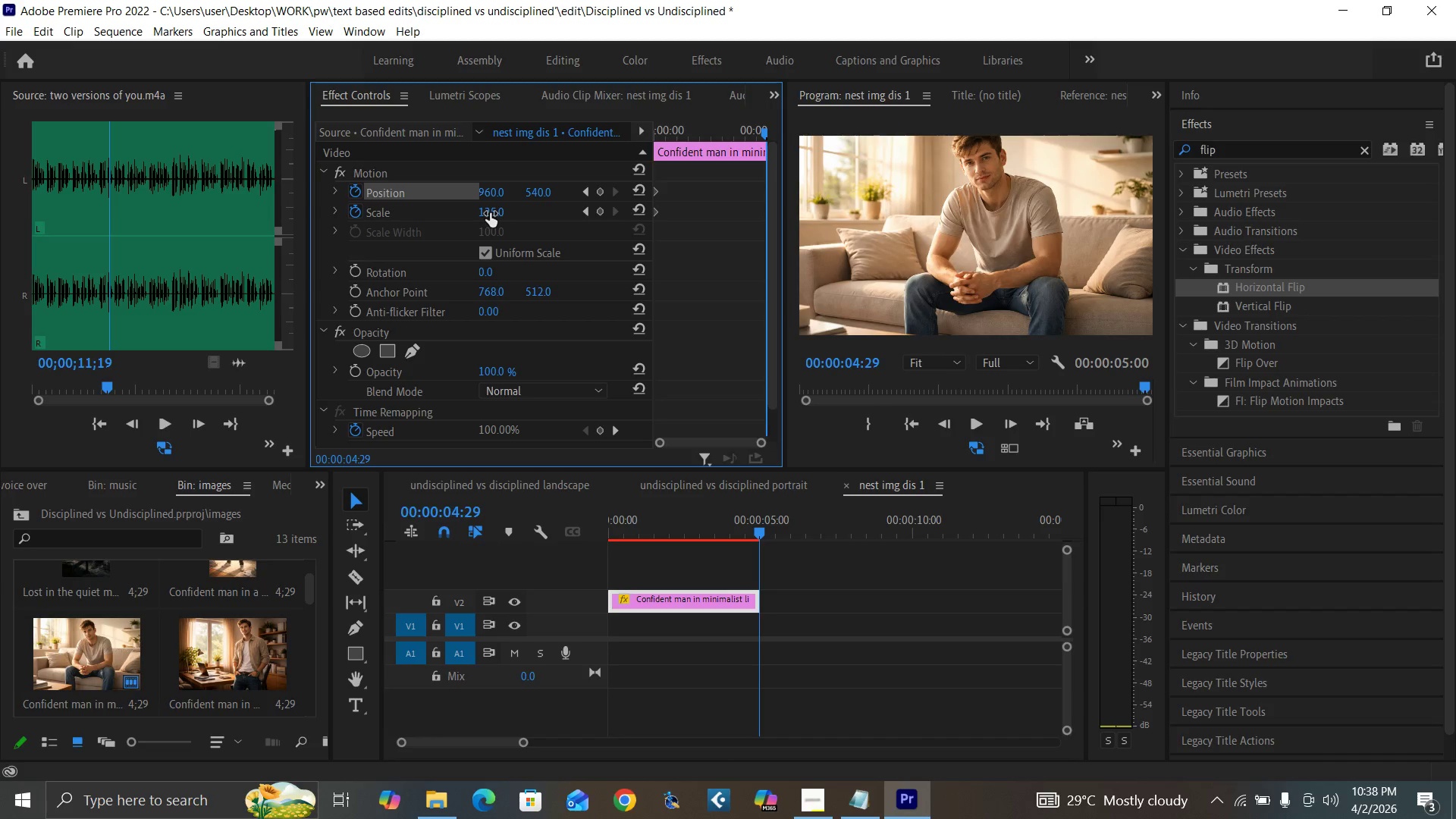 
left_click([490, 212])
 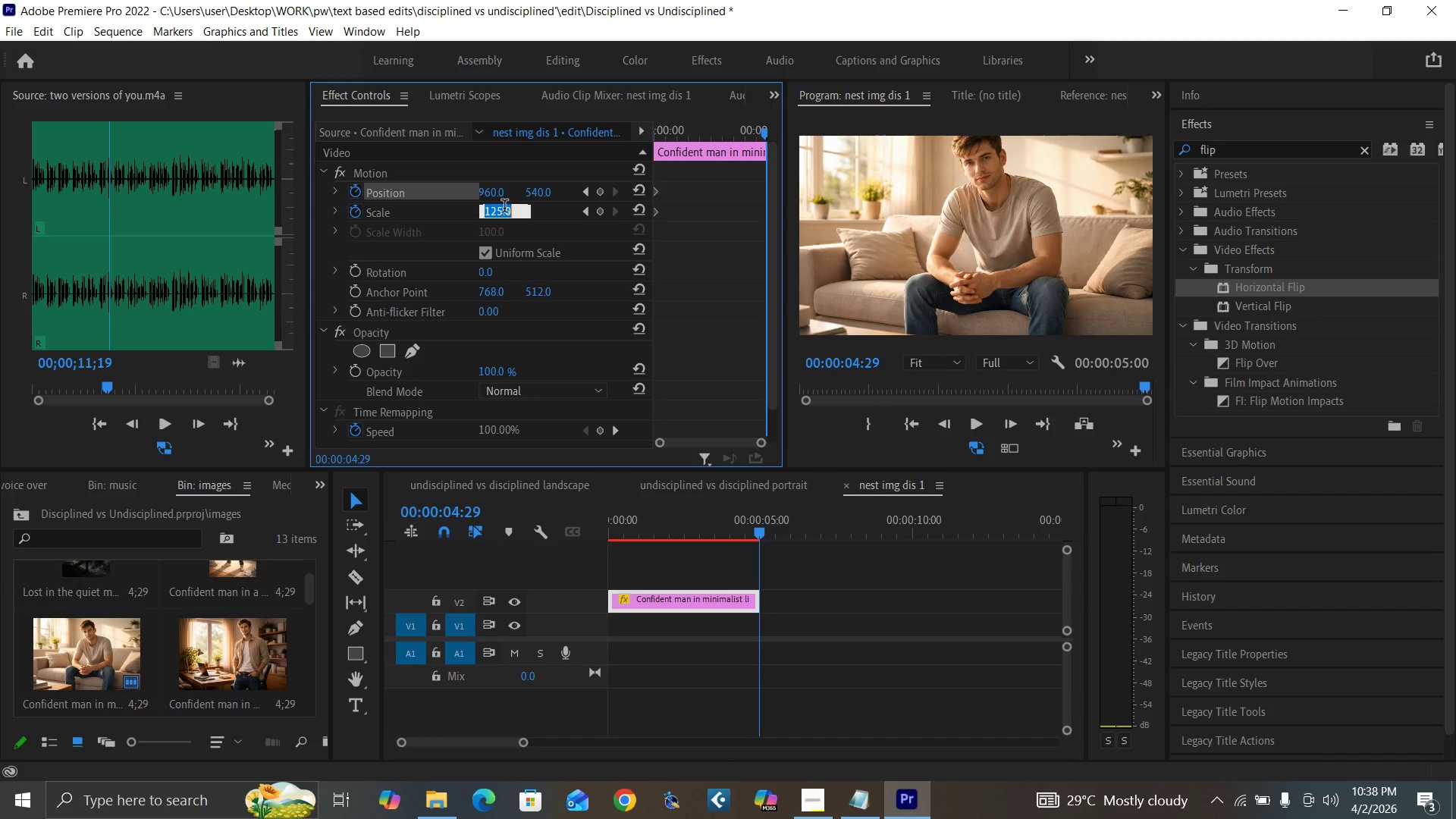 
type(155)
 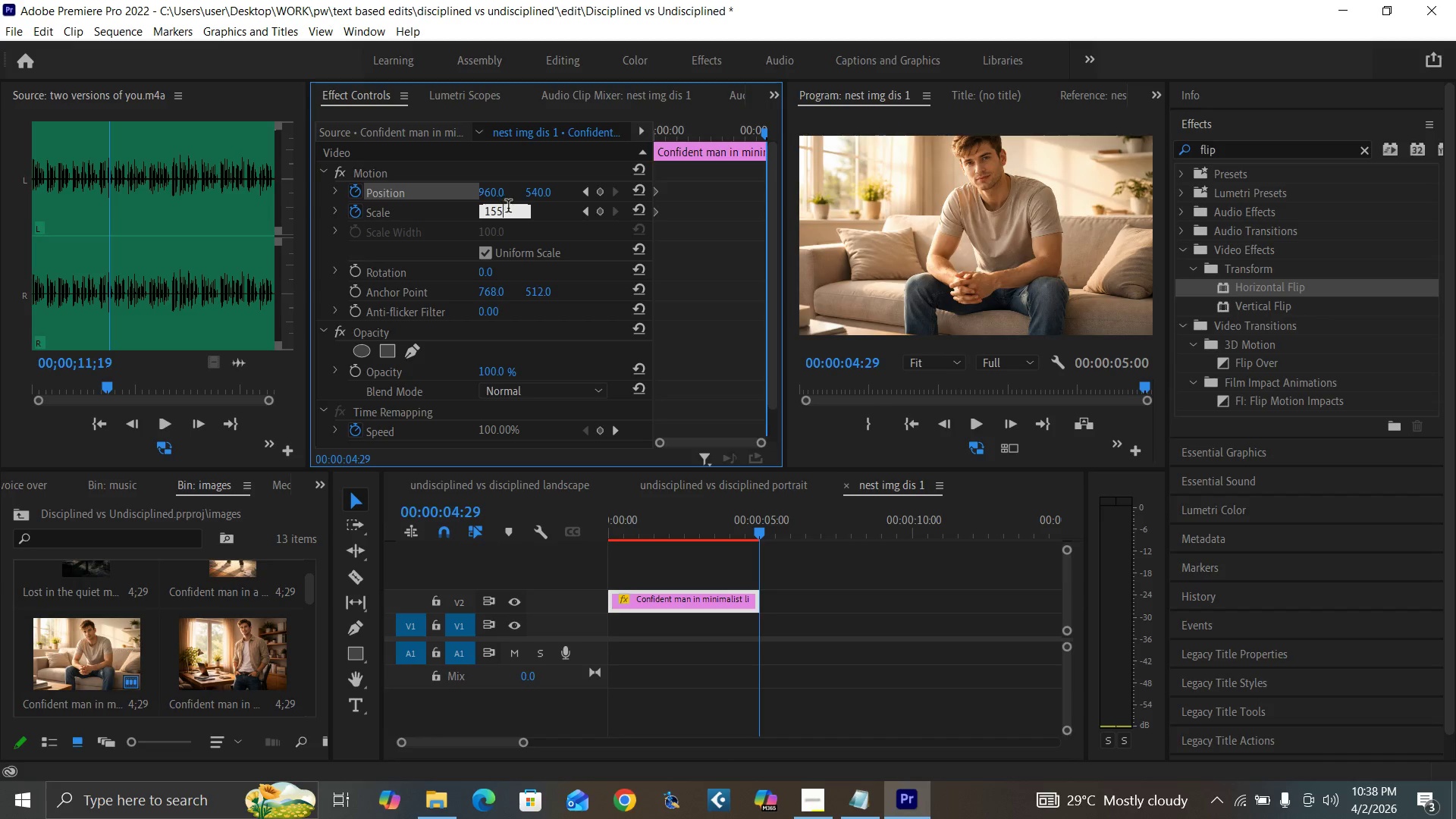 
key(Enter)
 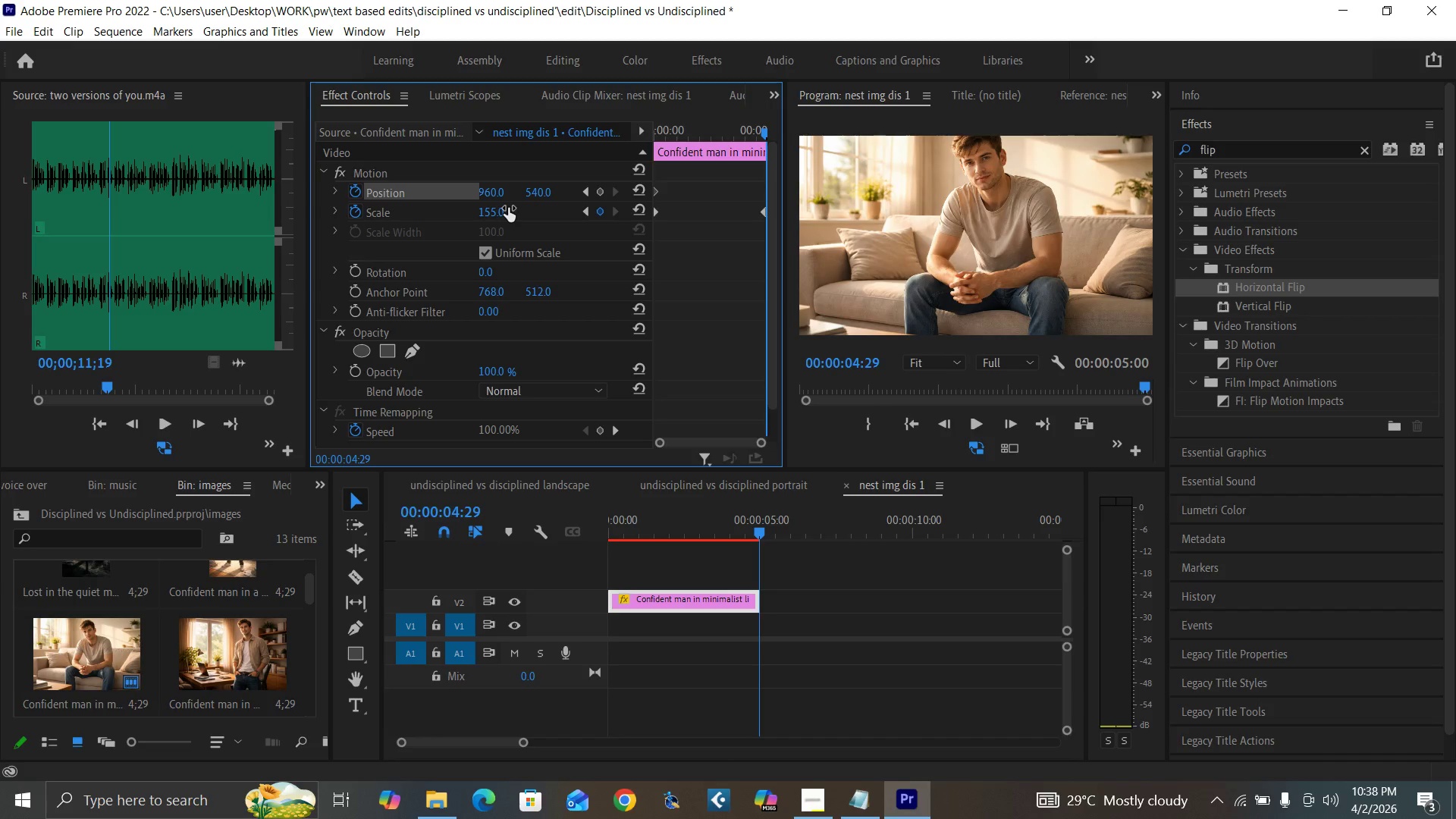 
key(Control+Z)
 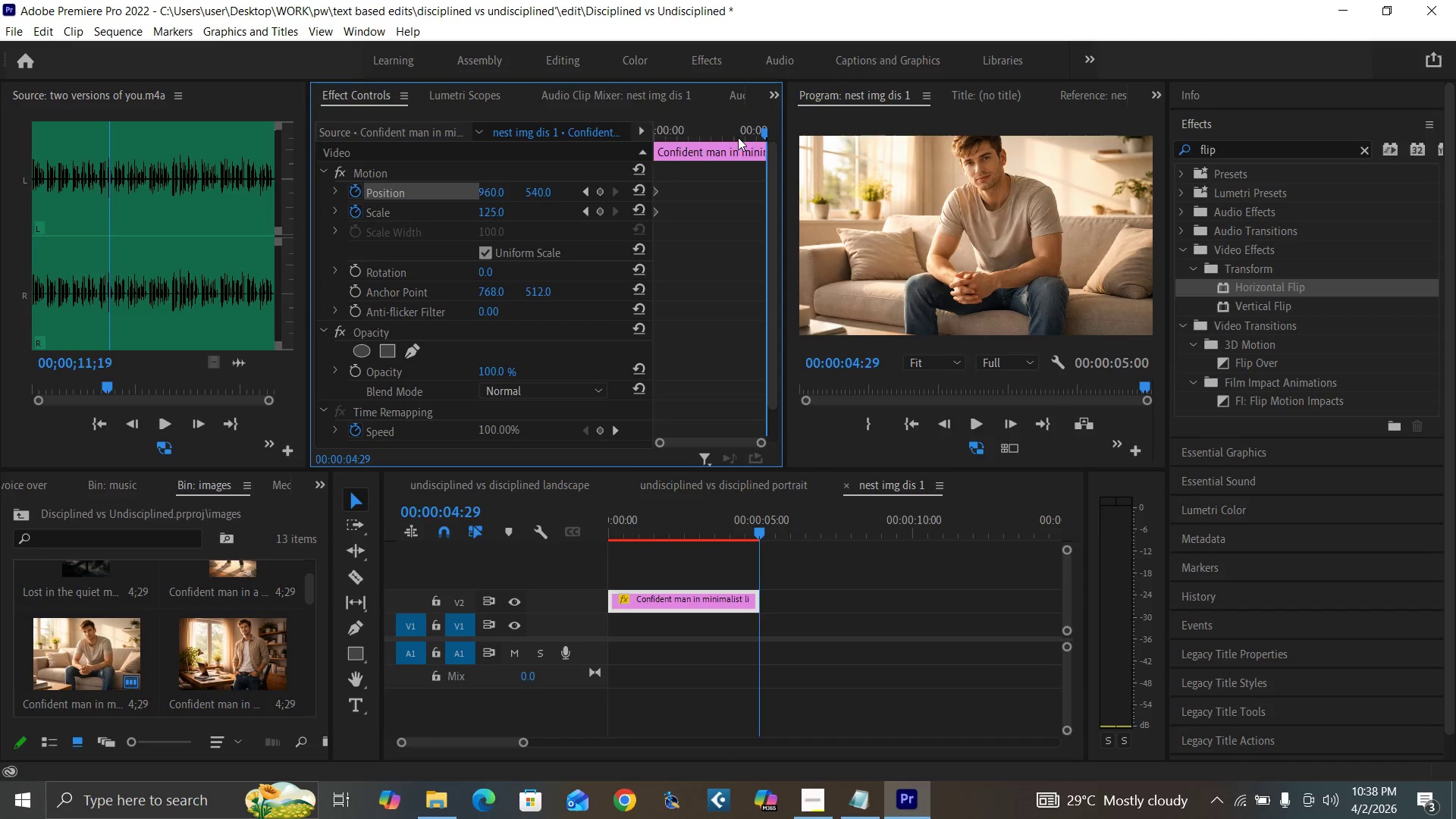 
left_click([742, 134])
 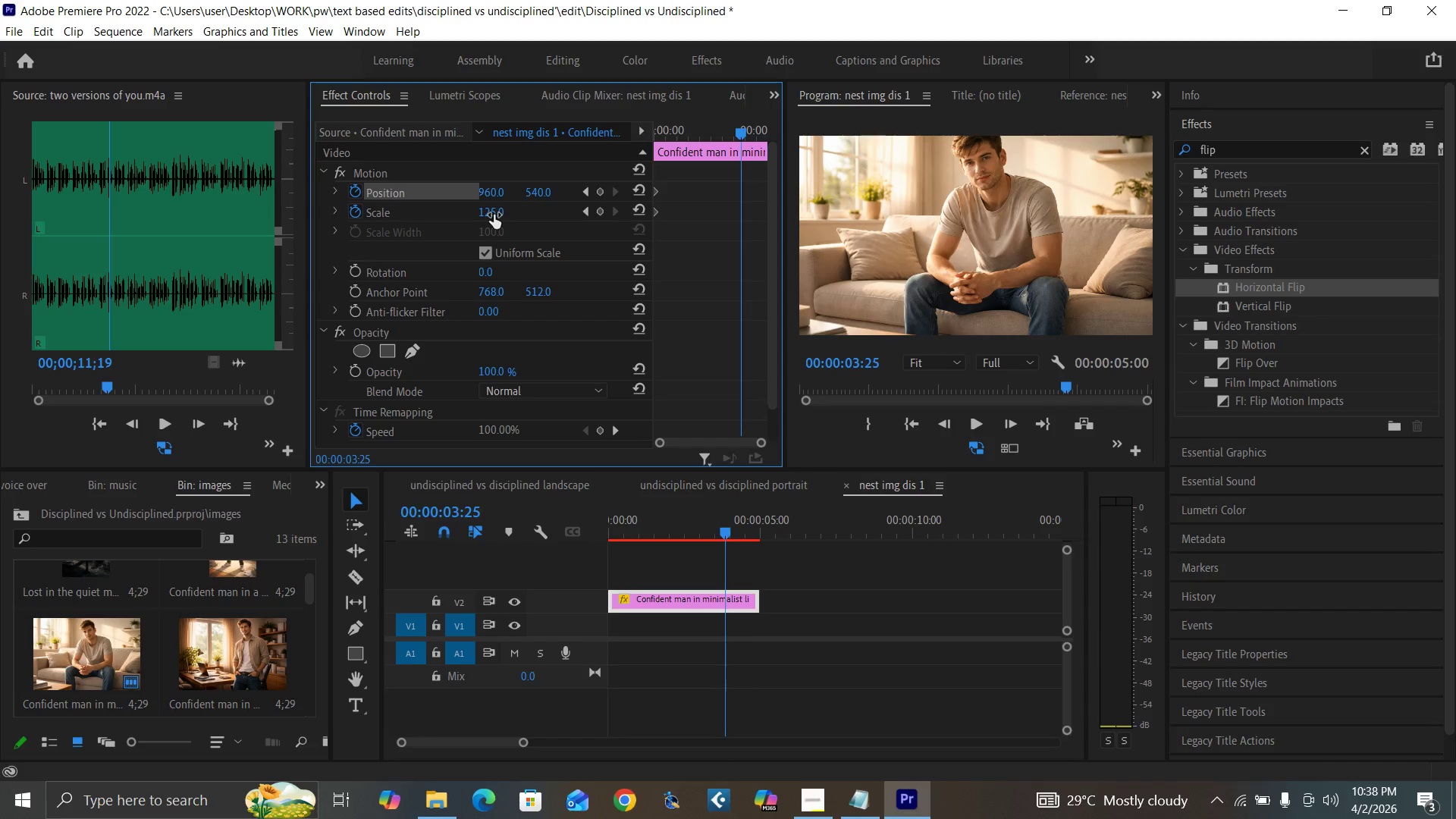 
left_click_drag(start_coordinate=[492, 214], to_coordinate=[529, 217])
 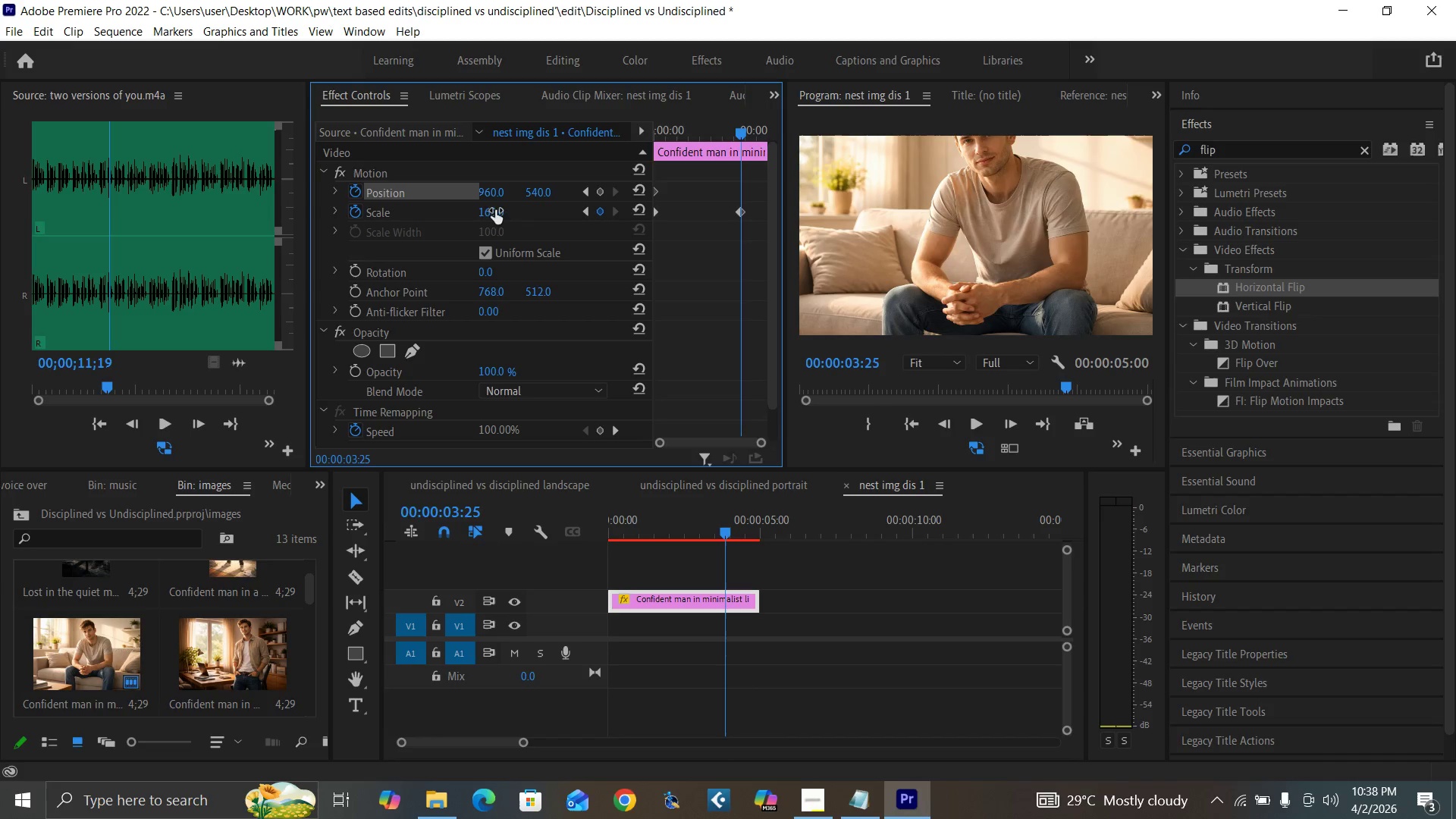 
left_click([495, 210])
 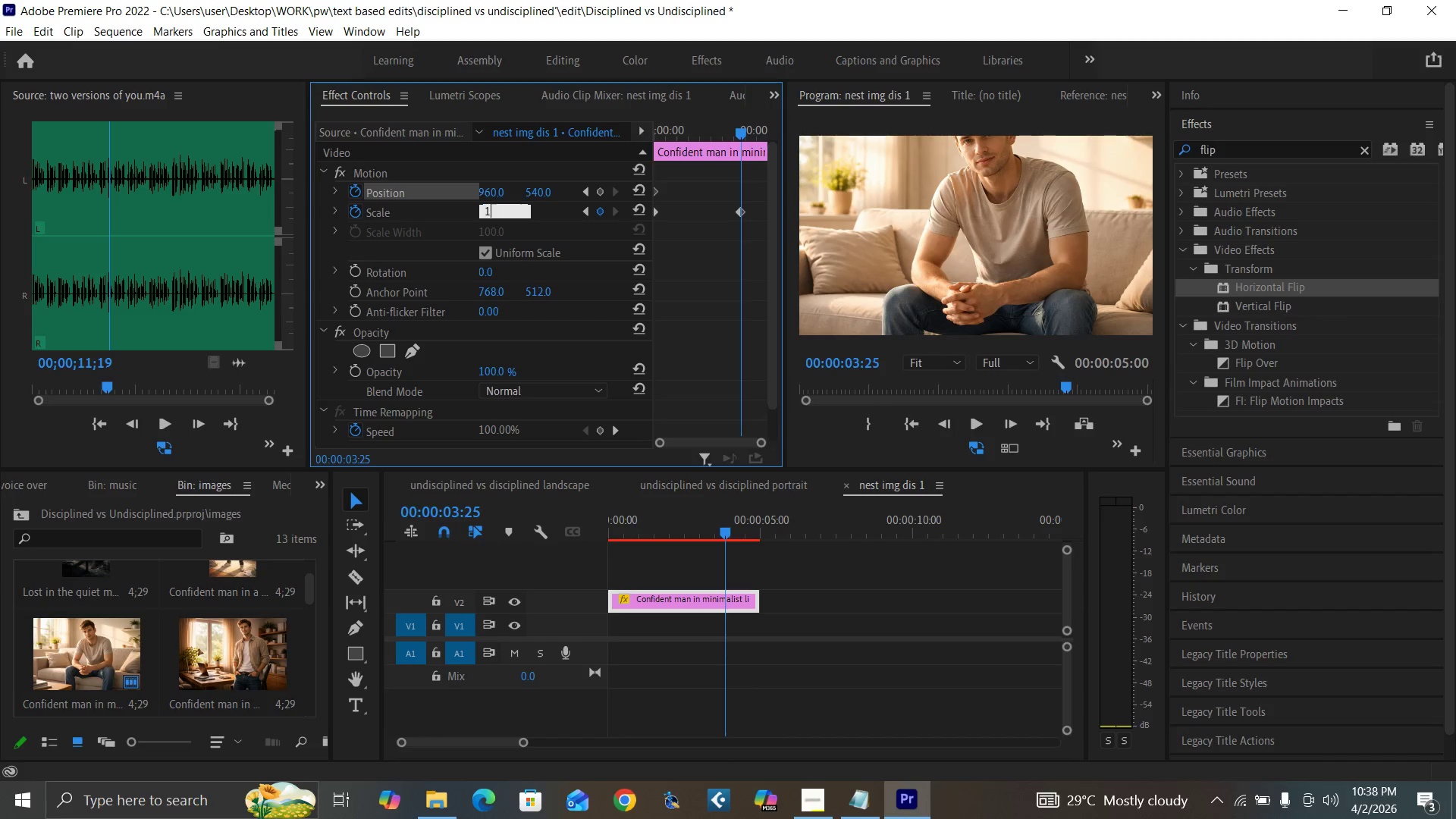 
type(132)
 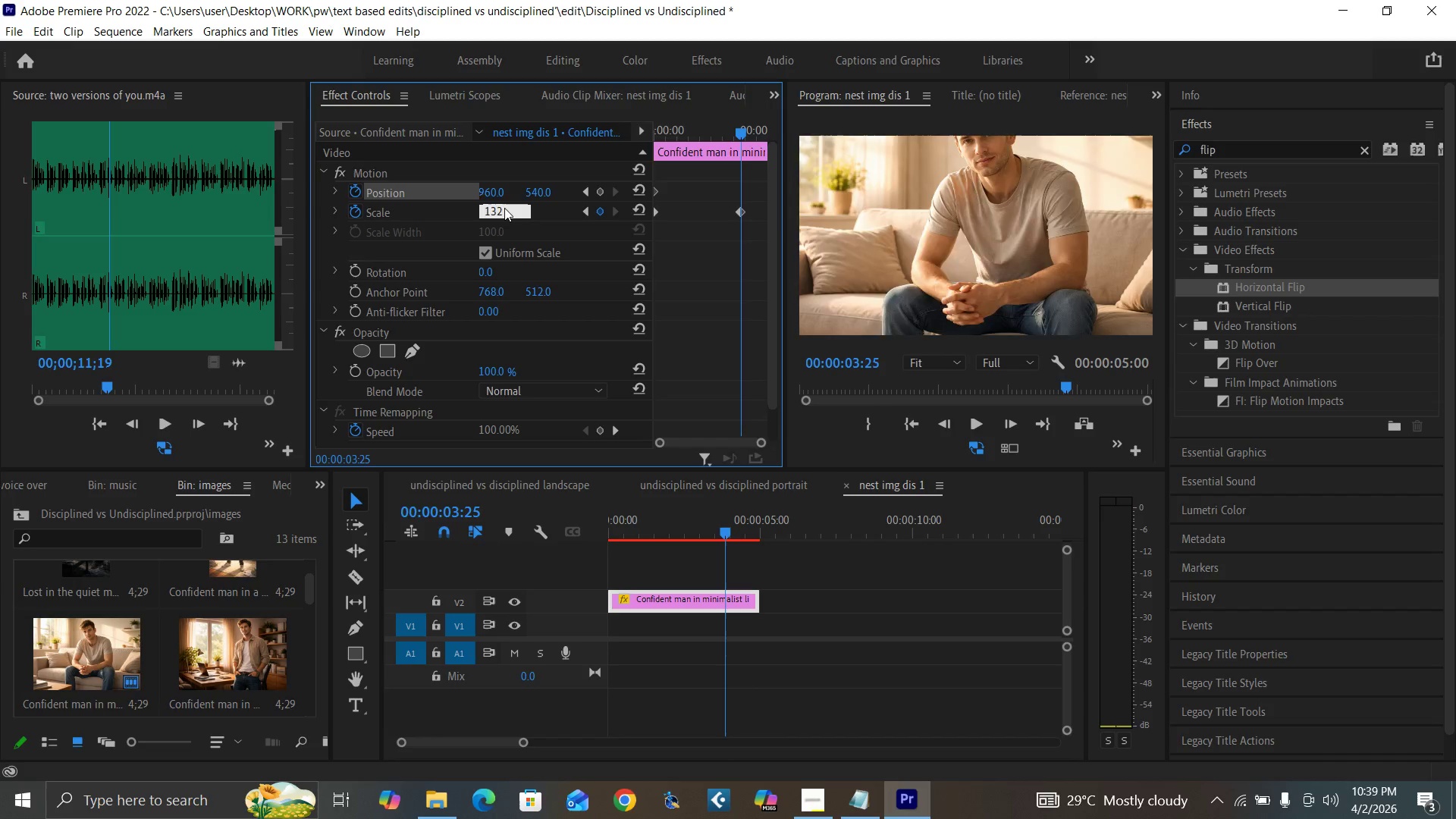 
key(Enter)
 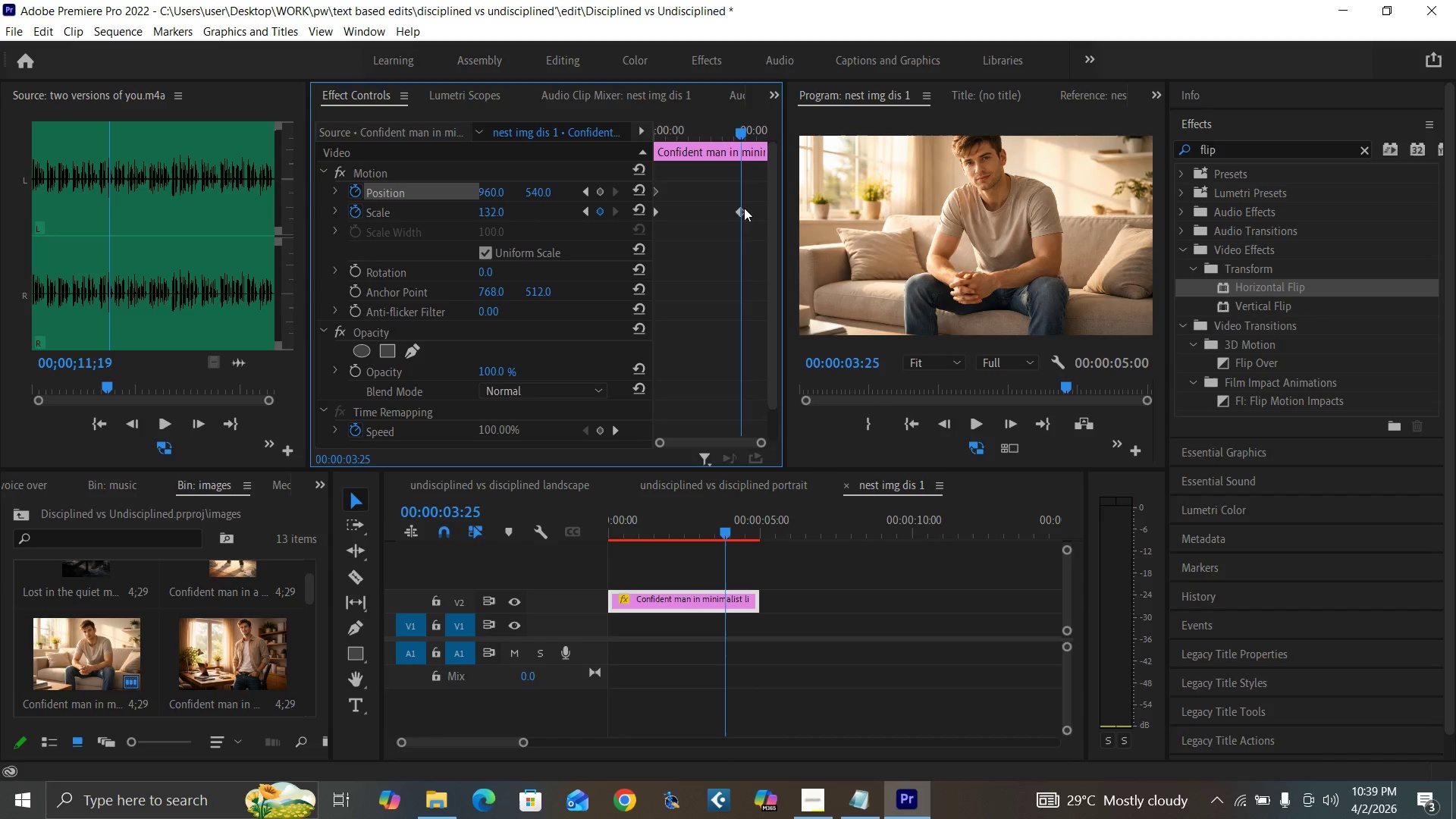 
left_click_drag(start_coordinate=[736, 209], to_coordinate=[780, 209])
 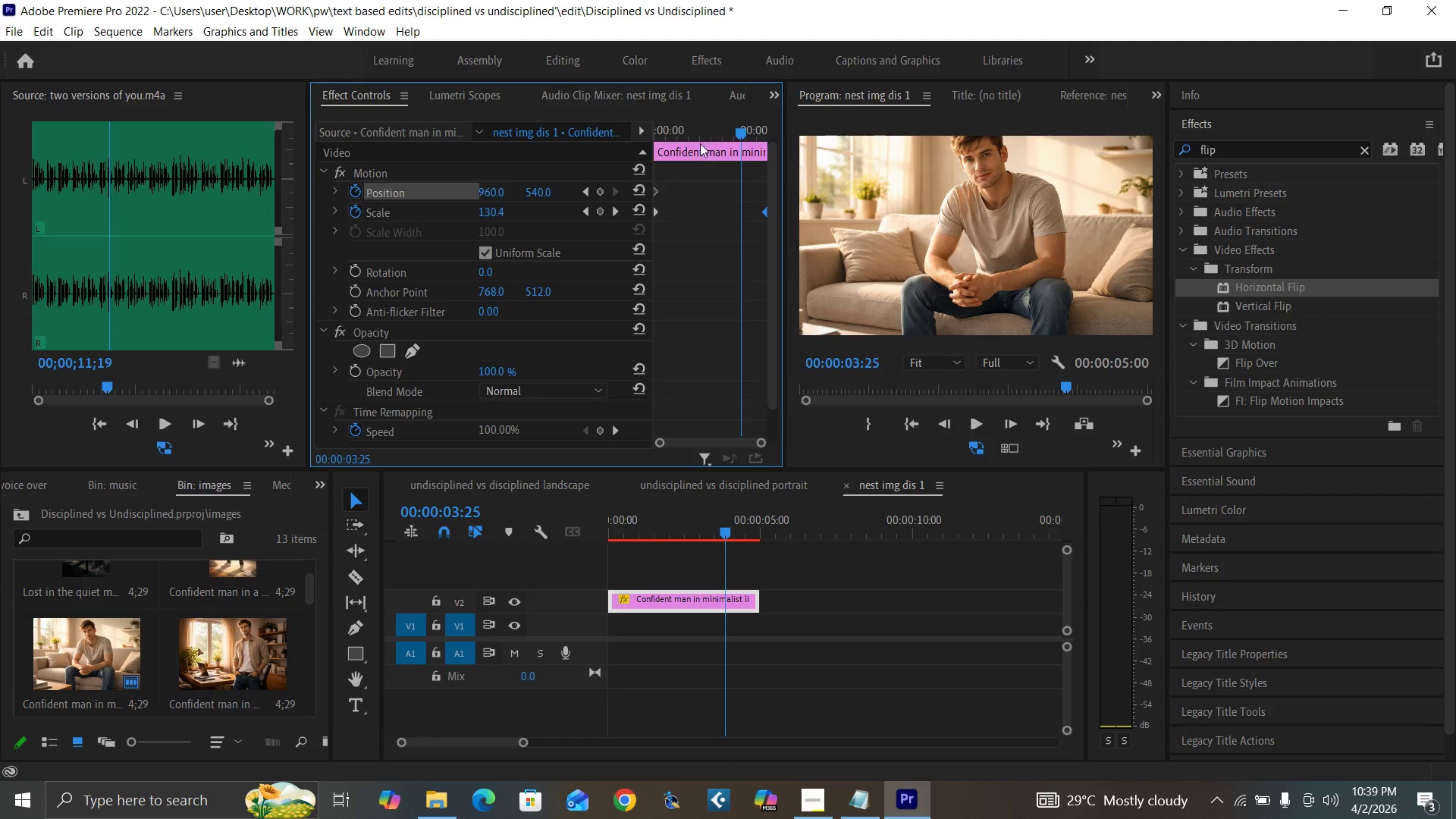 
left_click_drag(start_coordinate=[701, 135], to_coordinate=[634, 194])
 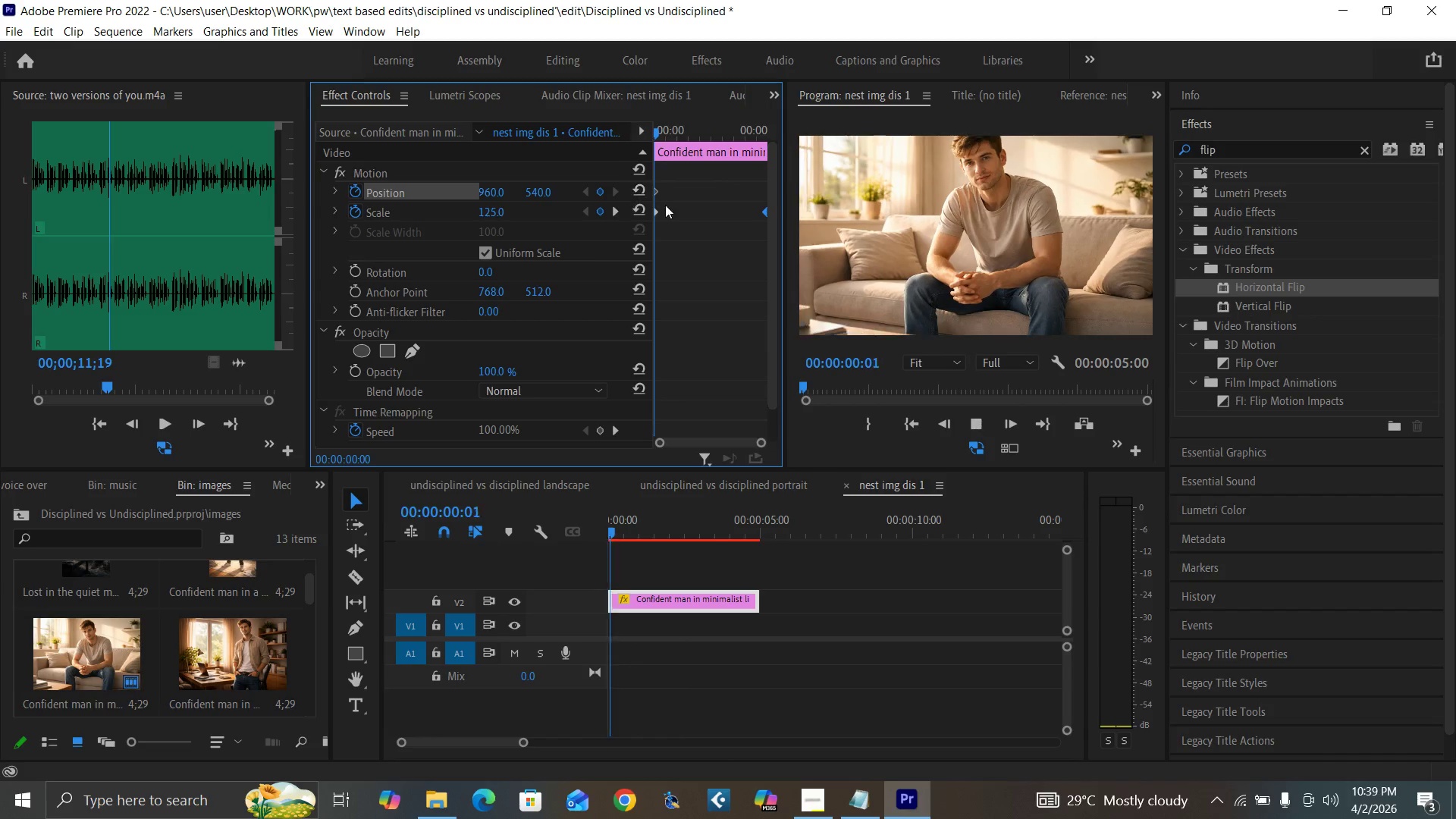 
key(Space)
 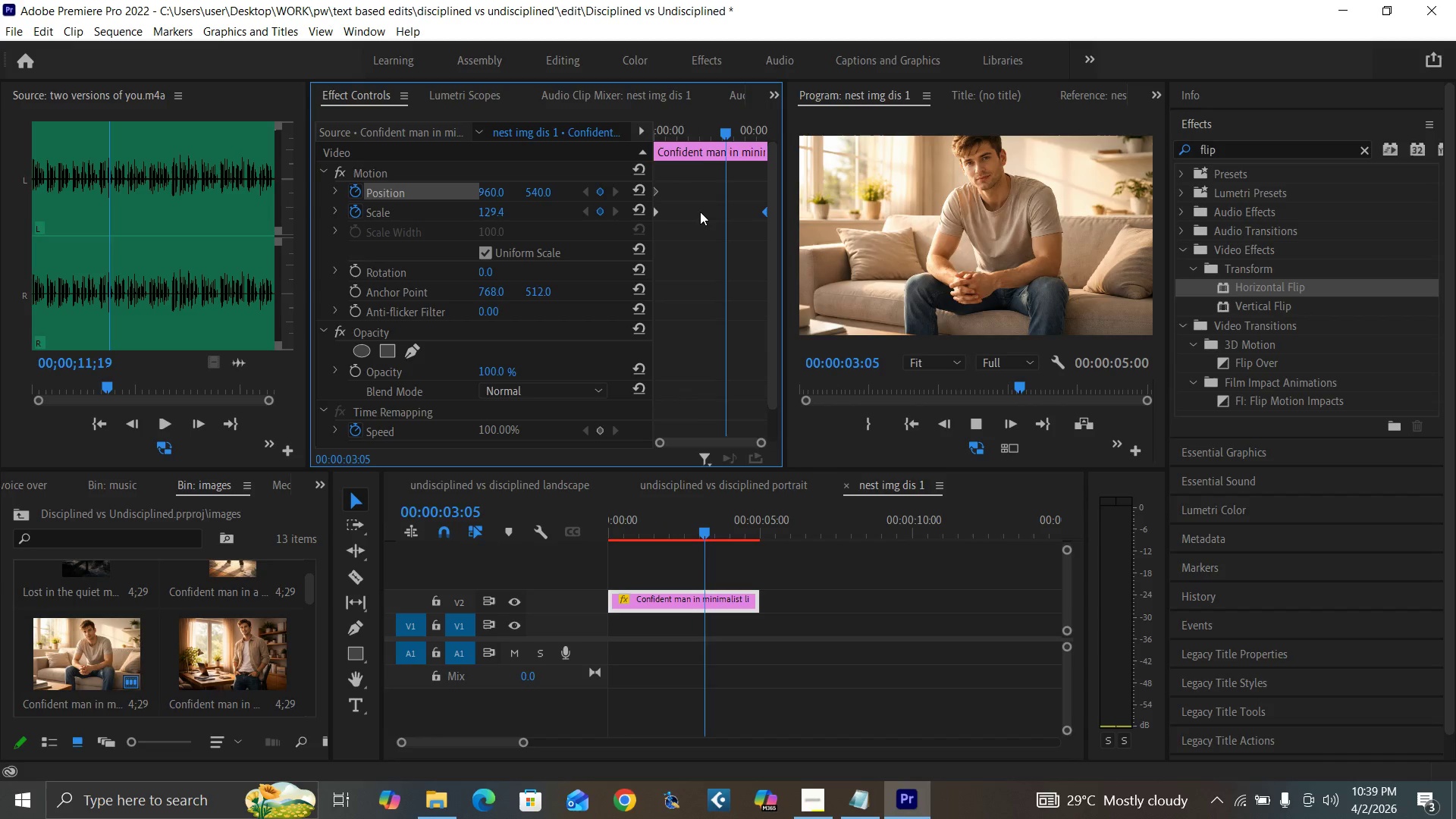 
key(Space)
 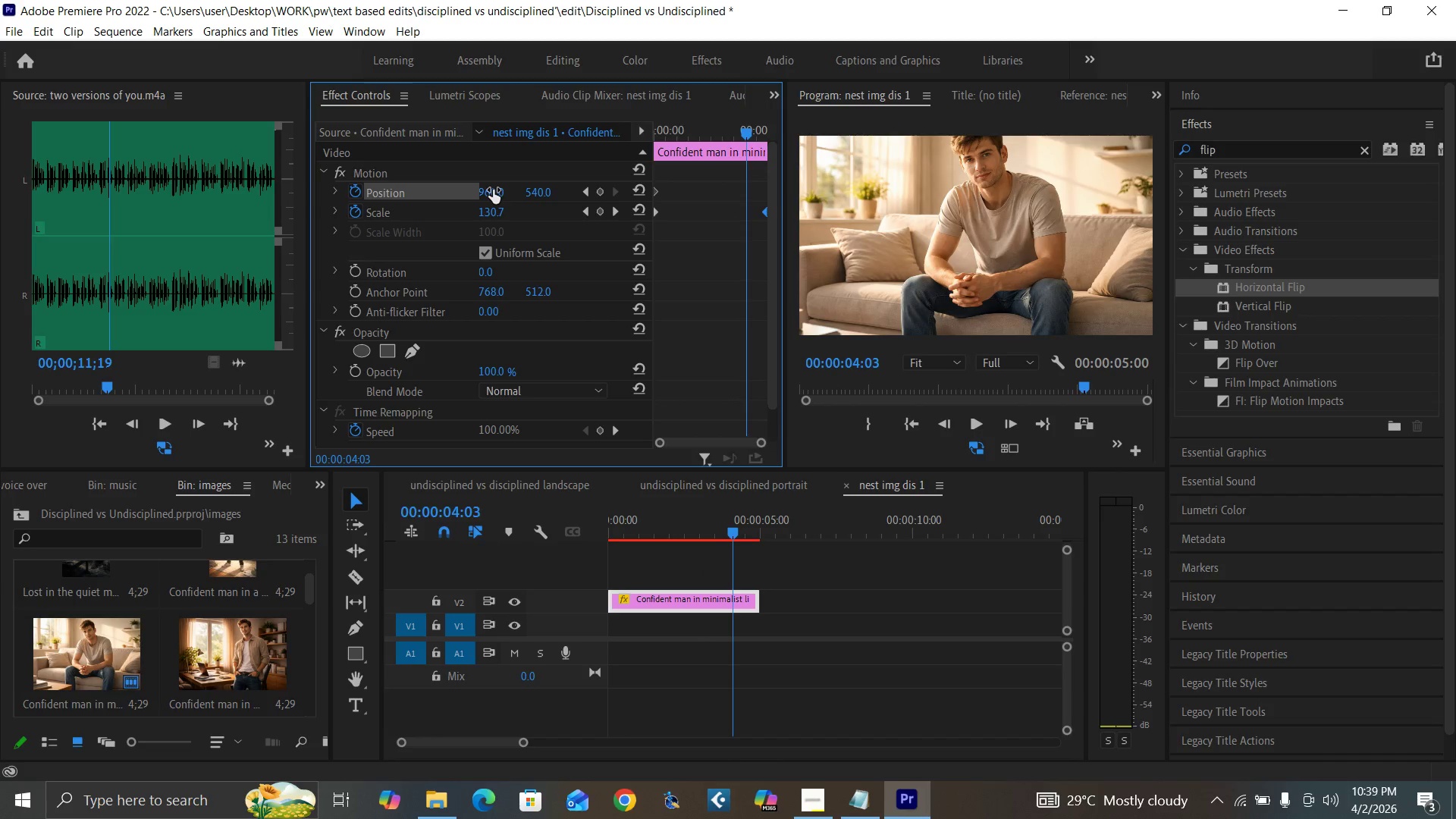 
left_click([493, 190])
 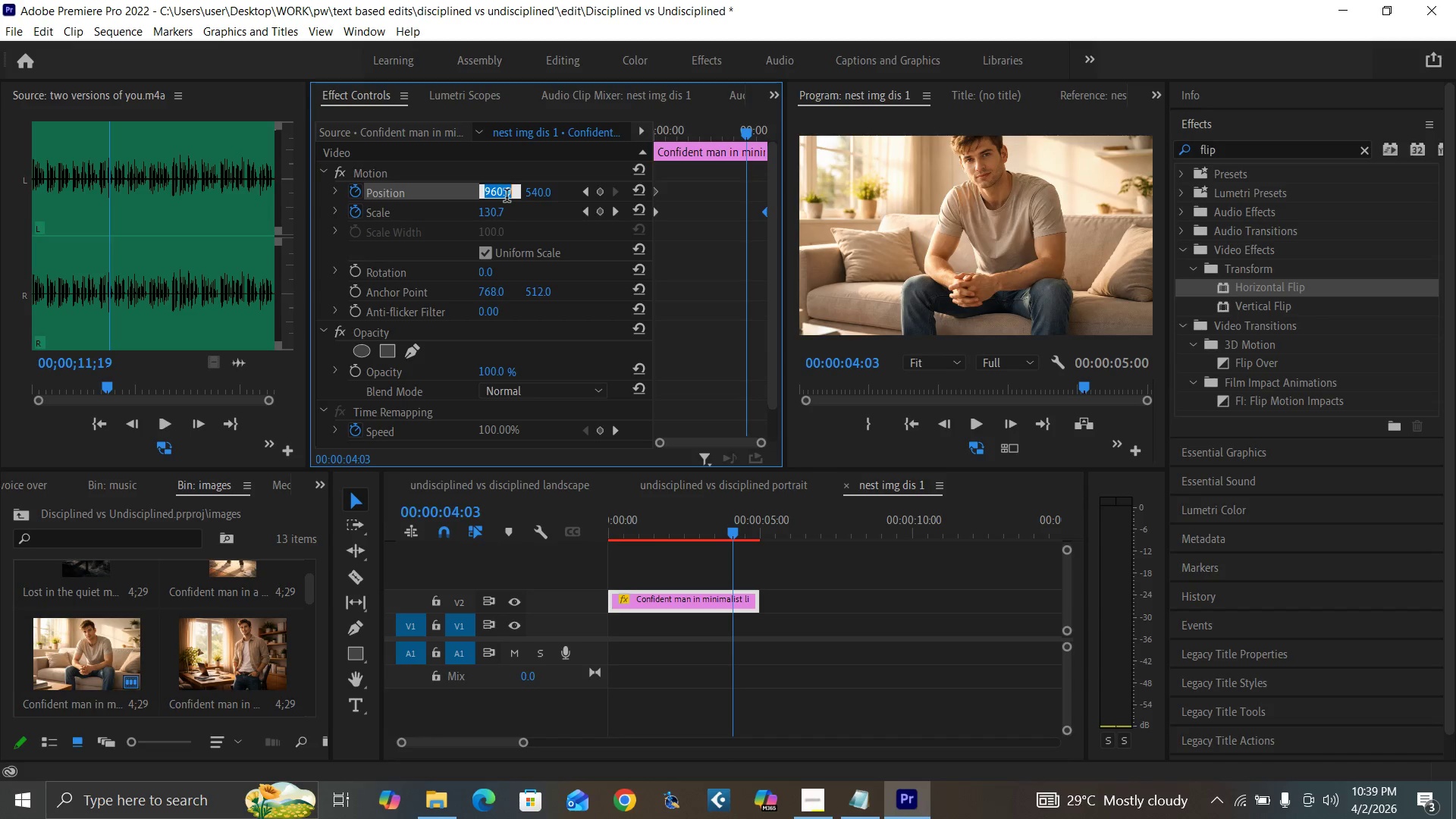 
type(950)
 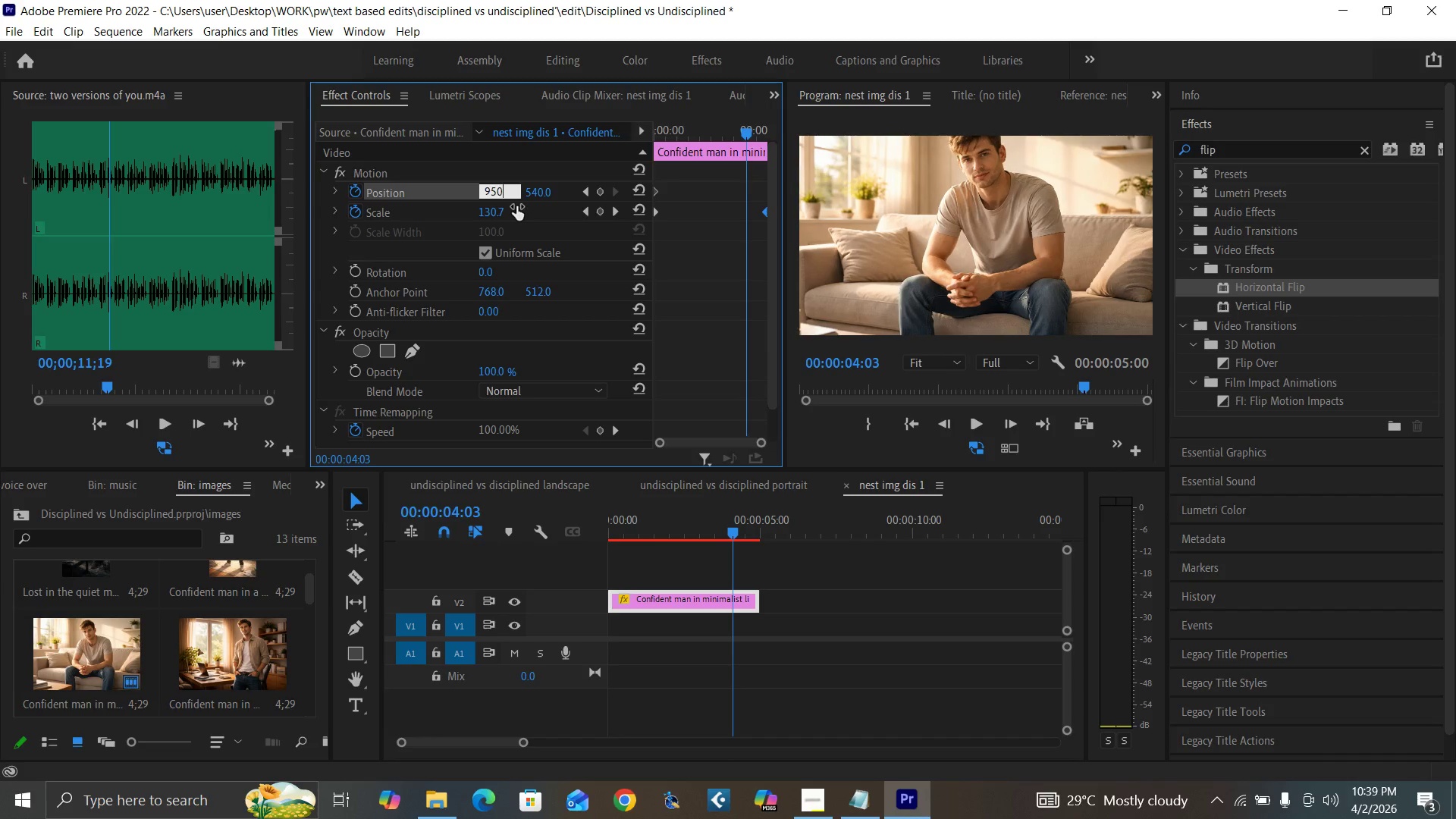 
key(Enter)
 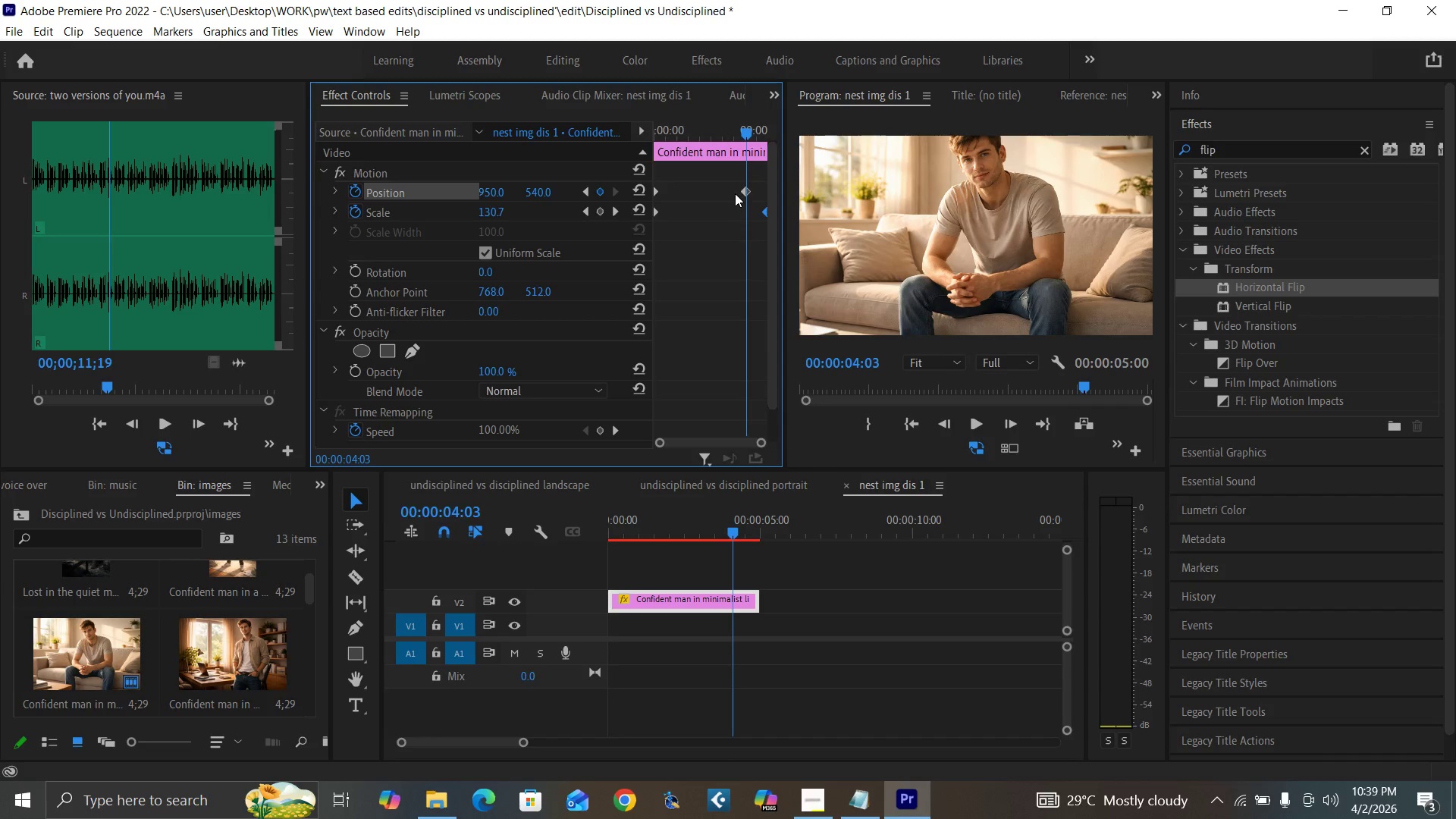 
left_click_drag(start_coordinate=[744, 190], to_coordinate=[779, 191])
 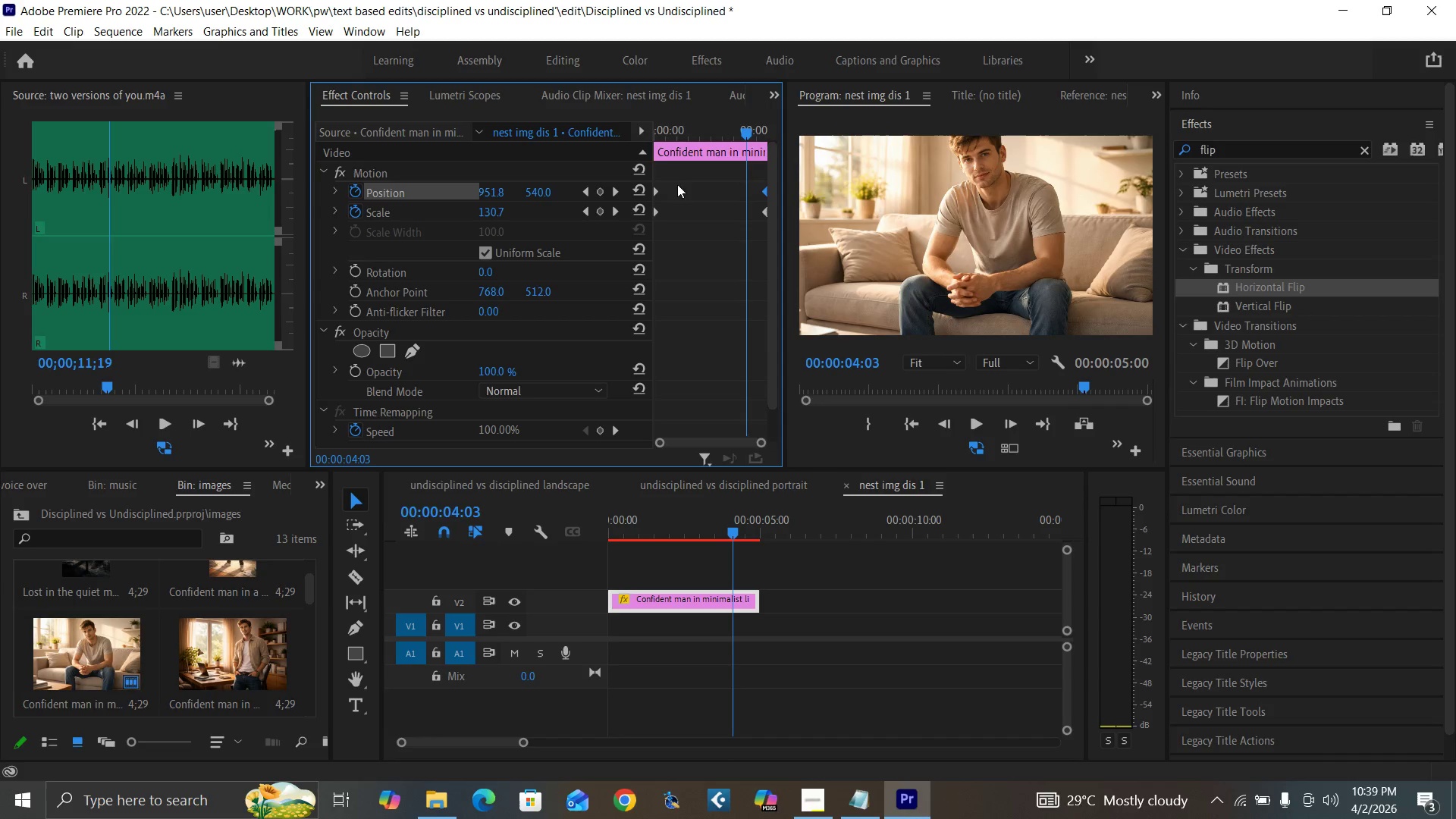 
left_click_drag(start_coordinate=[677, 184], to_coordinate=[634, 229])
 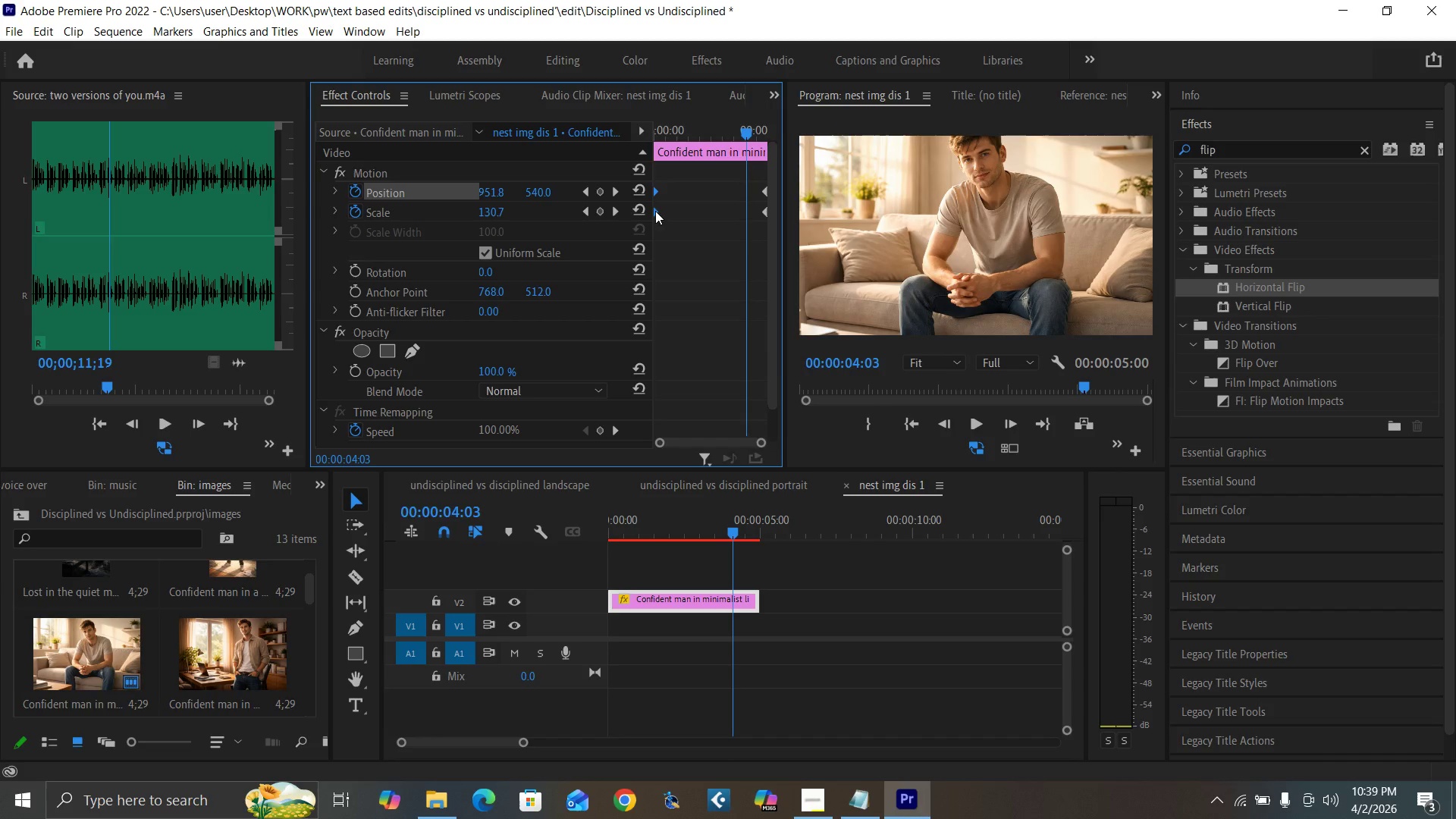 
right_click([655, 211])
 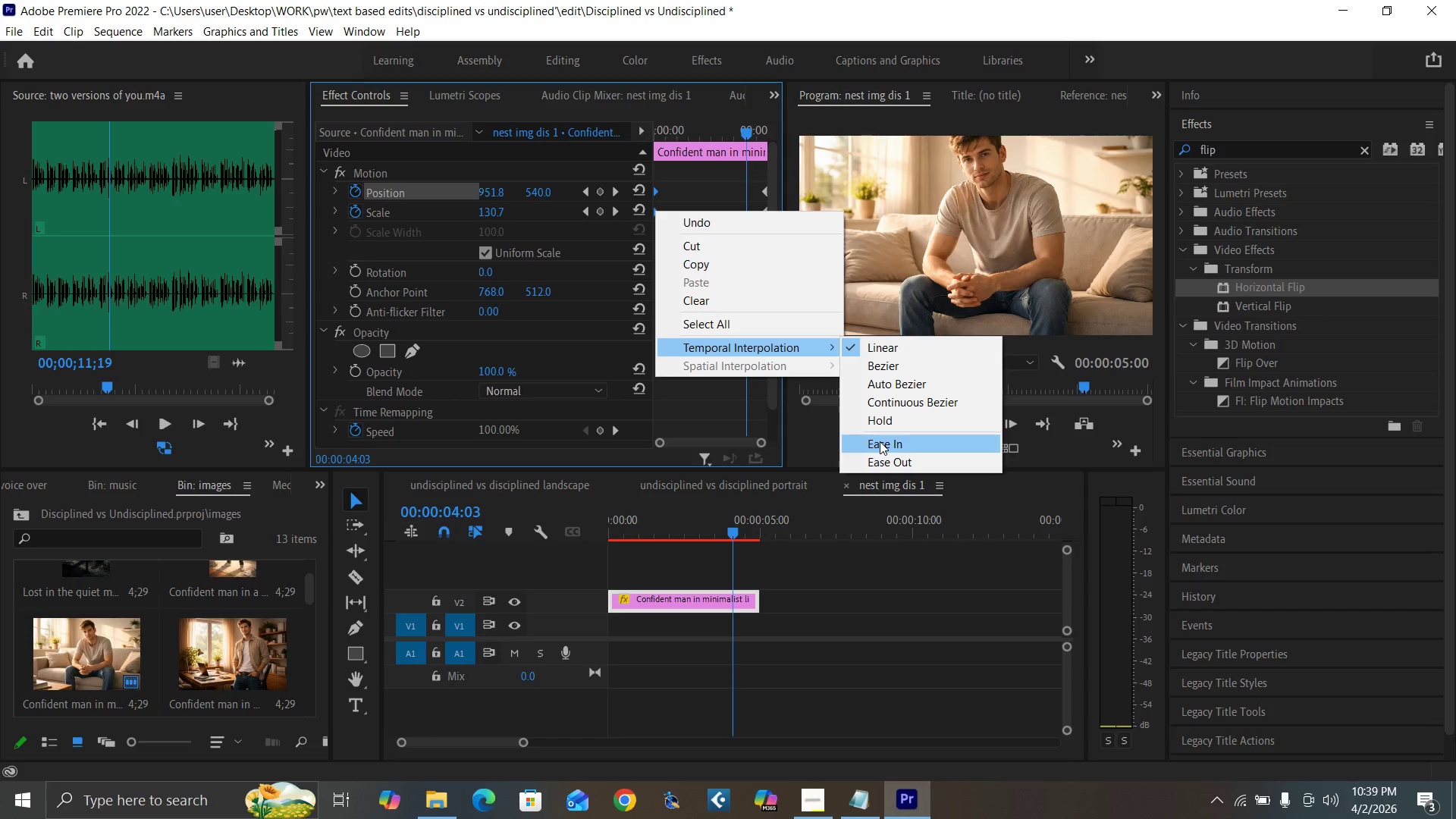 
left_click([899, 457])
 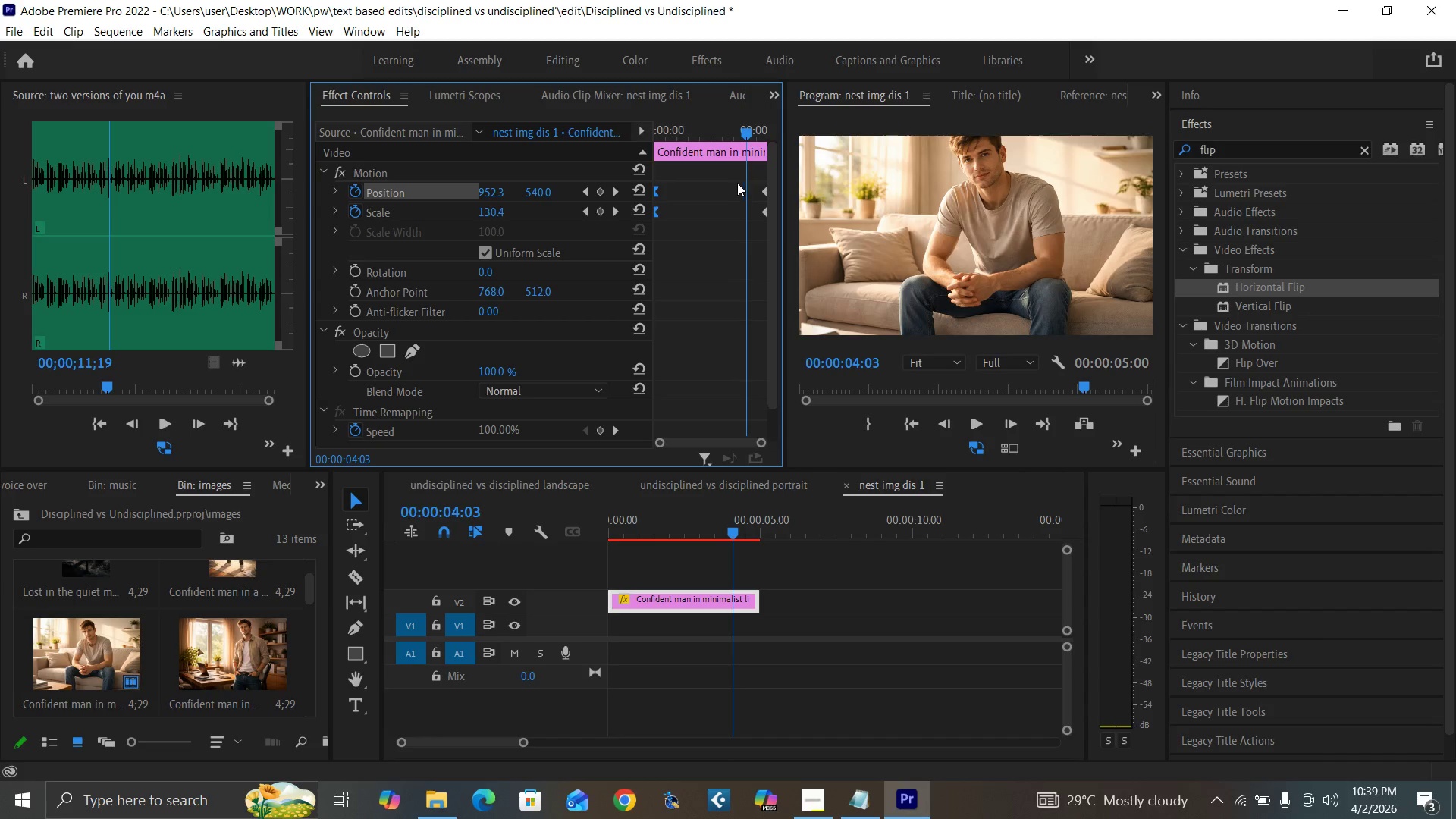 
left_click_drag(start_coordinate=[736, 183], to_coordinate=[775, 223])
 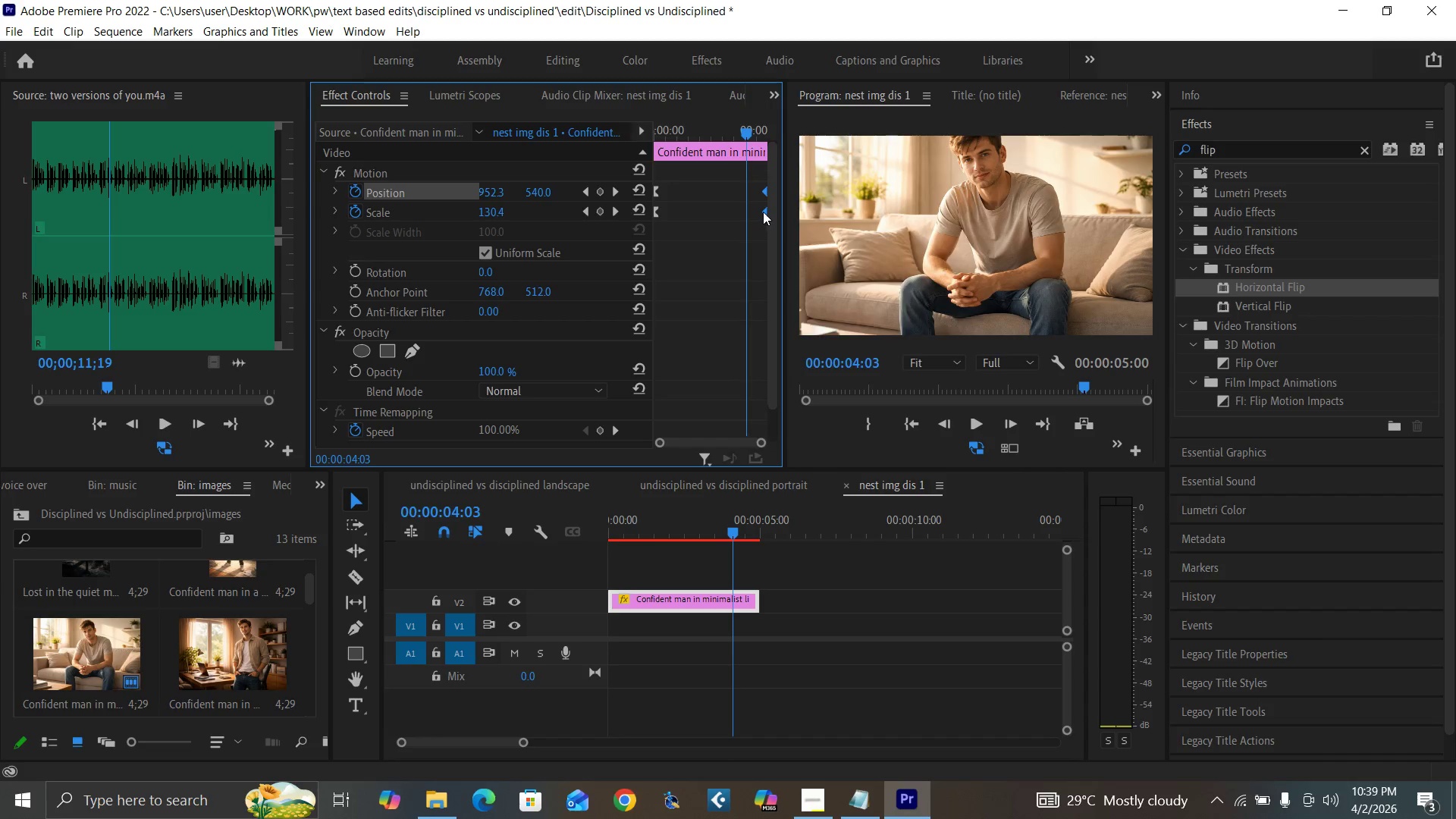 
right_click([763, 212])
 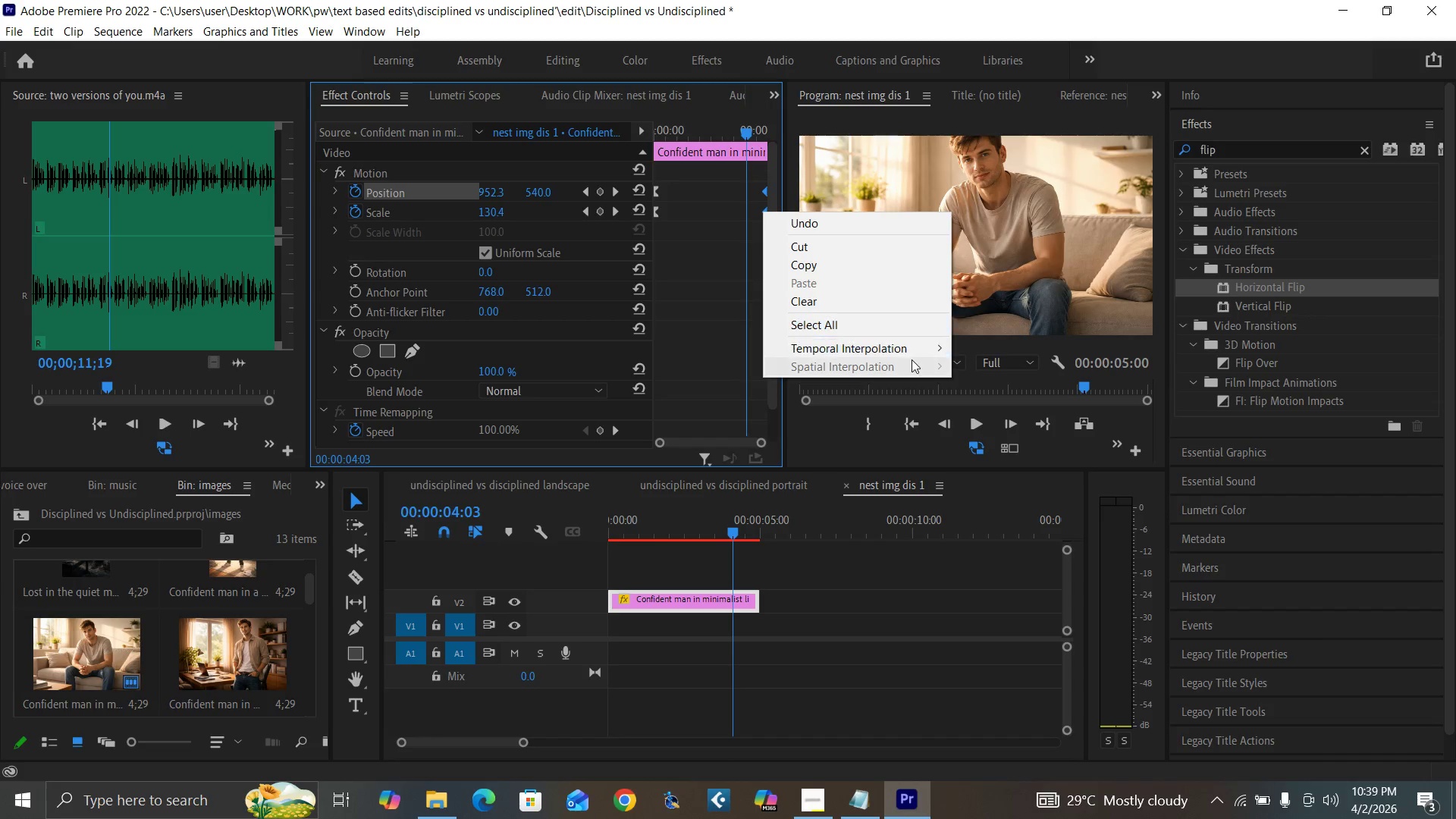 
mouse_move([934, 351])
 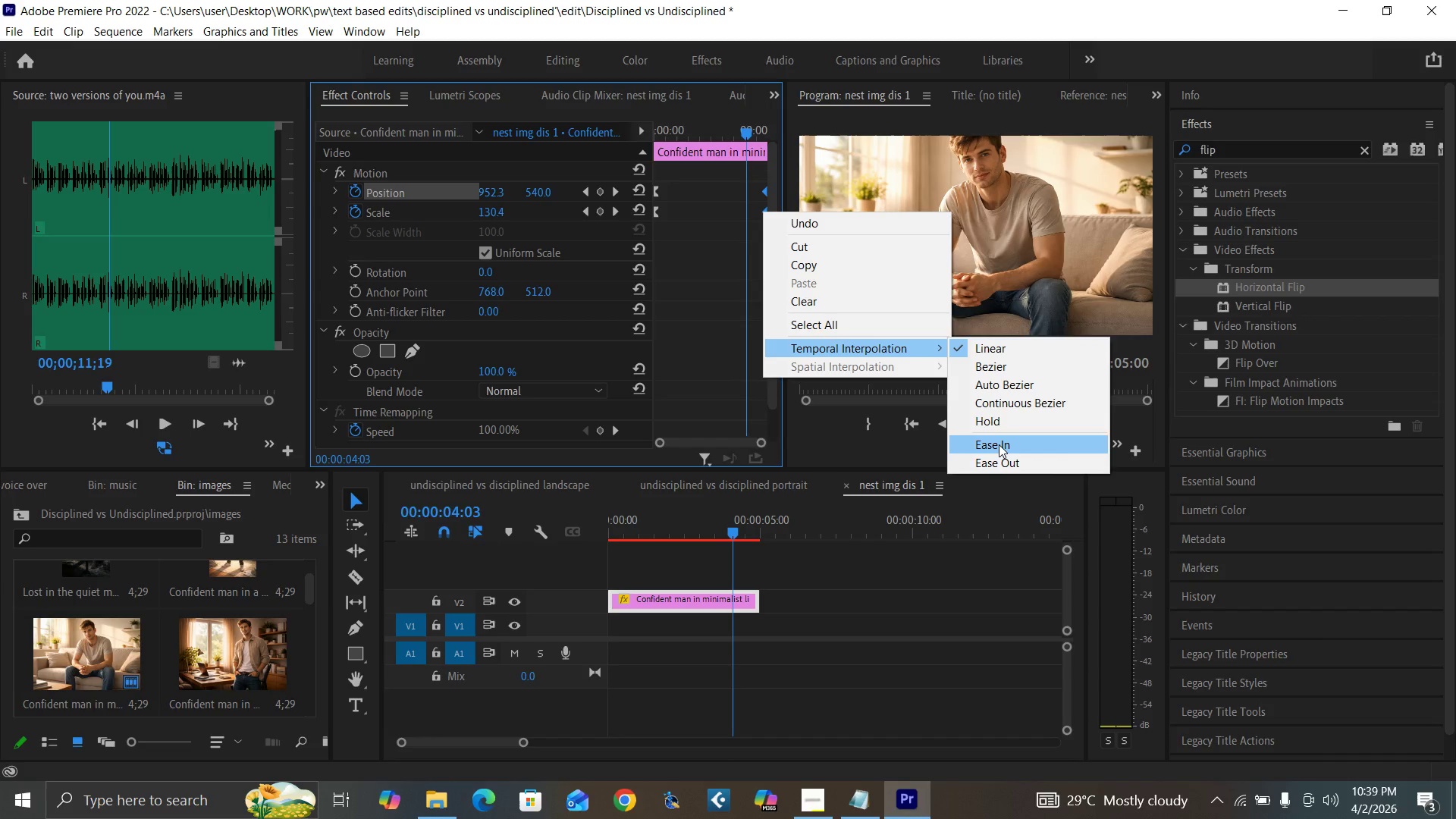 
left_click([999, 444])
 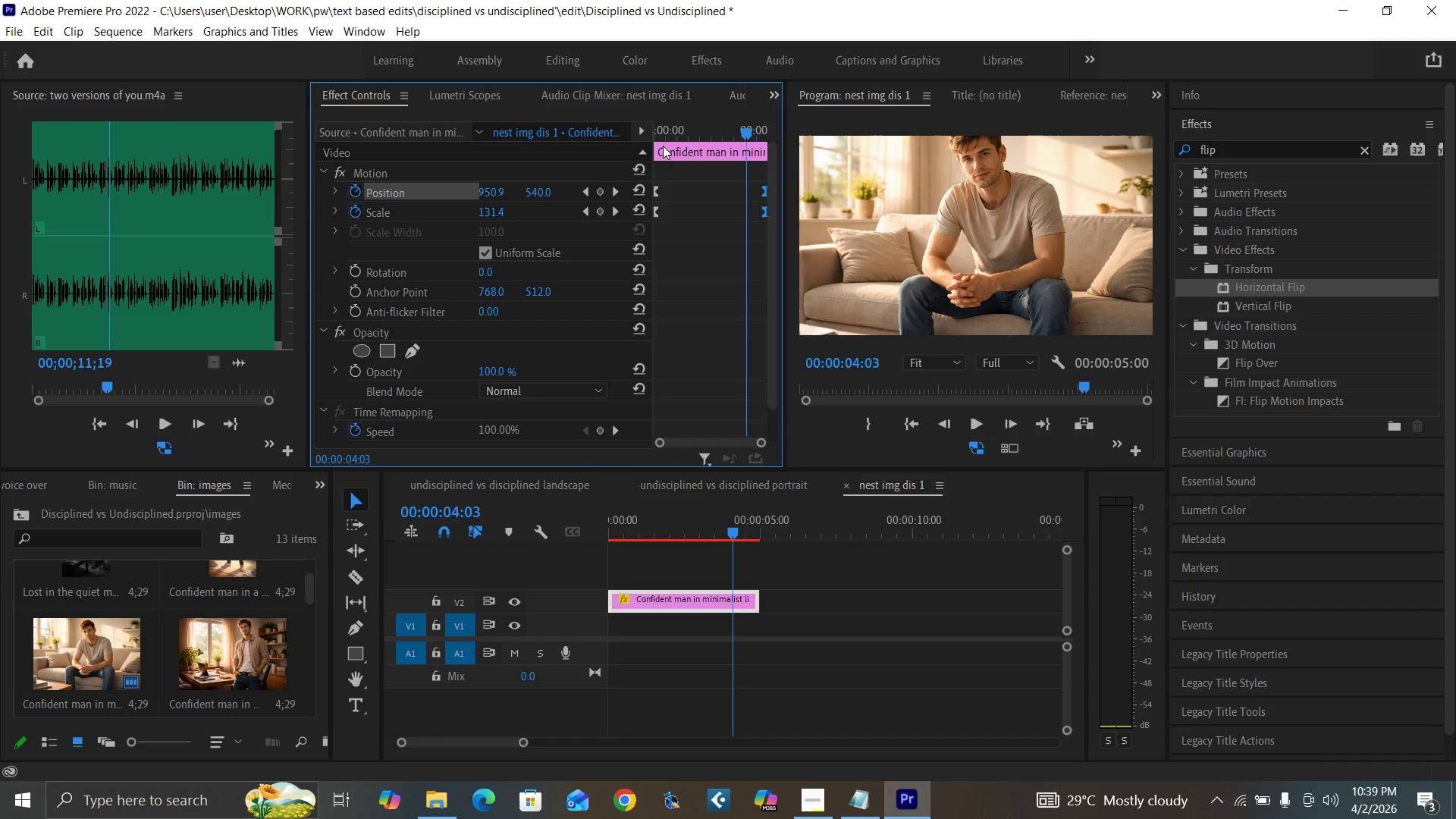 
left_click_drag(start_coordinate=[668, 135], to_coordinate=[647, 158])
 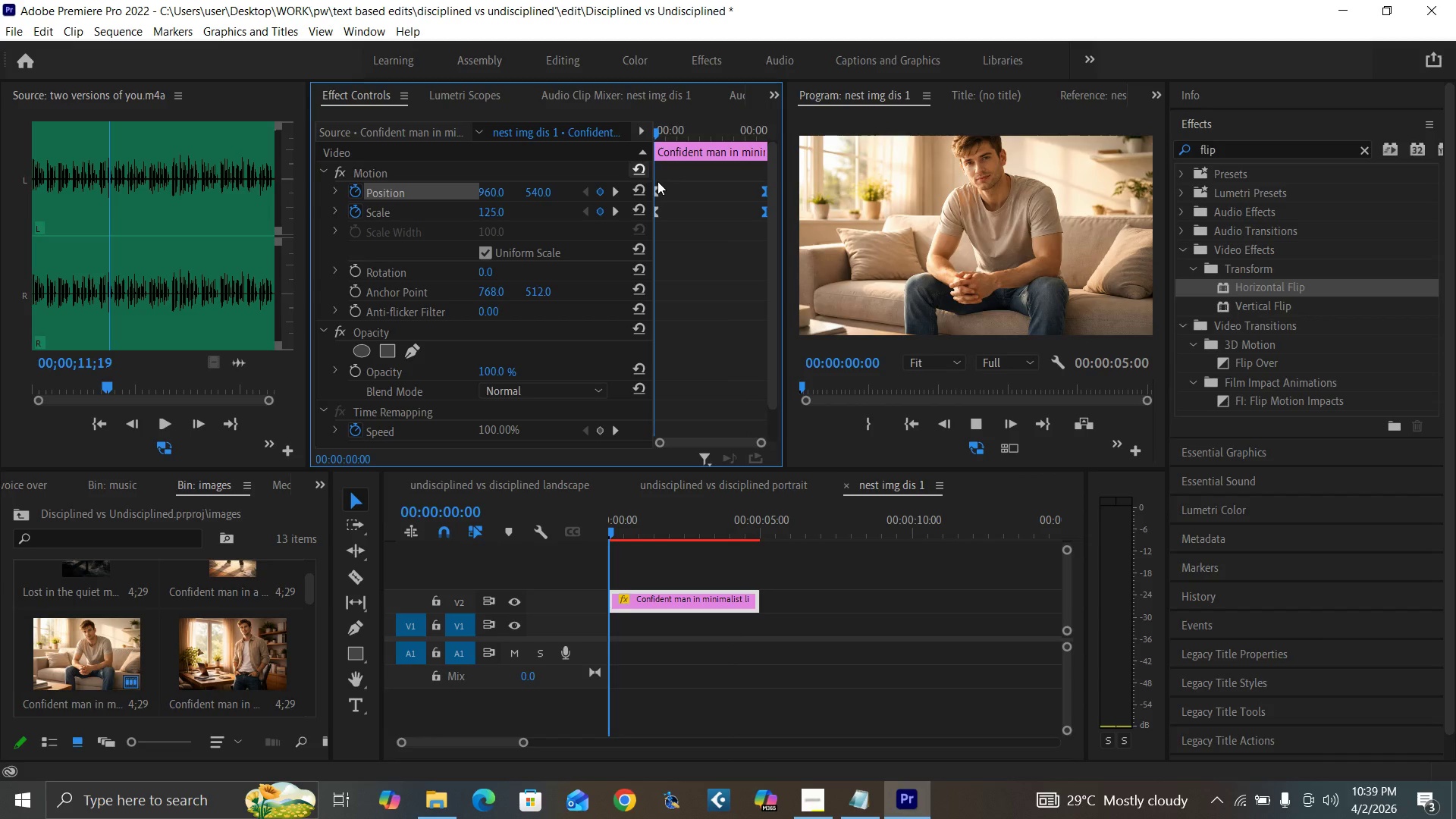 
key(Space)
 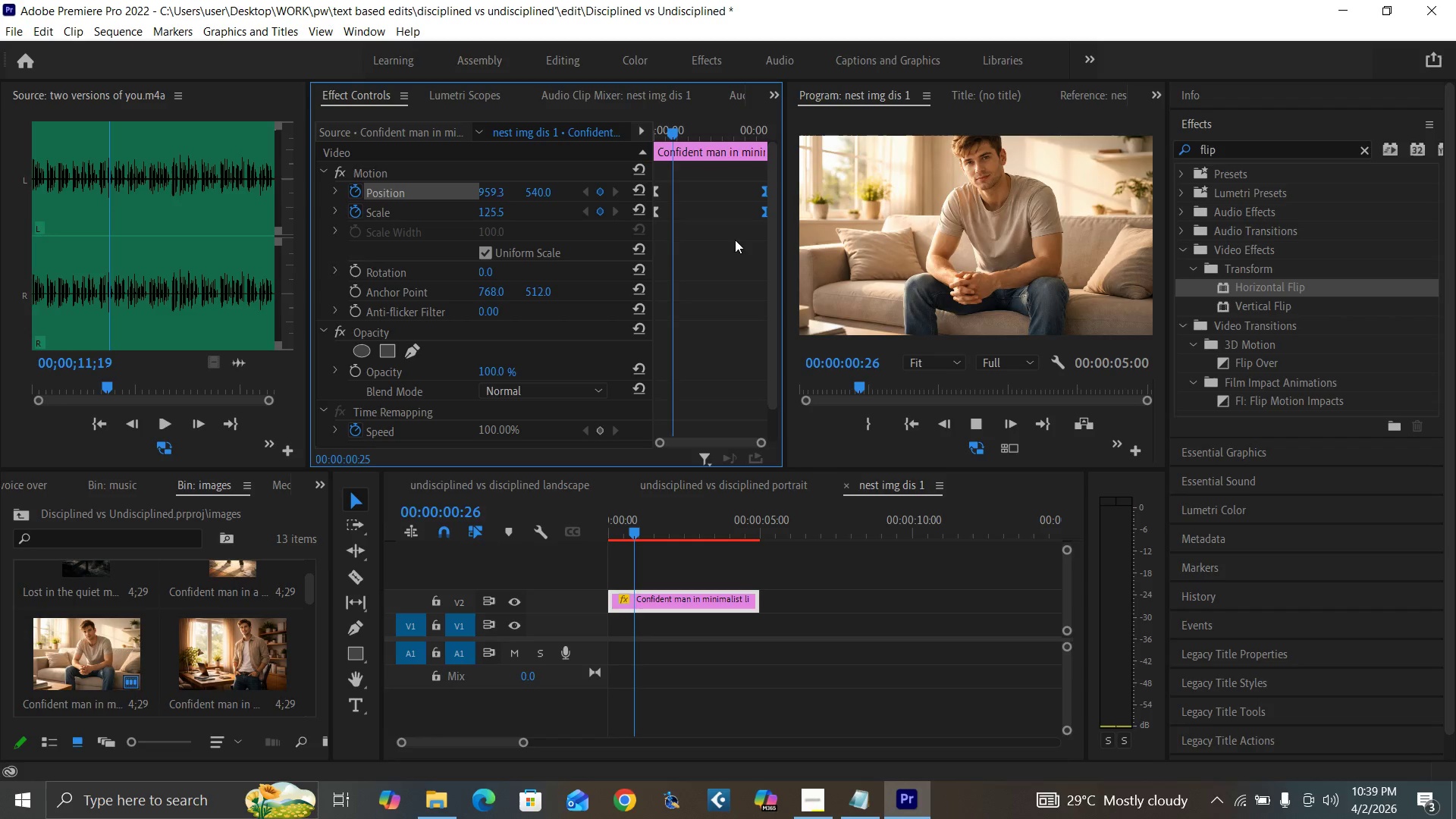 
key(Space)
 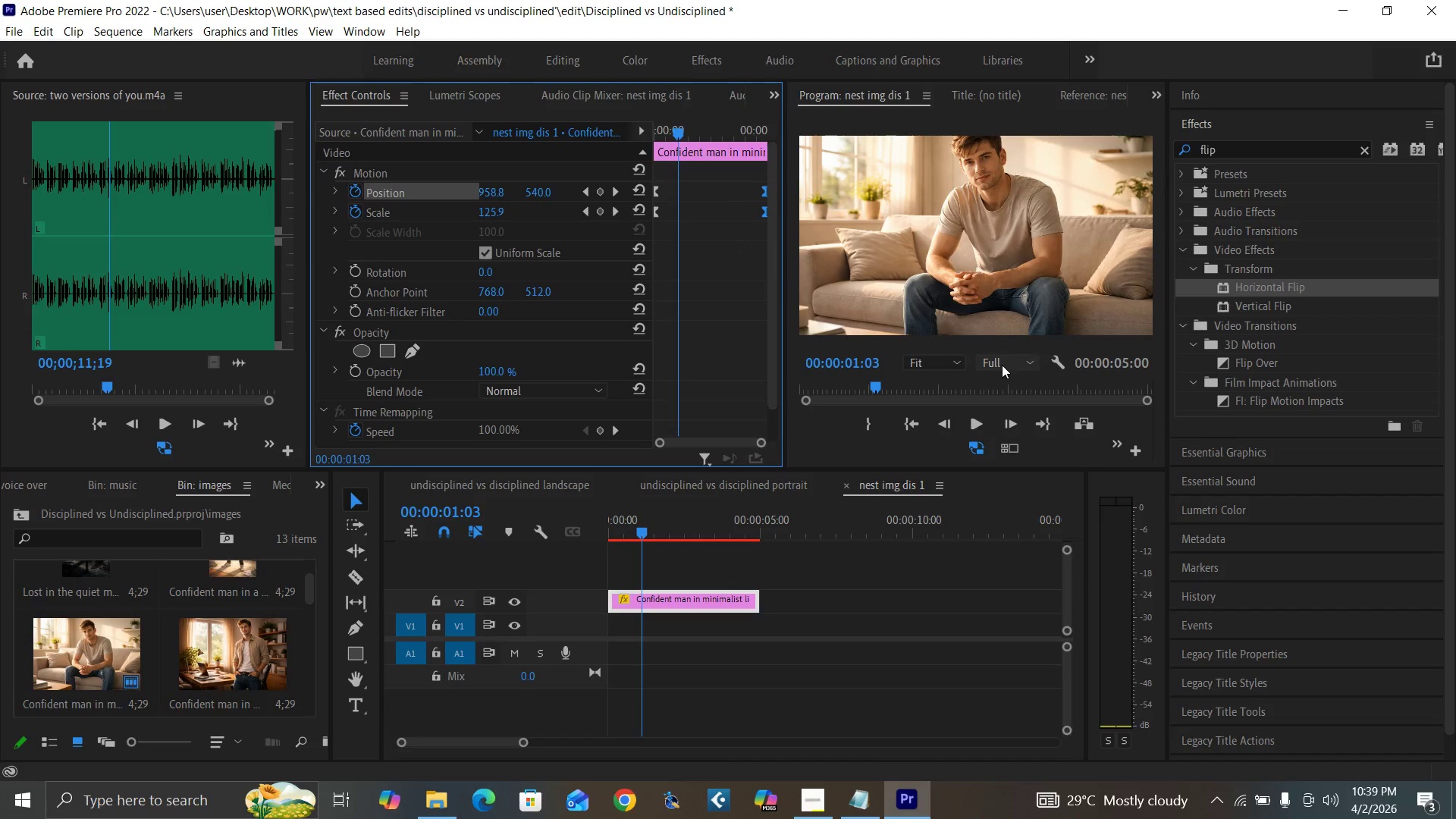 
left_click([1002, 365])
 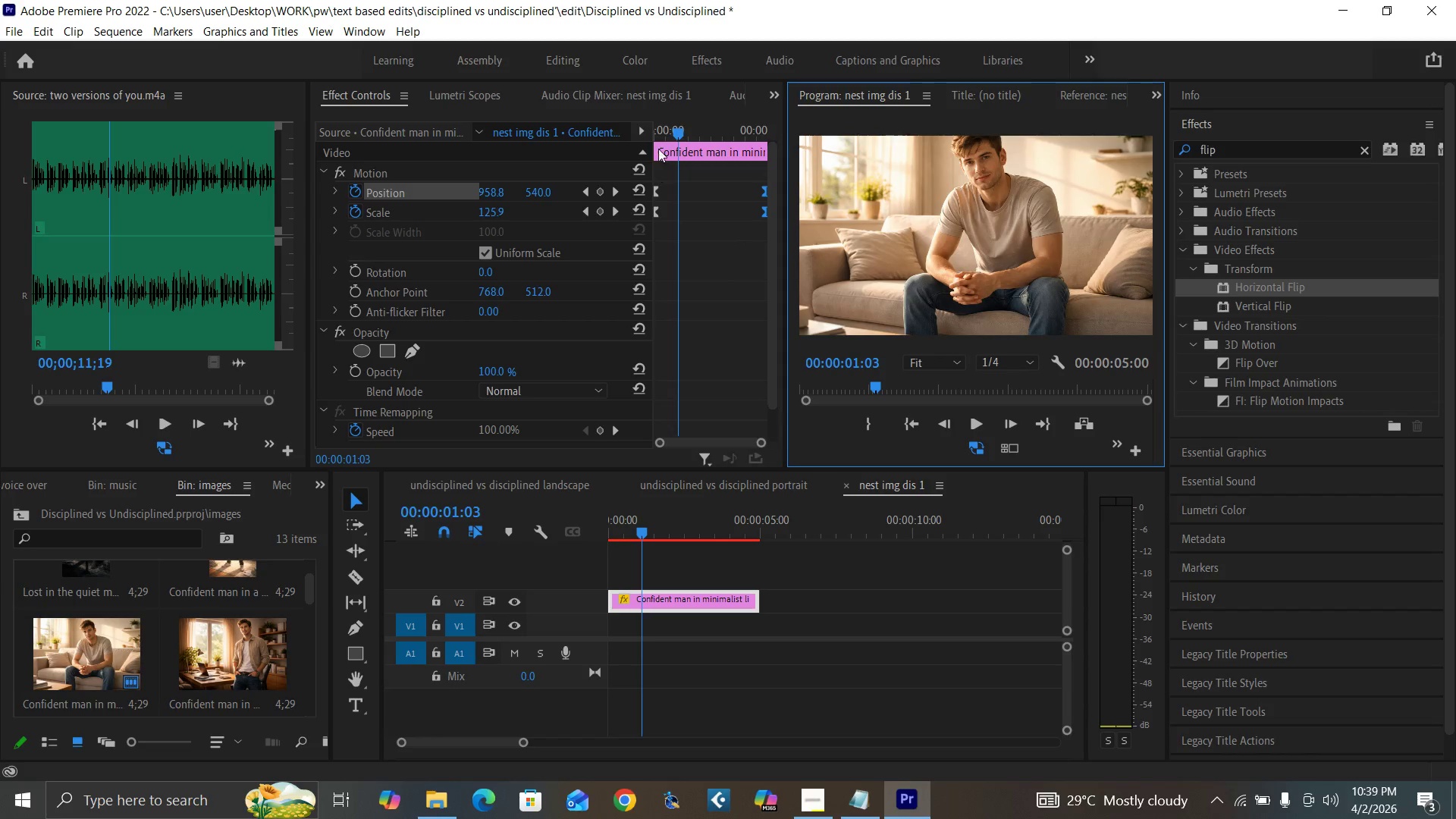 
left_click_drag(start_coordinate=[661, 133], to_coordinate=[644, 151])
 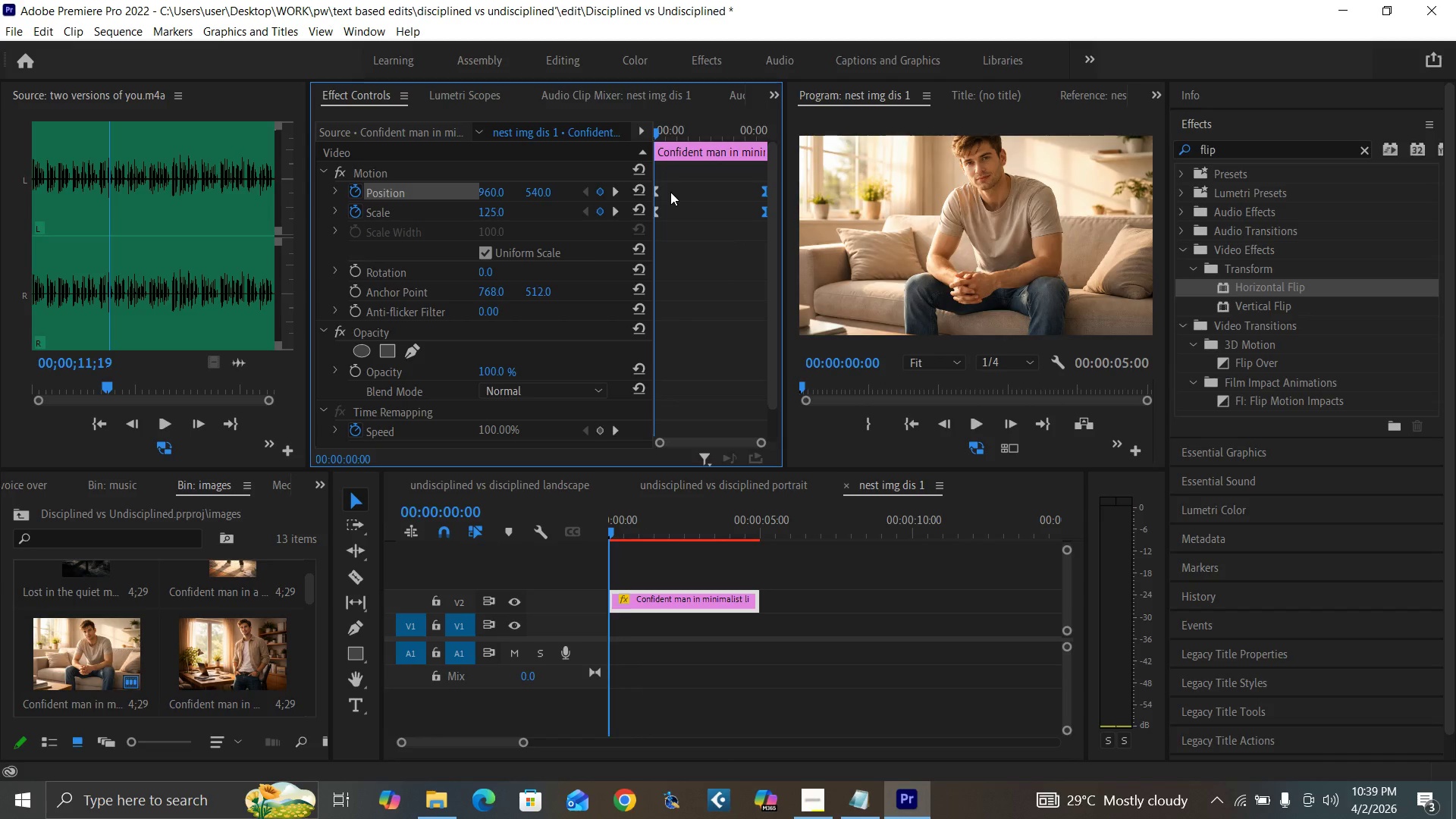 
key(Space)
 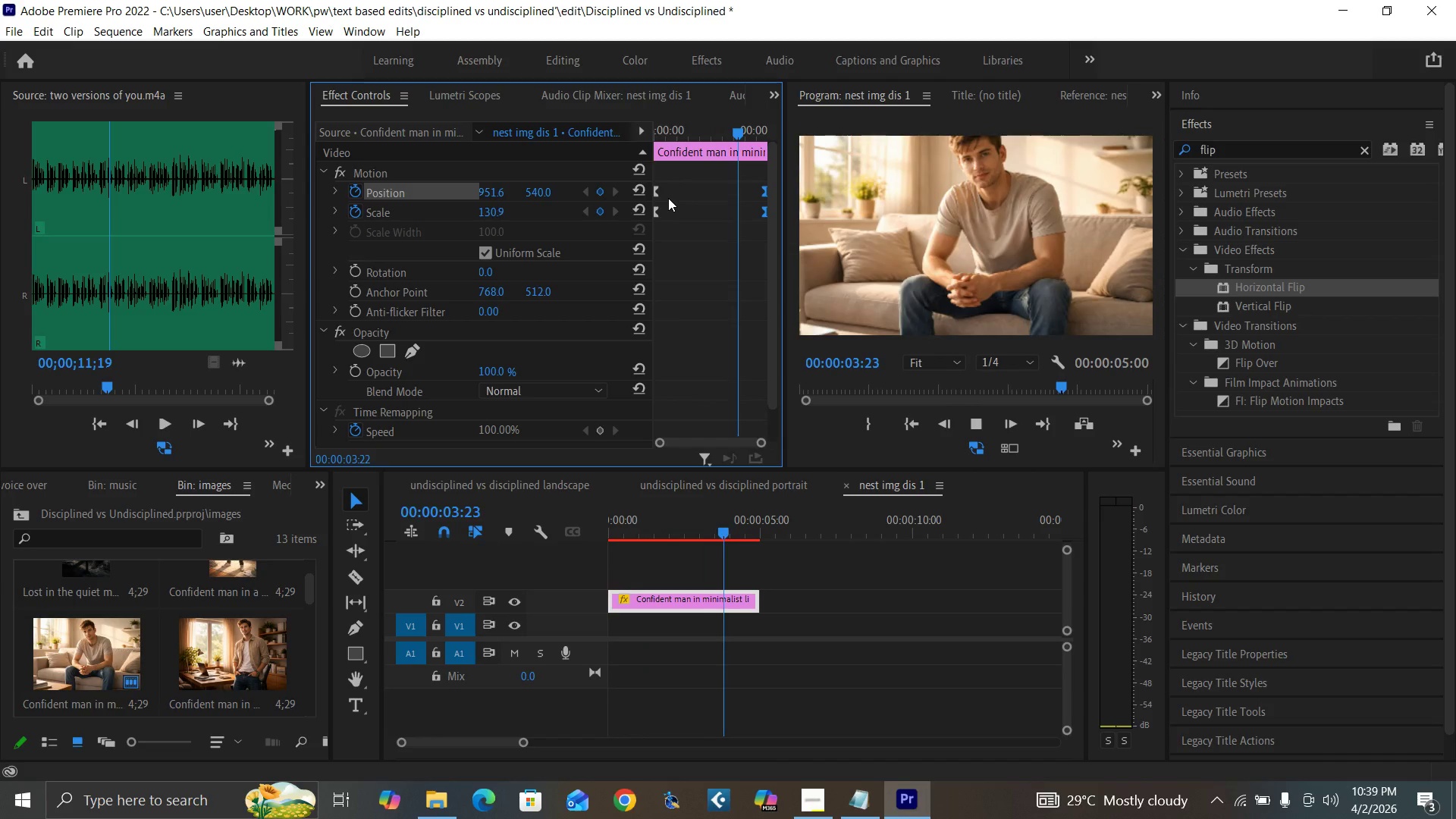 
wait(5.02)
 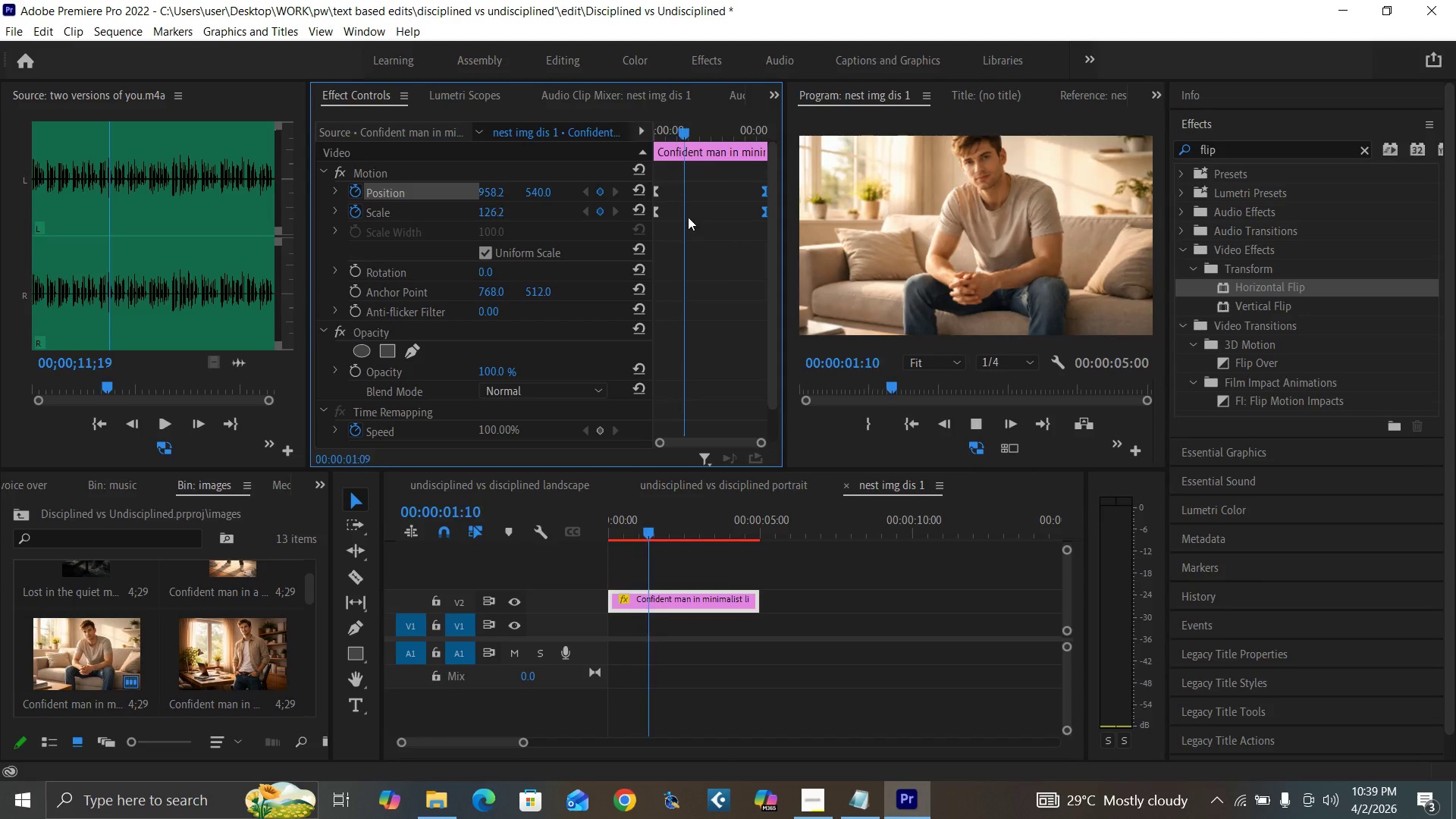 
key(Space)
 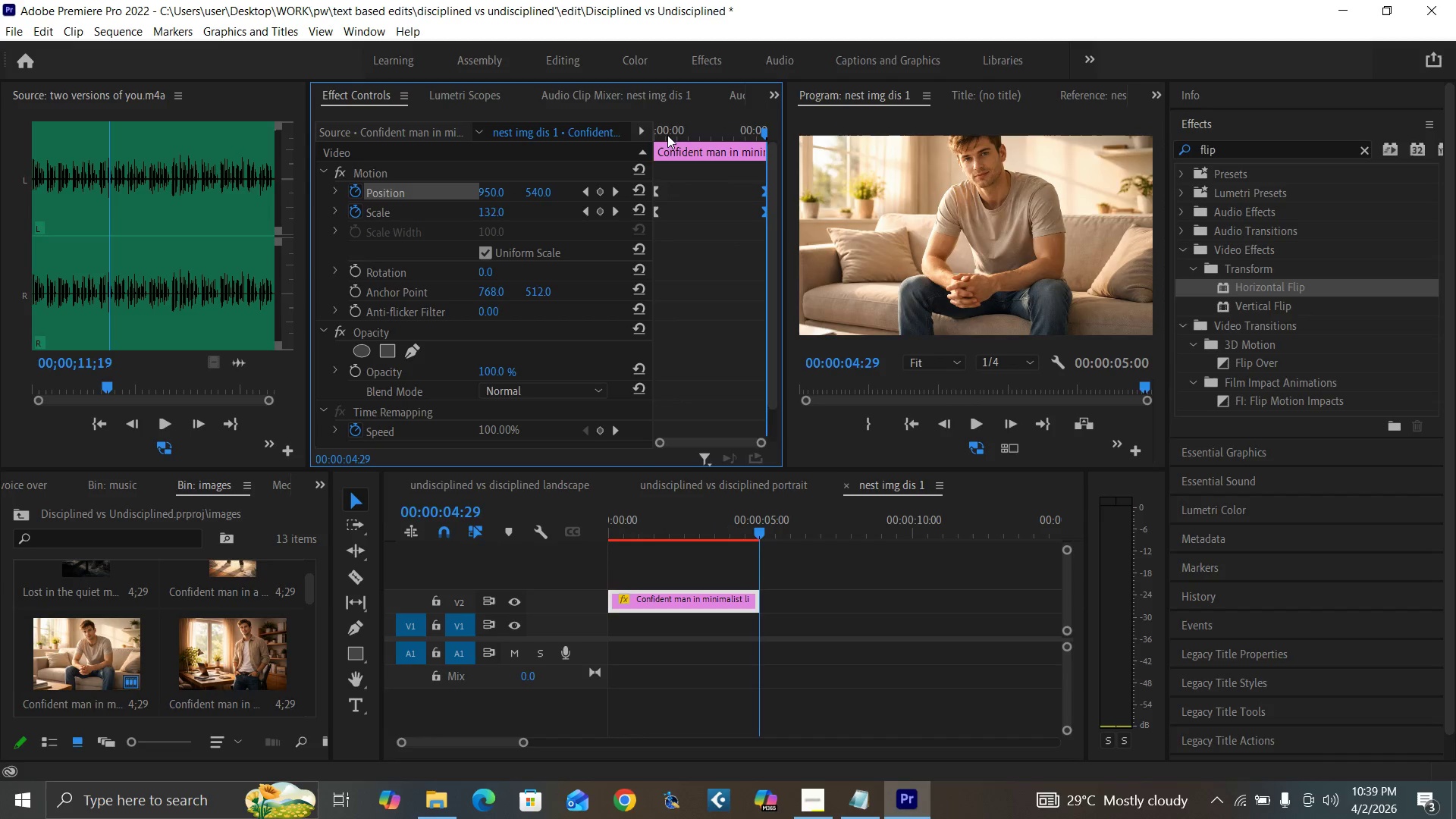 
left_click_drag(start_coordinate=[667, 135], to_coordinate=[650, 155])
 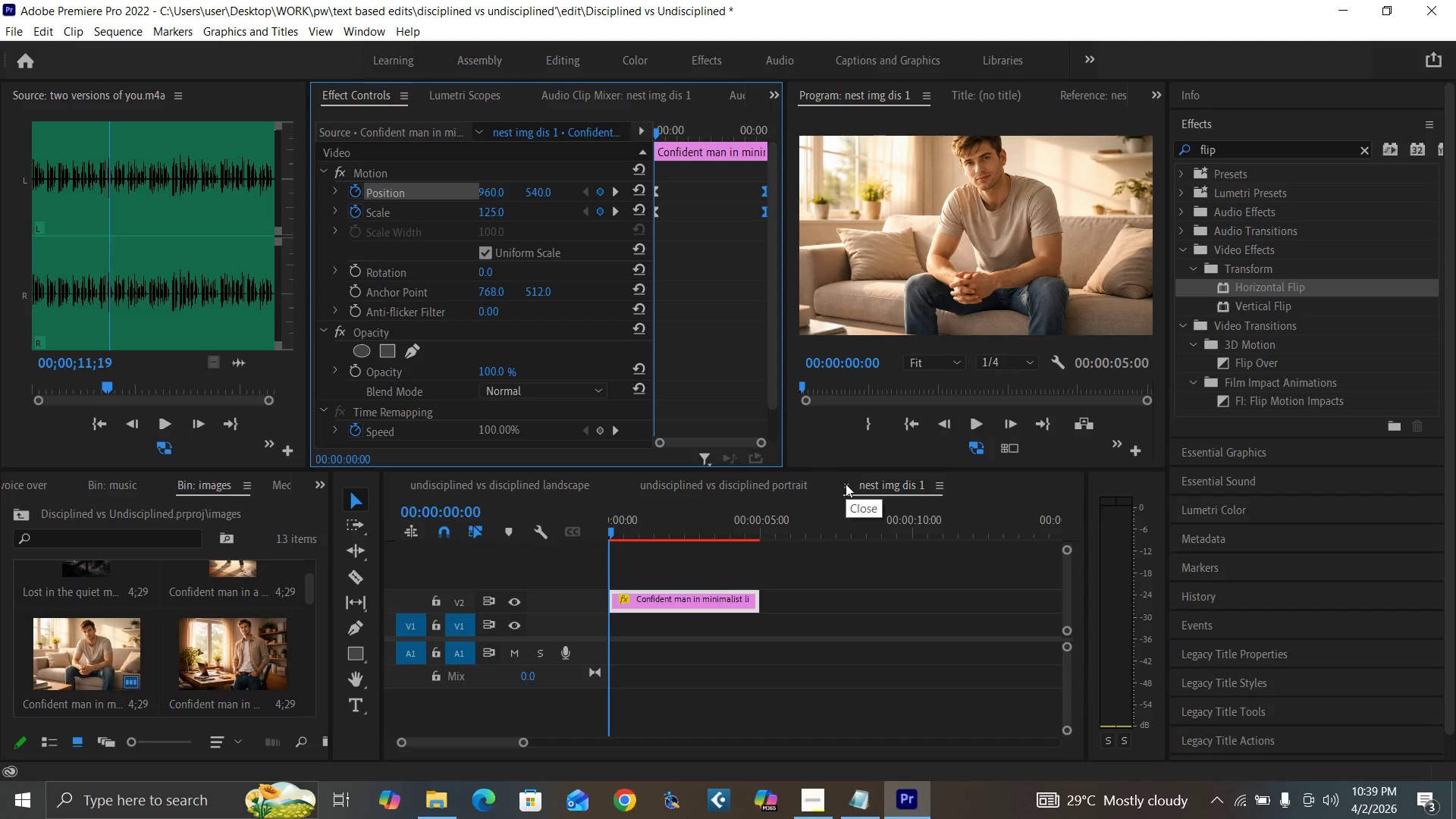 
left_click([846, 484])
 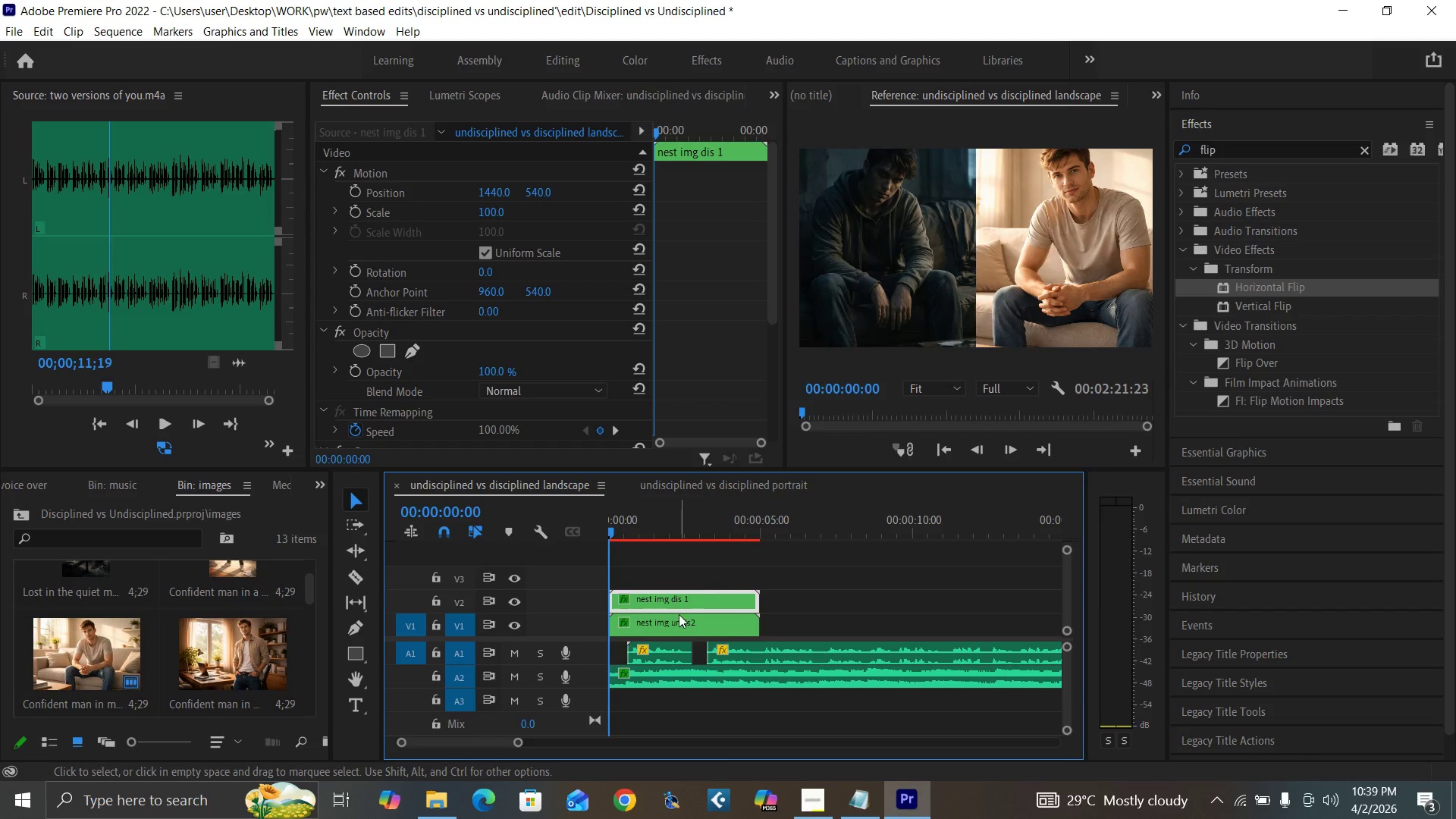 
left_click([676, 620])
 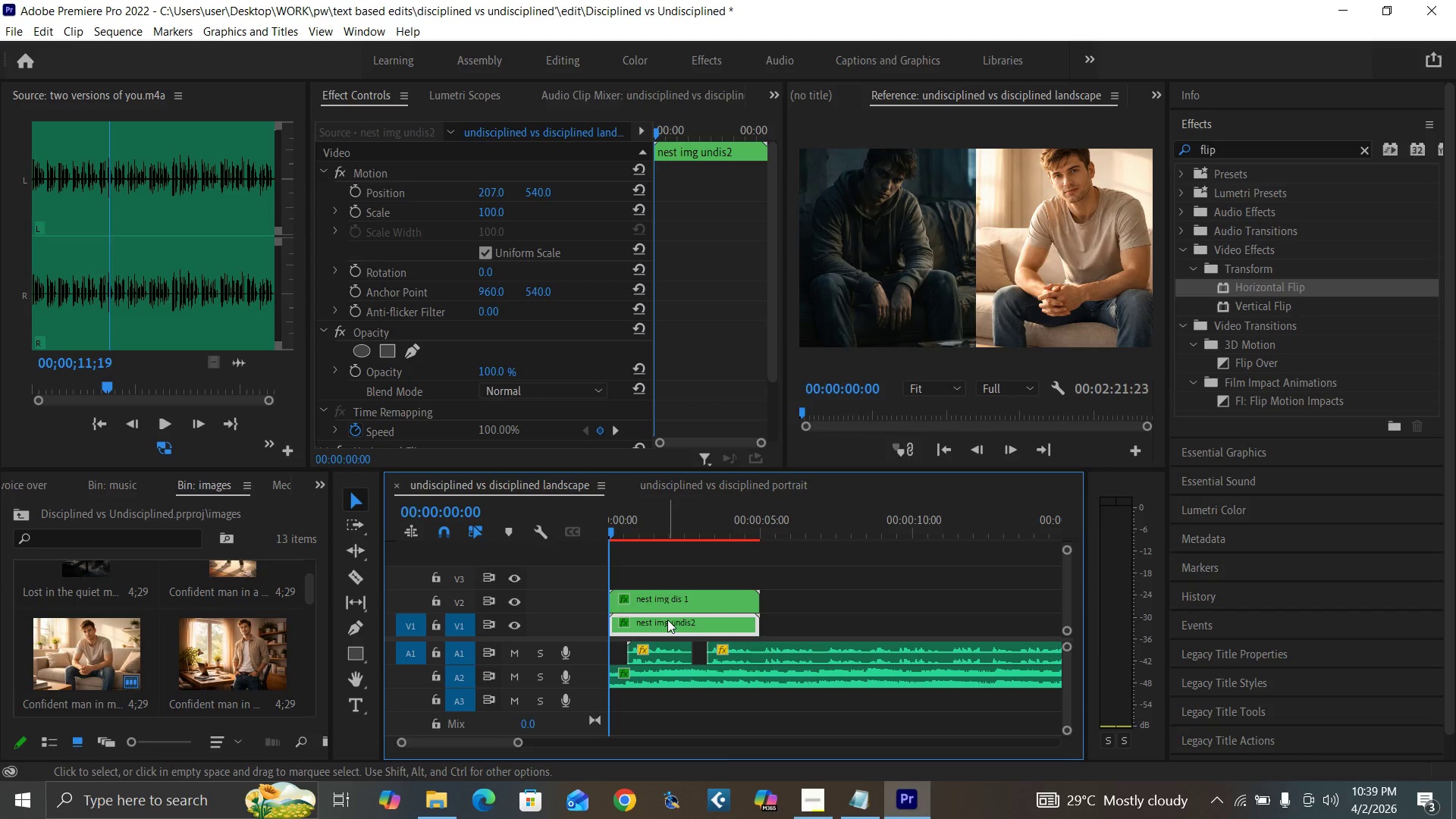 
double_click([667, 620])
 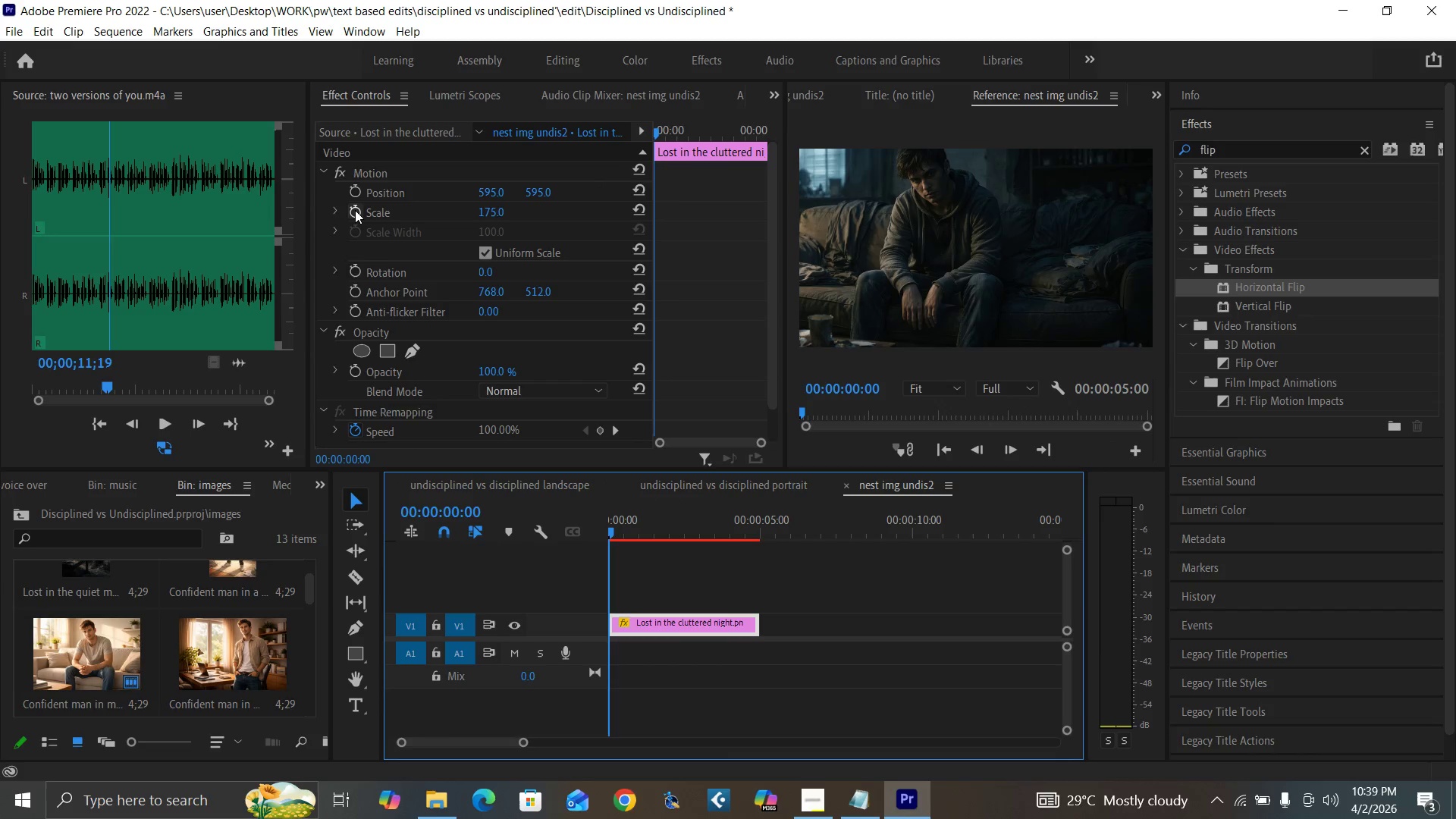 
wait(5.34)
 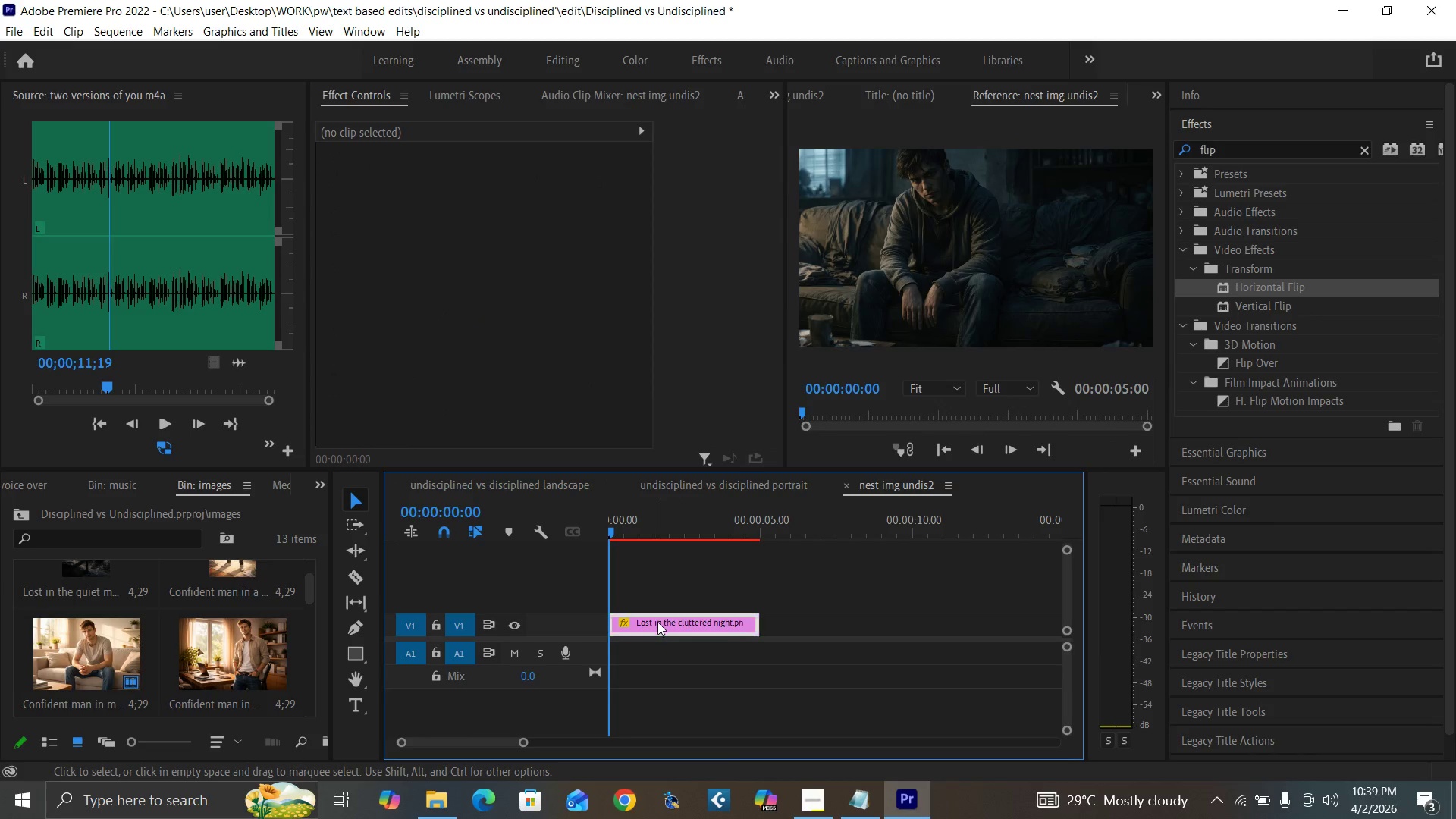 
left_click([355, 210])
 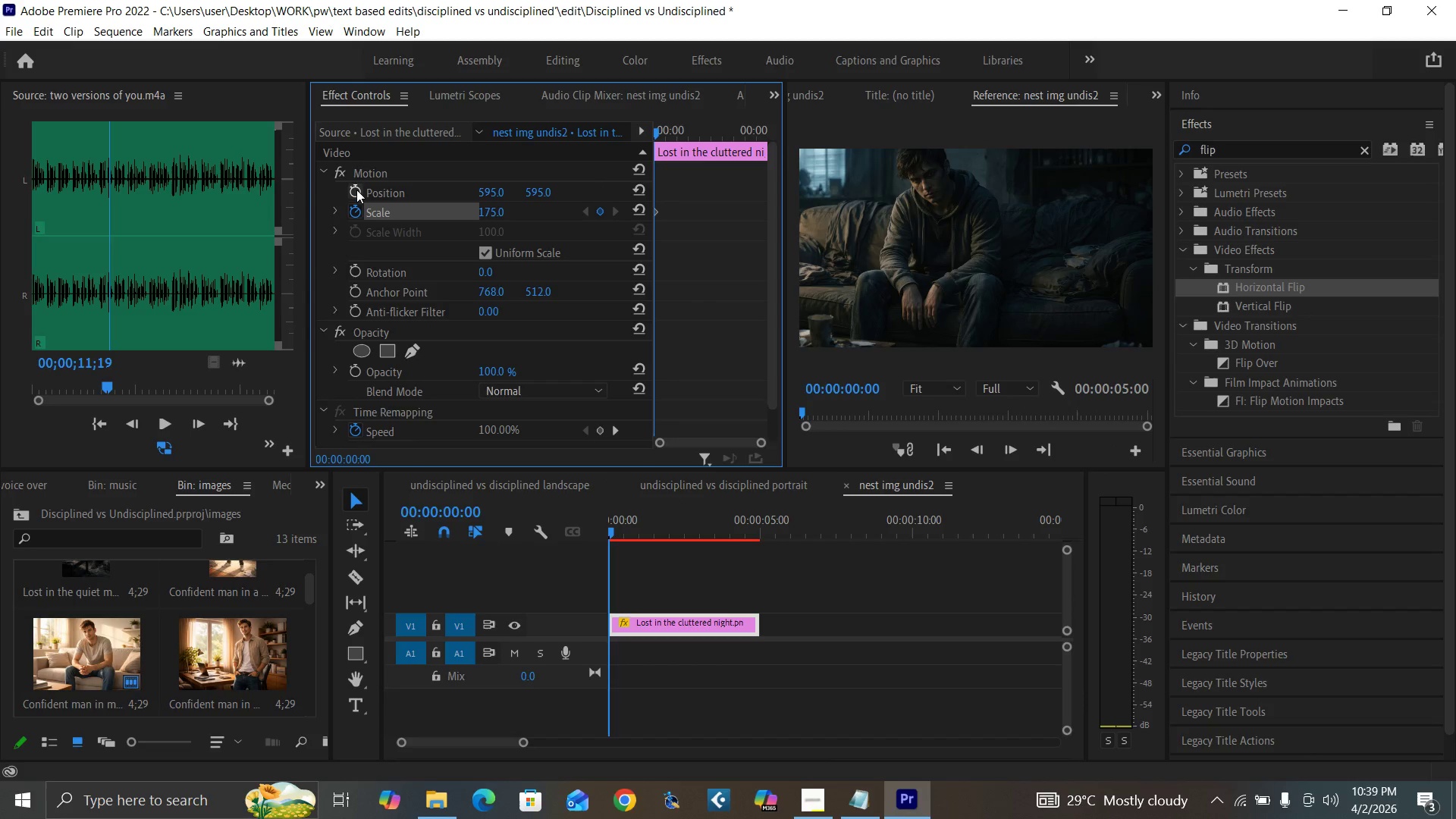 
left_click([356, 190])
 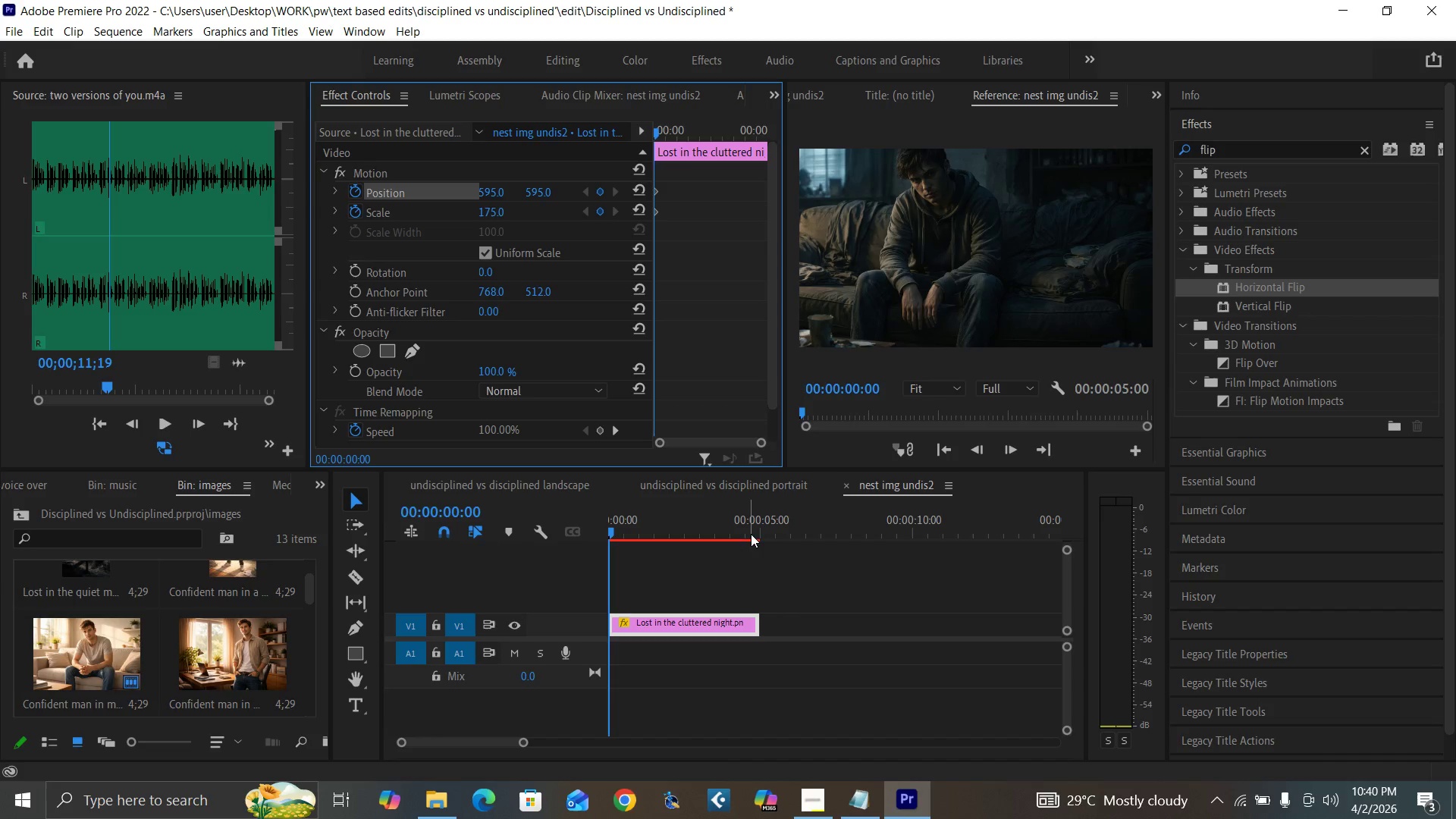 
left_click([752, 535])
 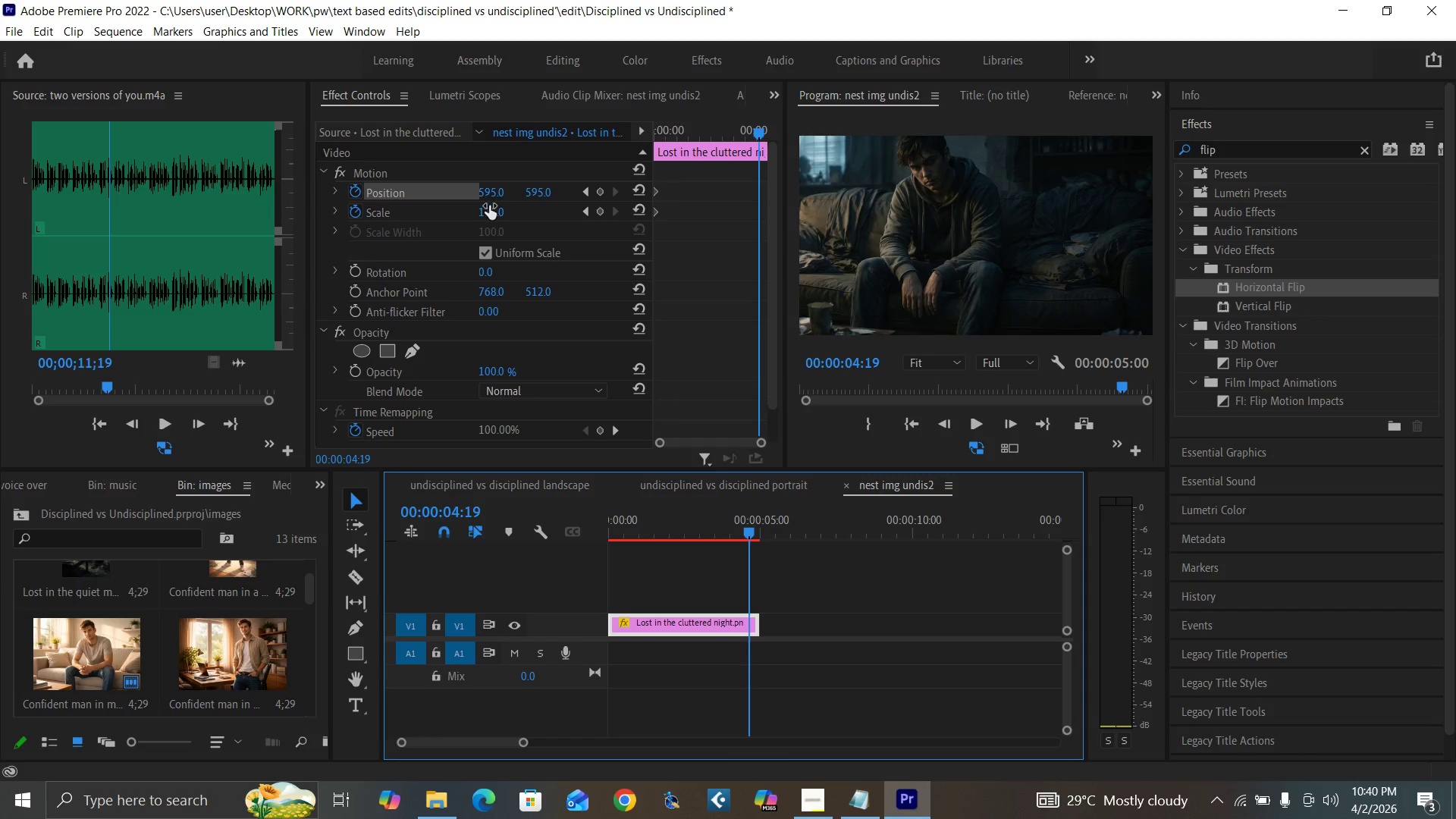 
left_click([489, 208])
 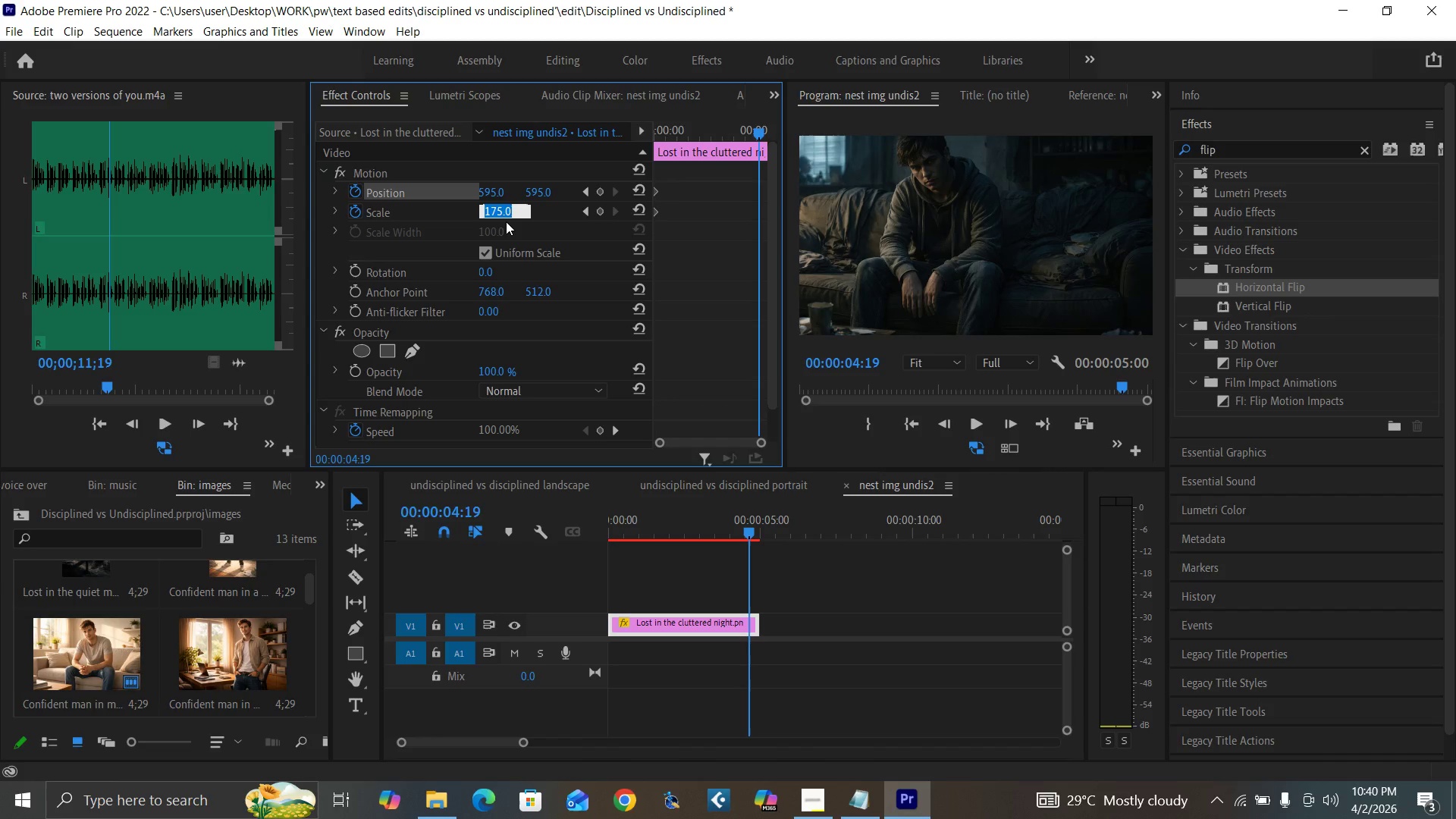 
left_click([506, 221])
 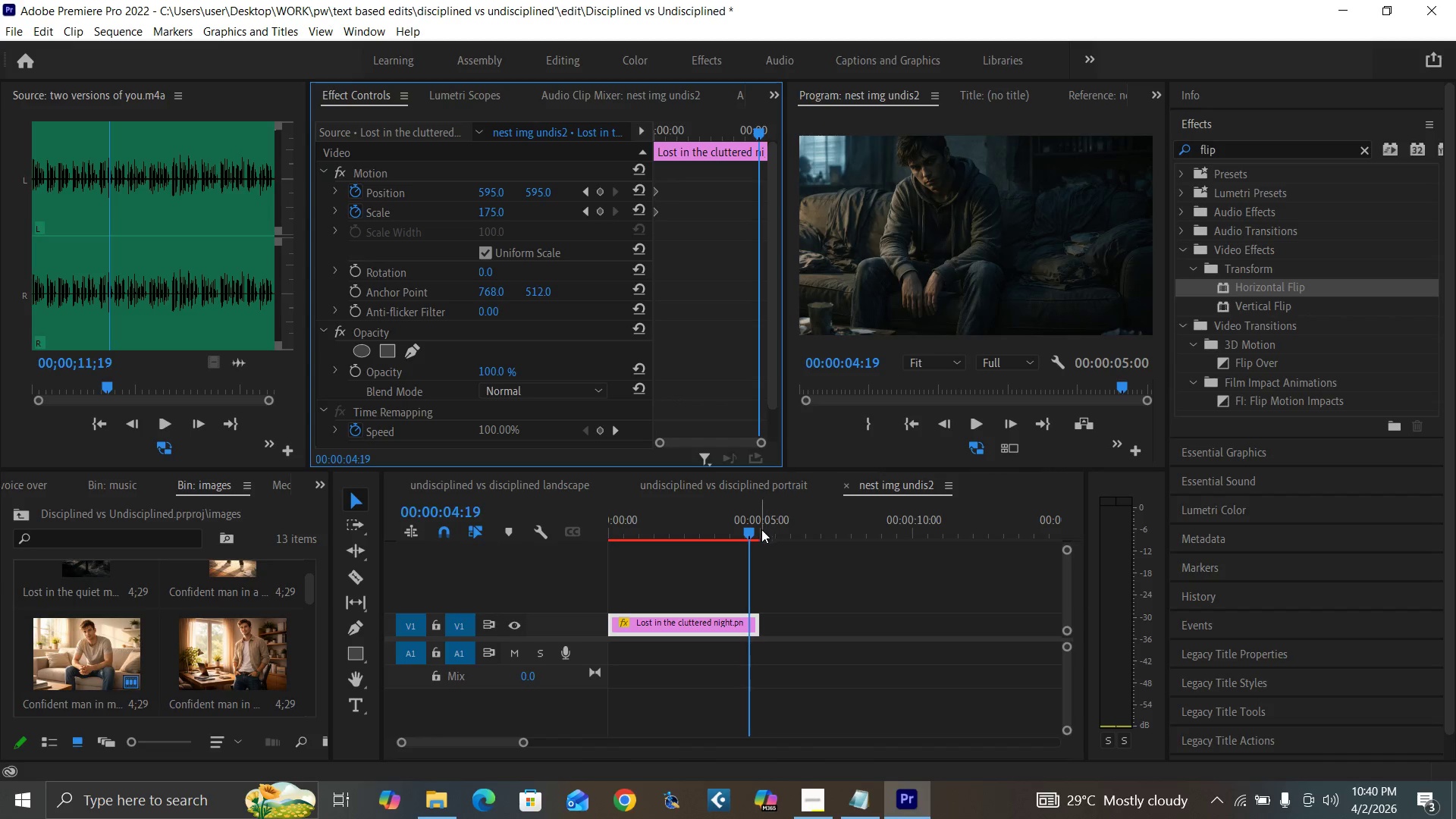 
left_click([758, 532])
 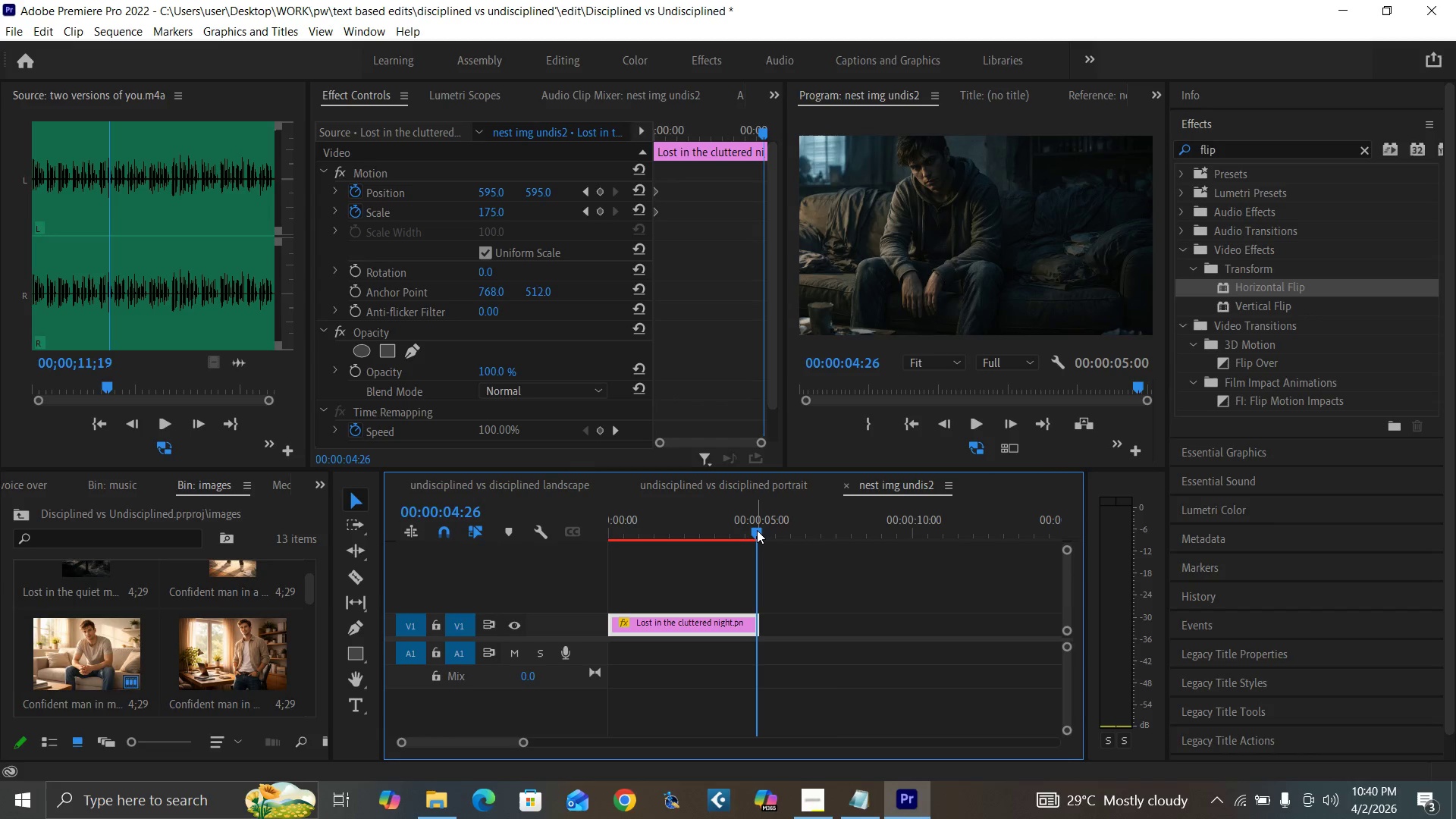 
key(Equal)
 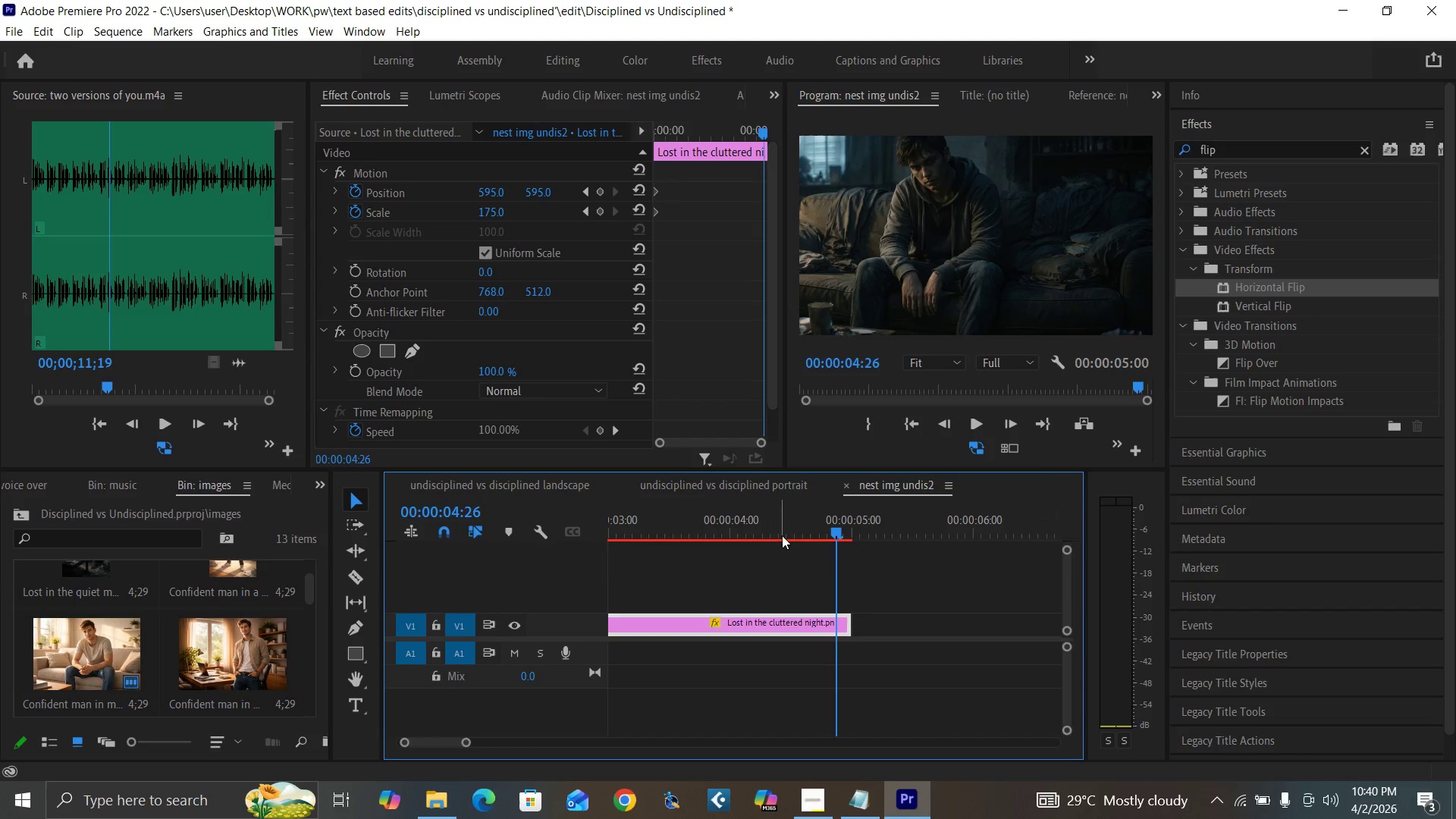 
key(Equal)
 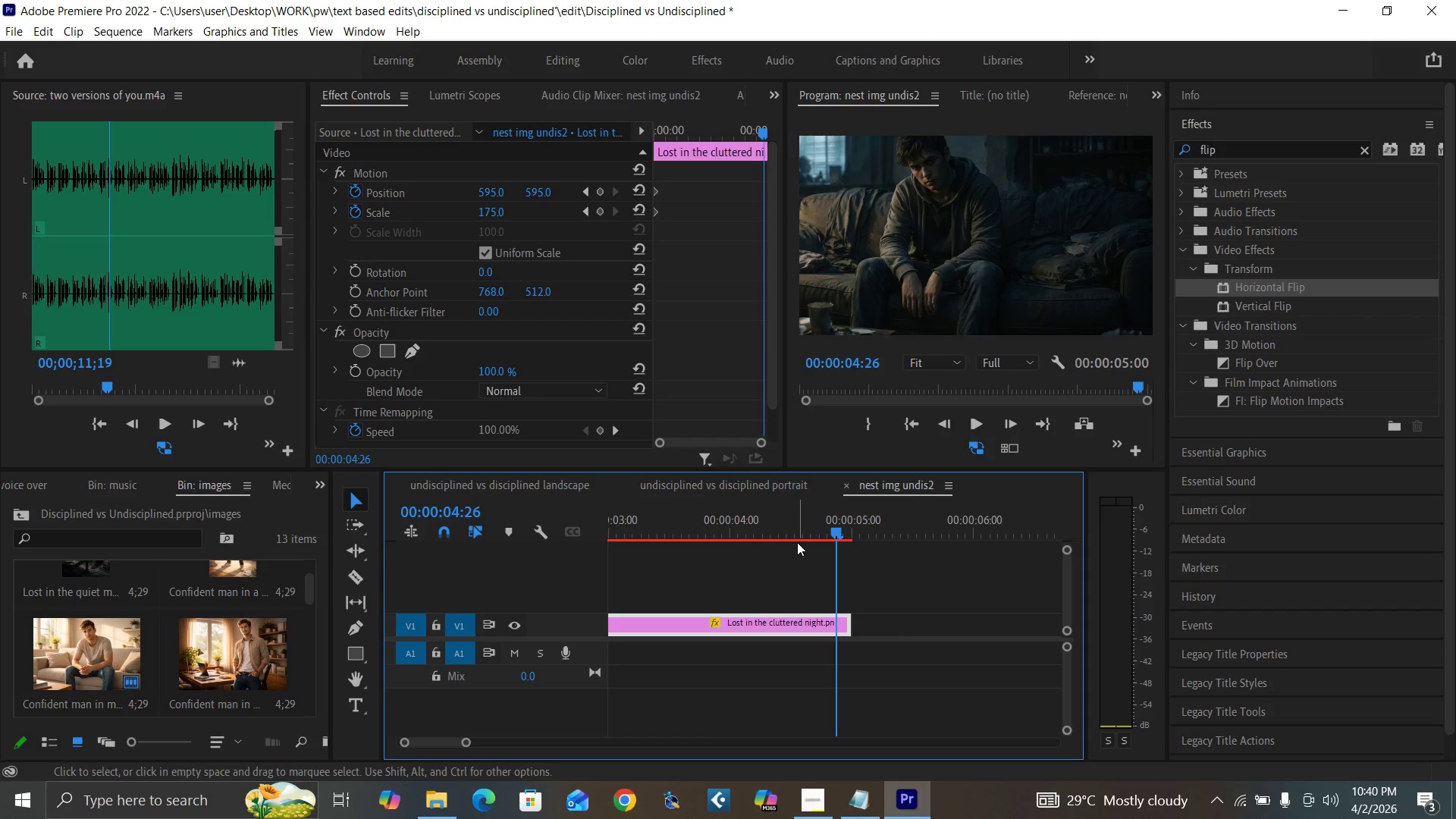 
key(ArrowRight)
 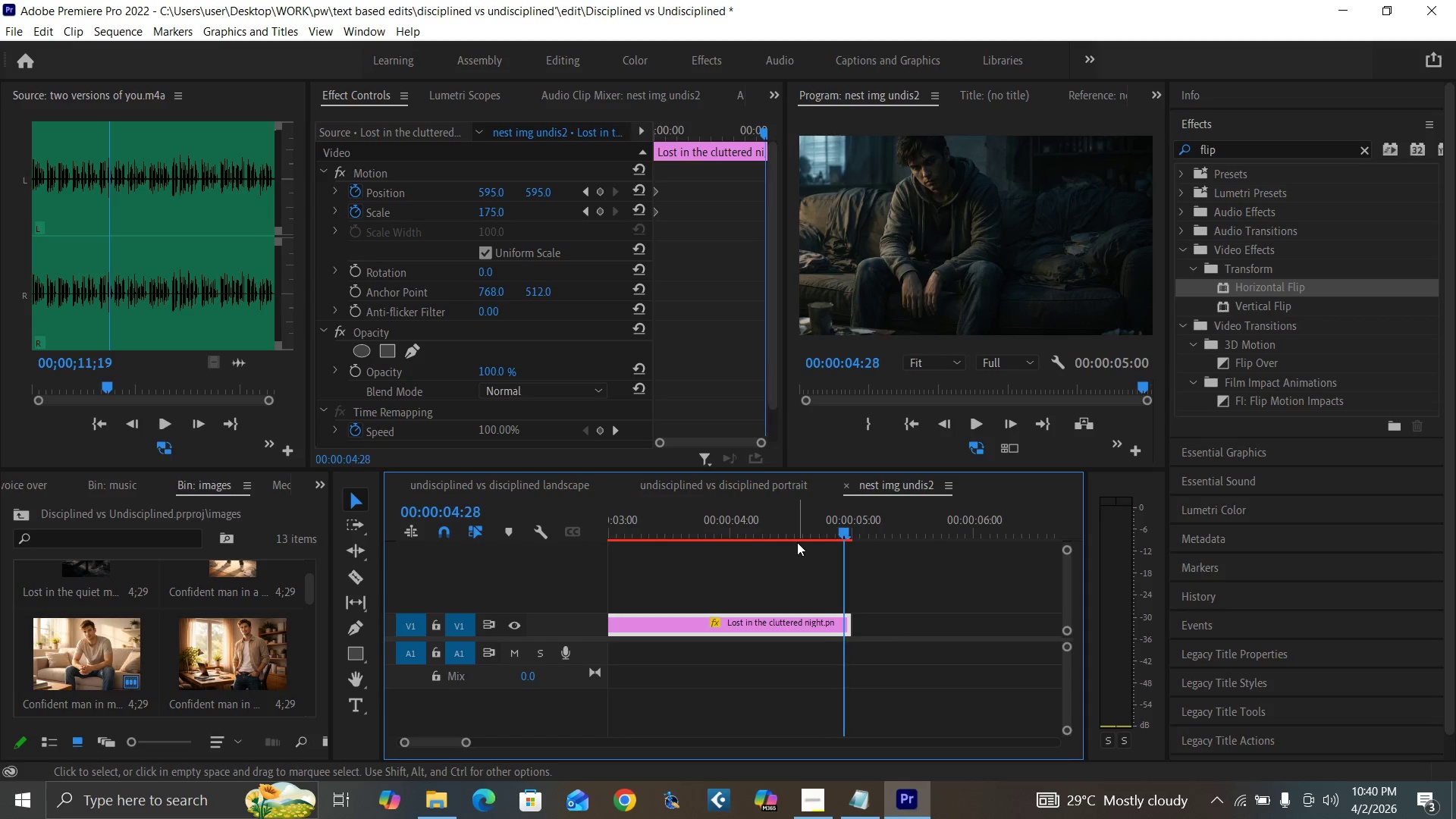 
key(ArrowRight)
 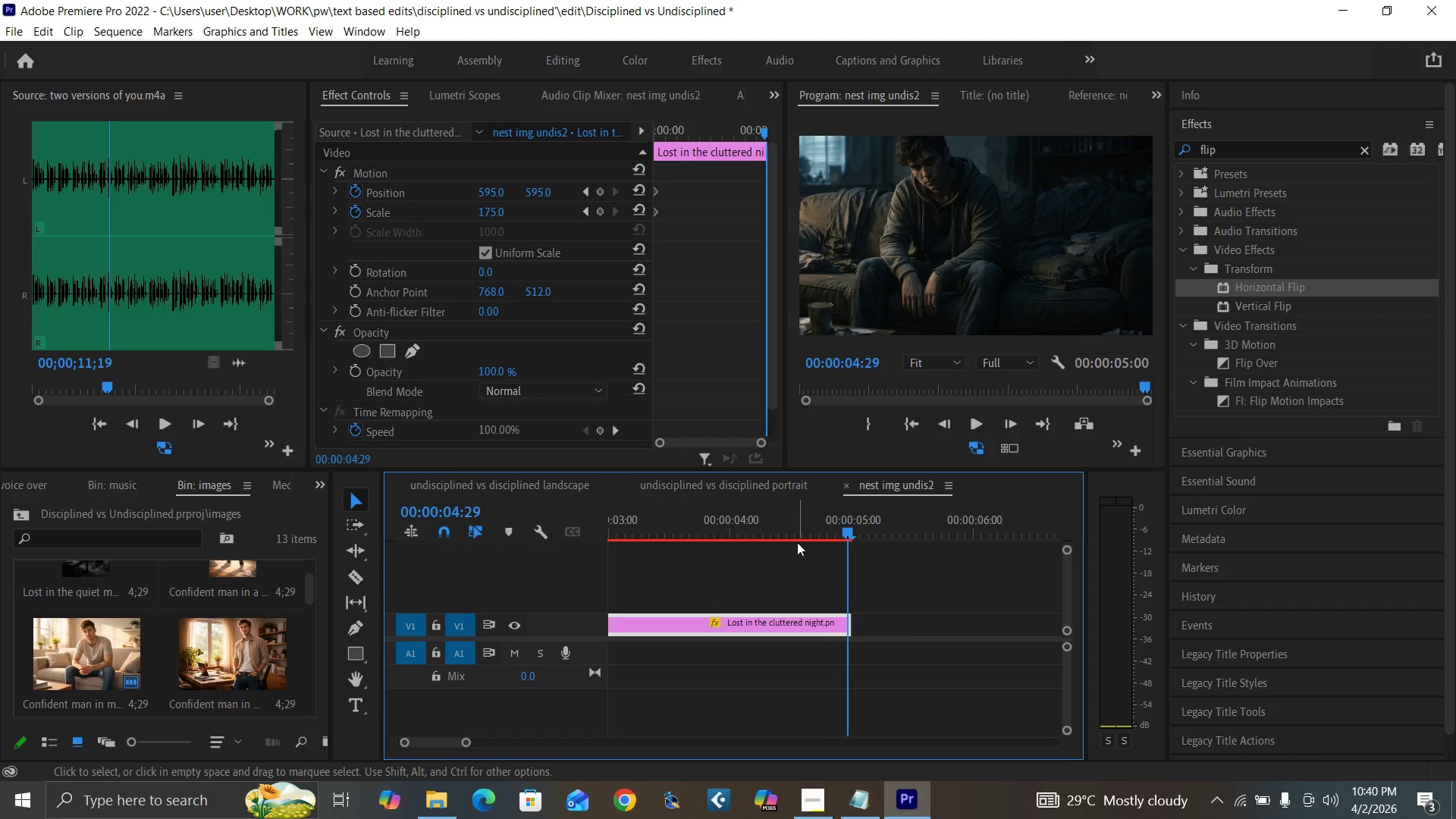 
key(ArrowRight)
 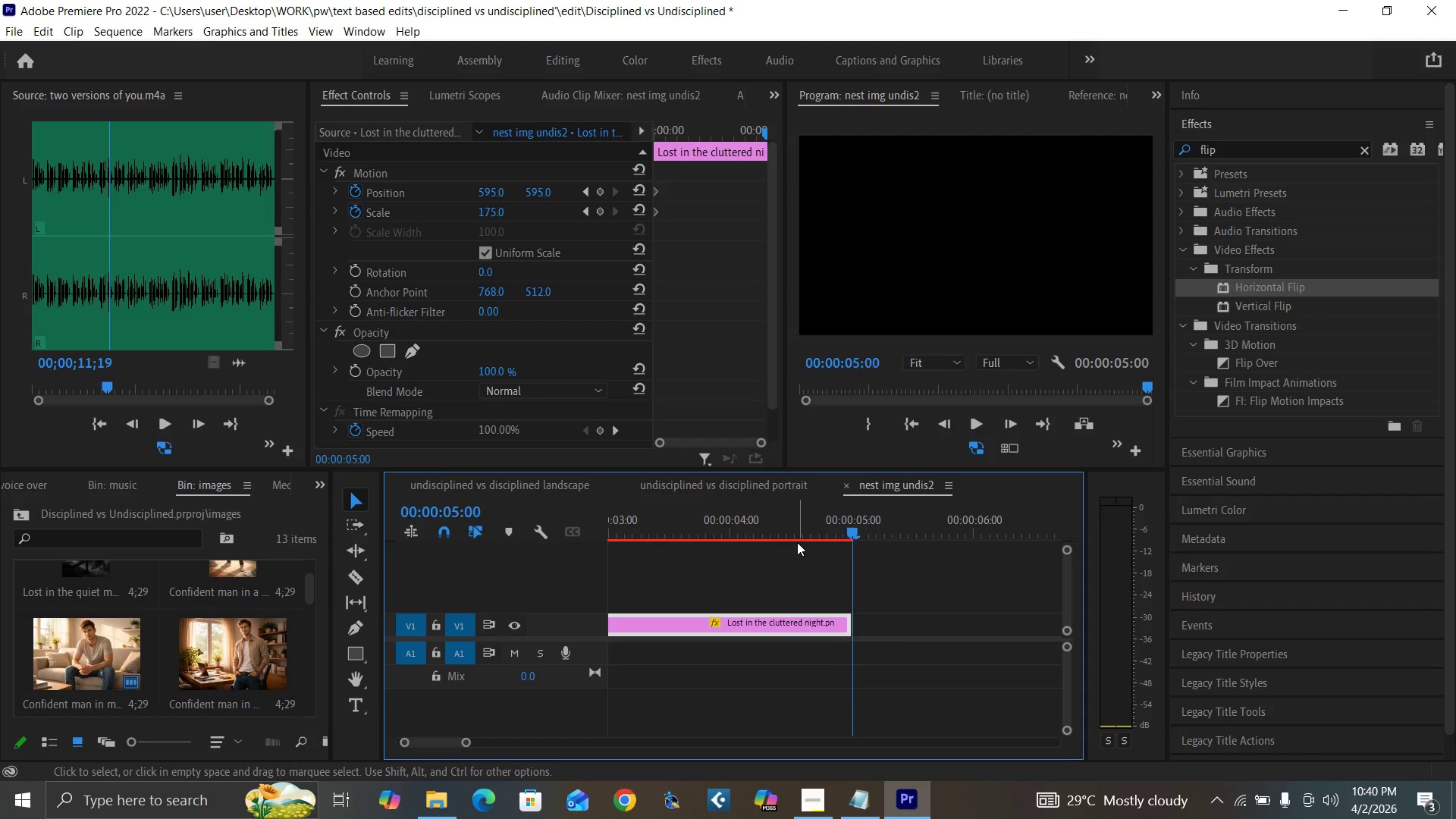 
key(ArrowRight)
 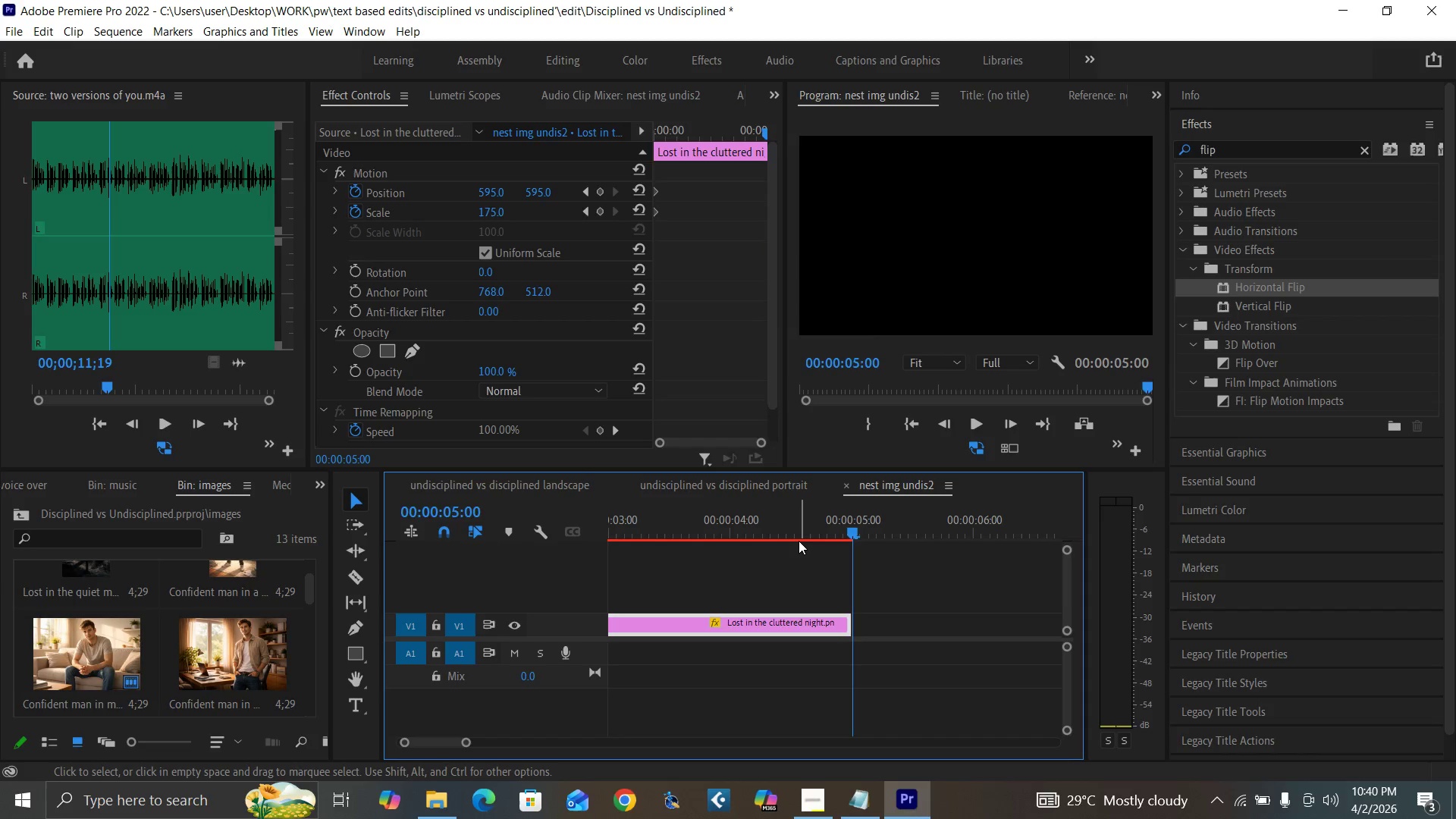 
key(ArrowLeft)
 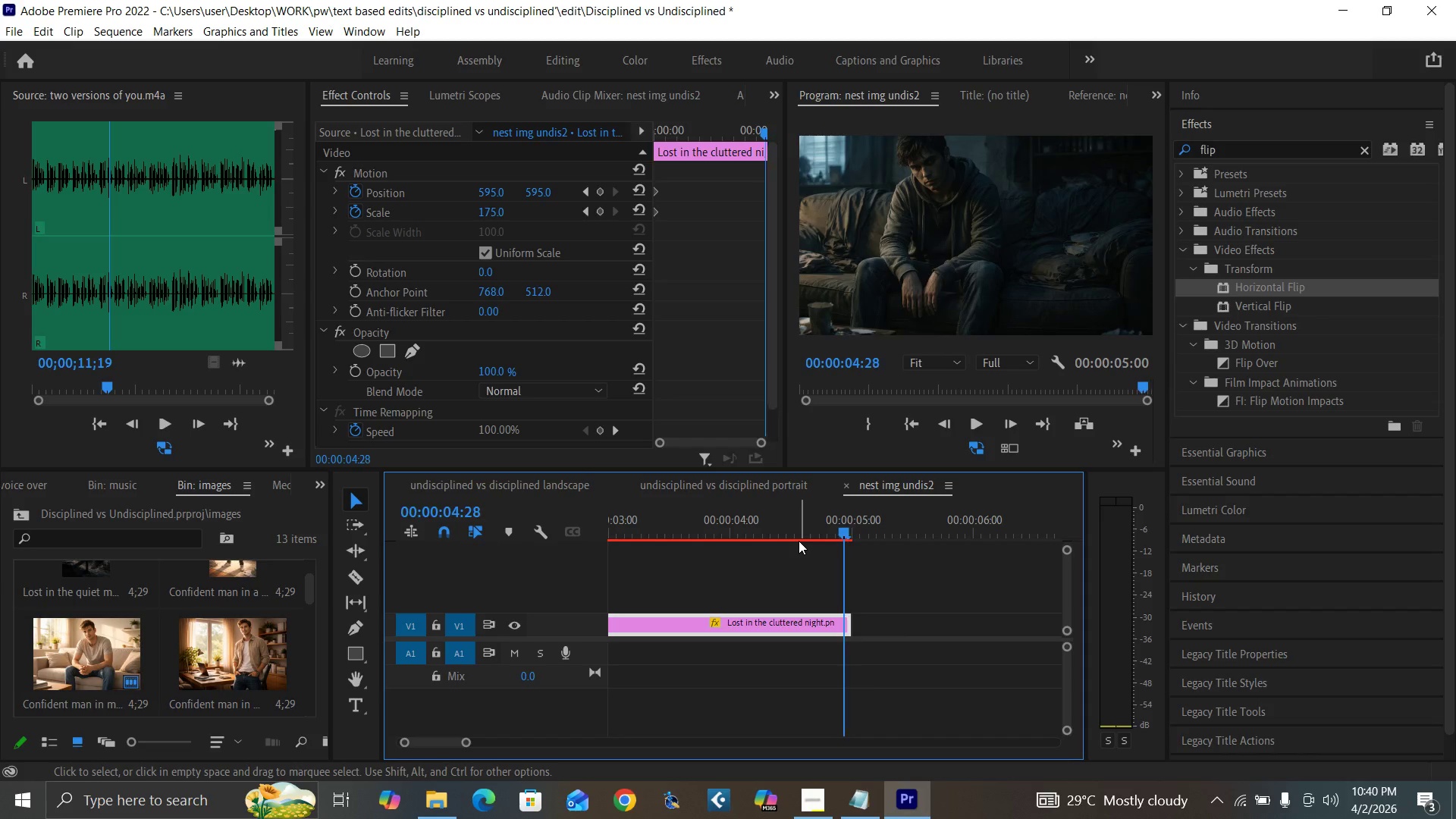 
key(ArrowLeft)
 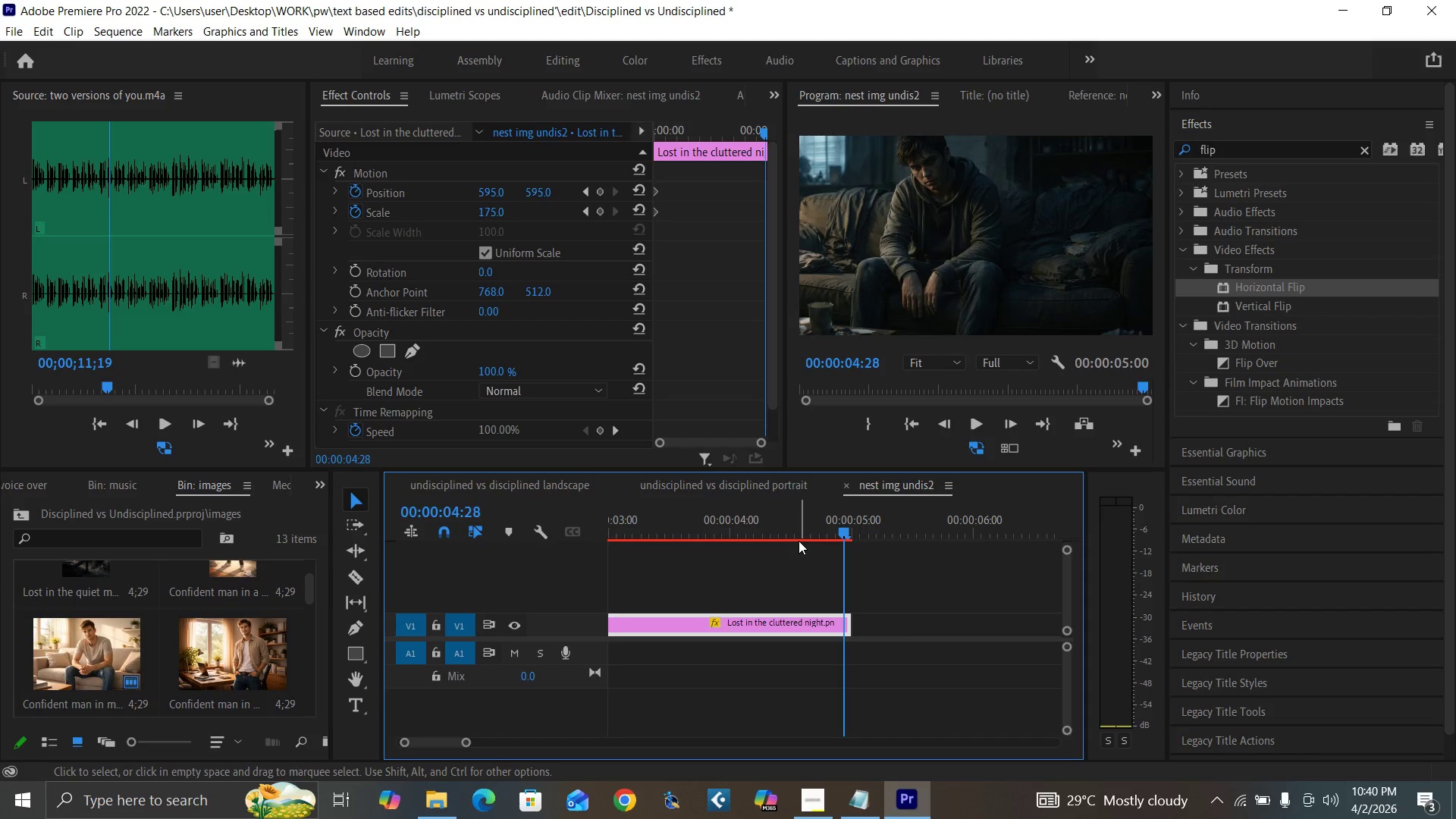 
key(ArrowLeft)
 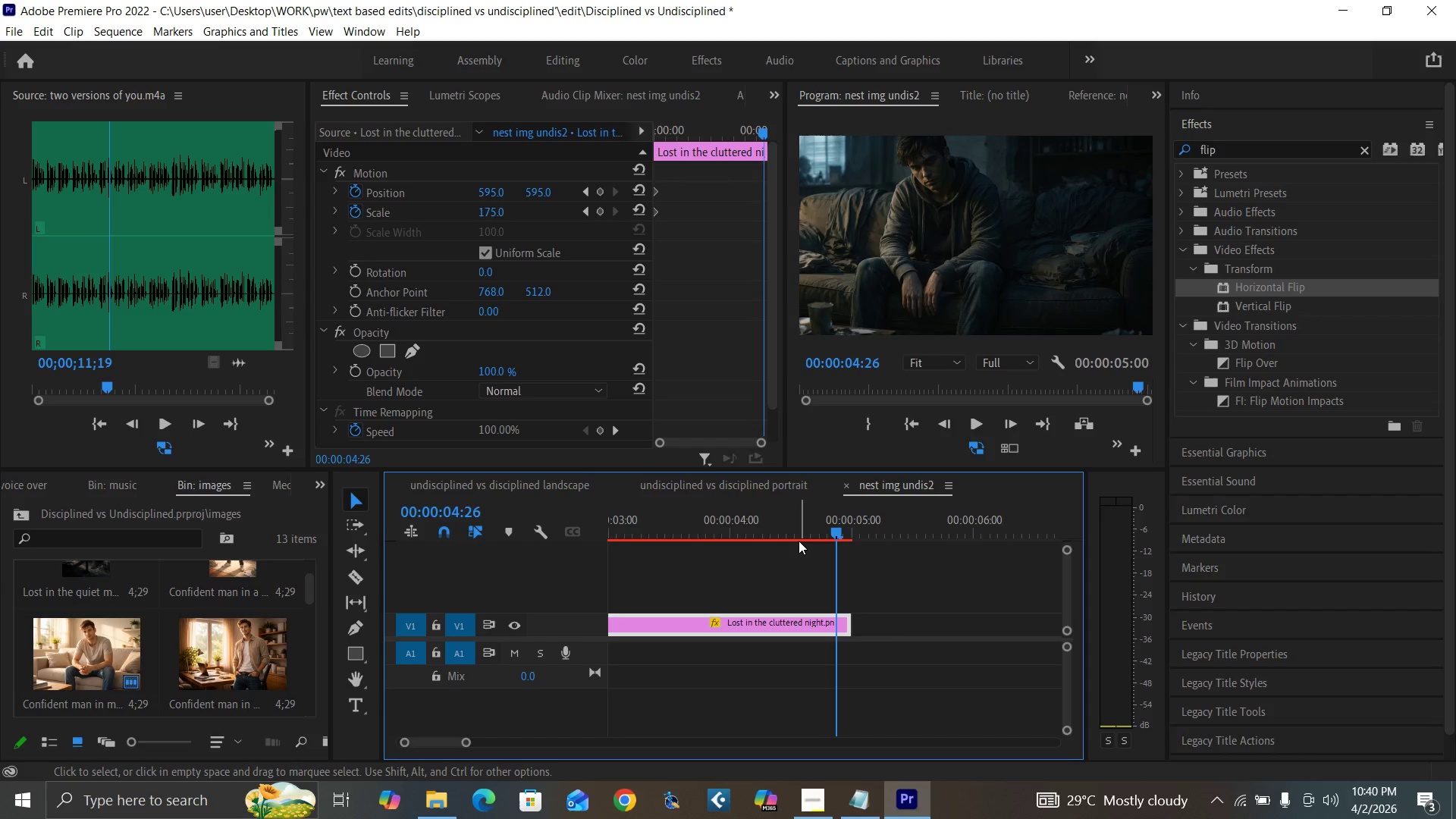 
key(ArrowLeft)
 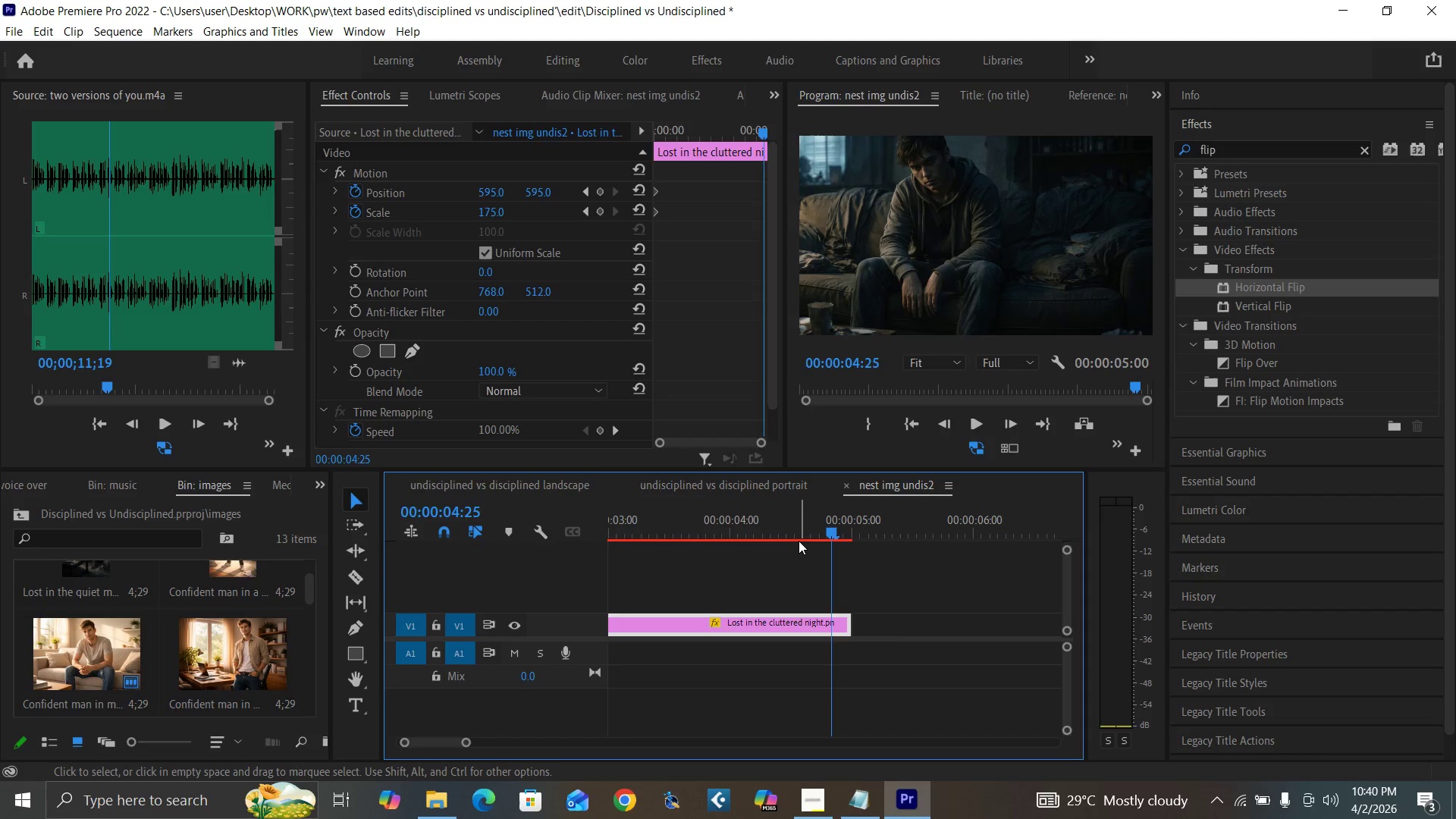 
key(ArrowLeft)
 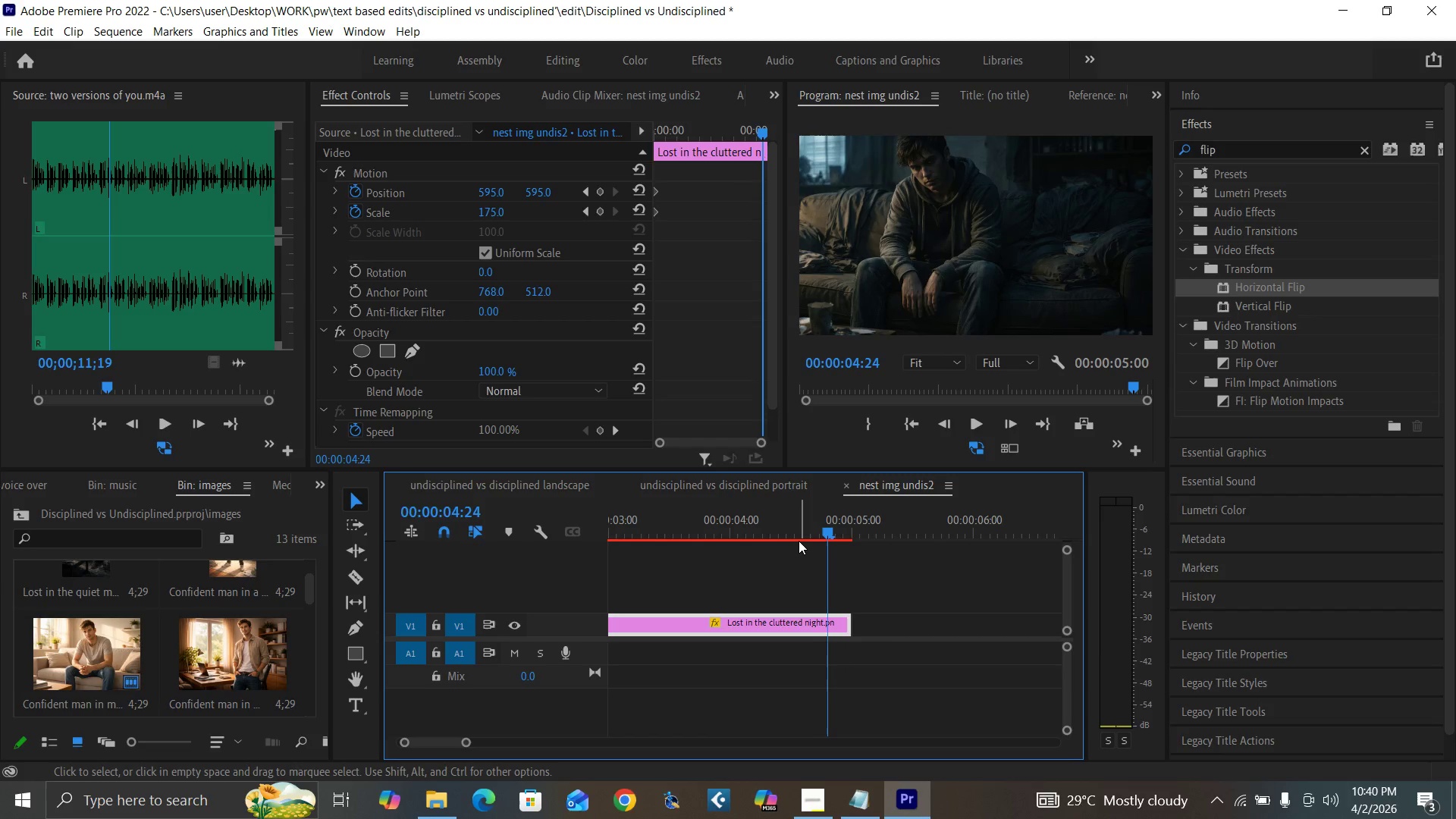 
key(ArrowLeft)
 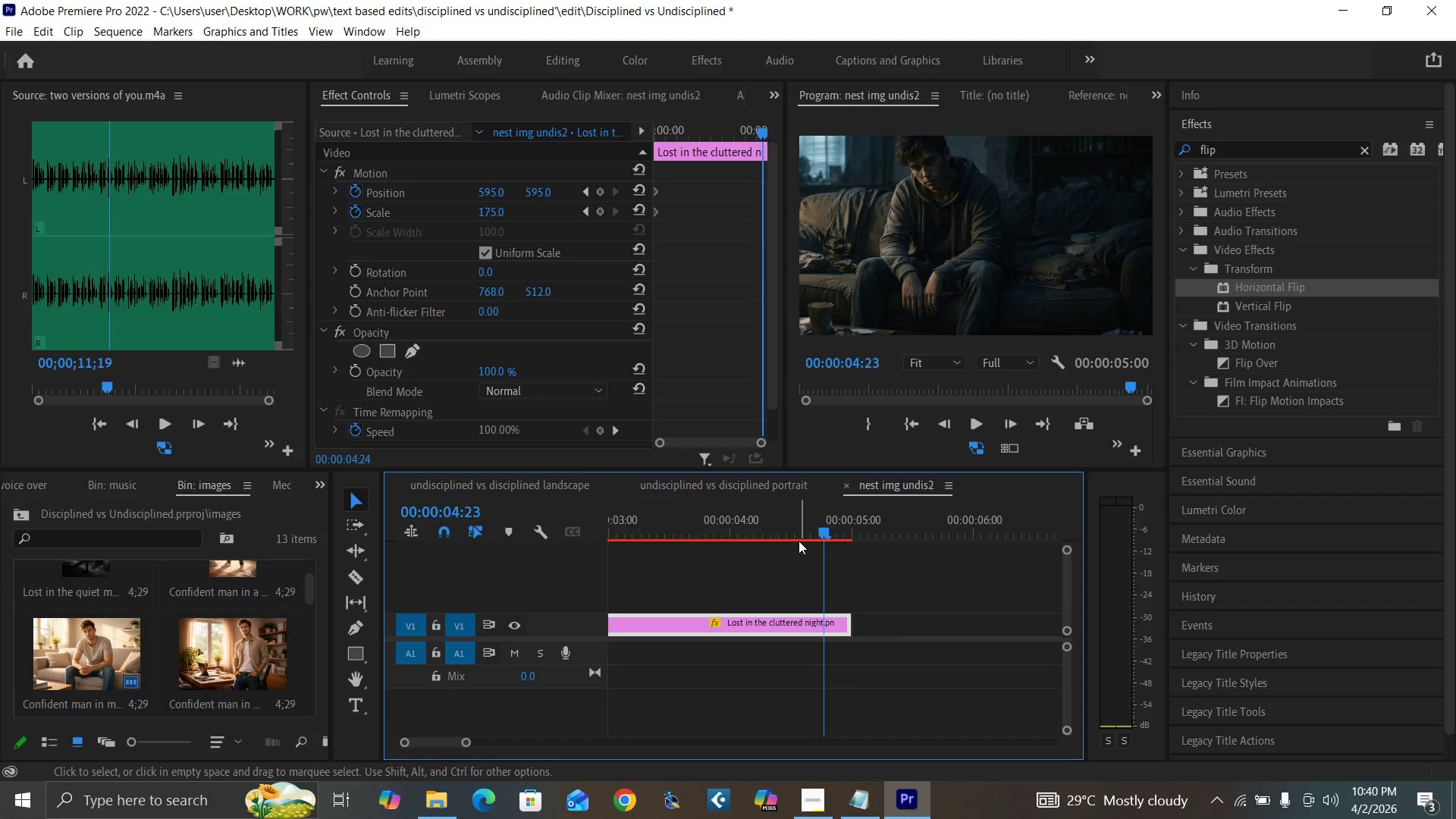 
key(ArrowLeft)
 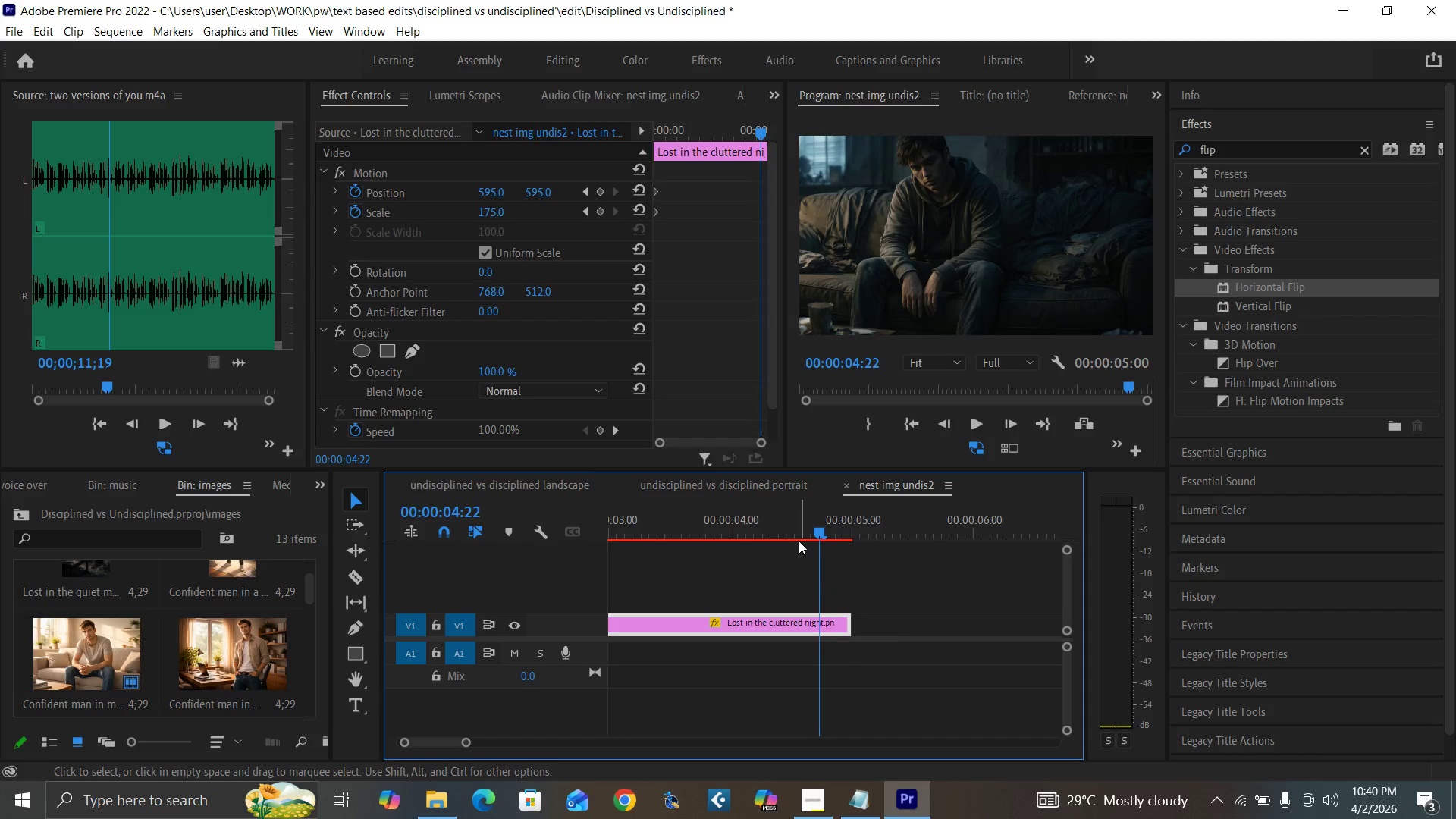 
key(ArrowLeft)
 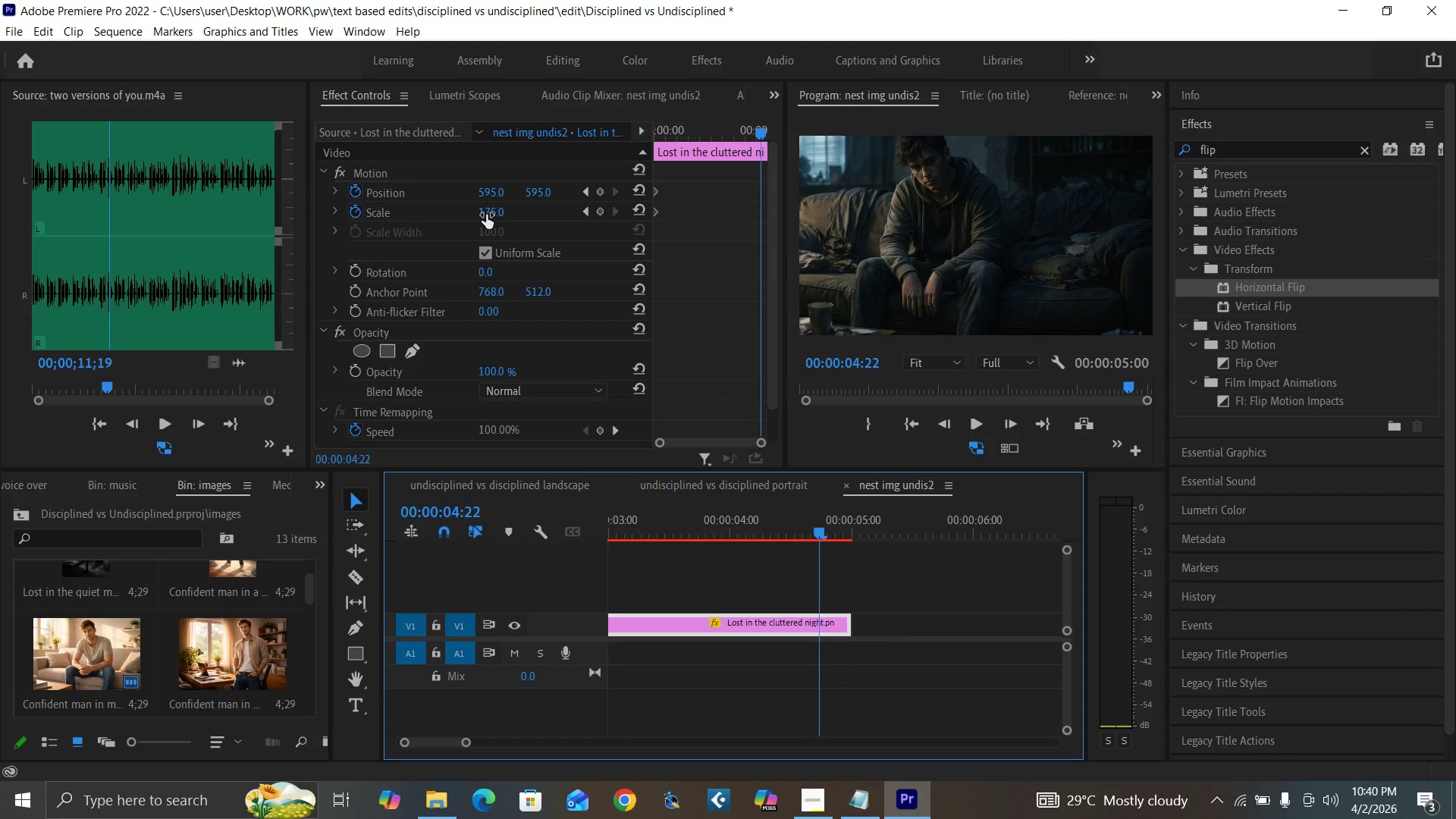 
left_click([488, 210])
 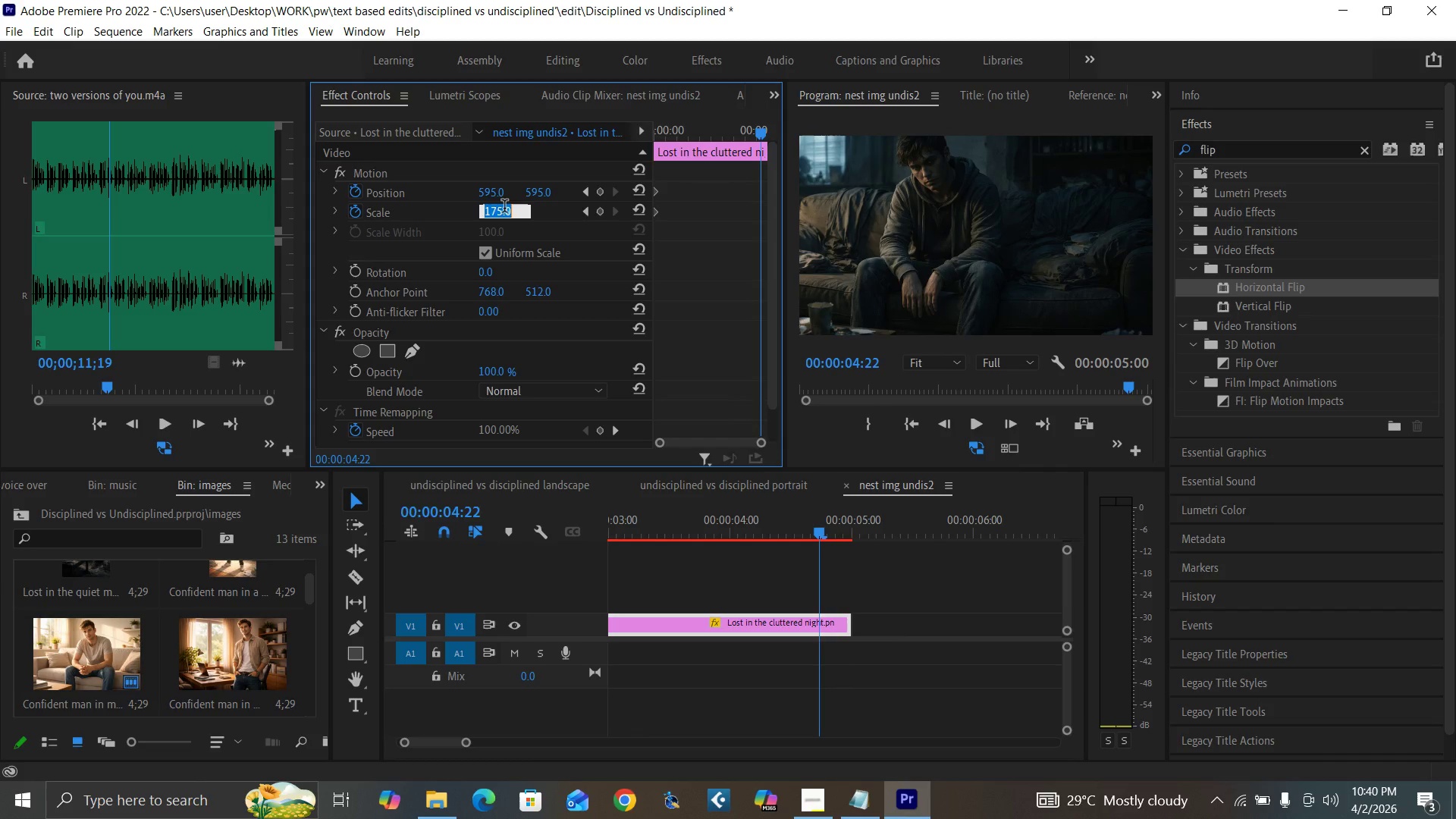 
key(1)
 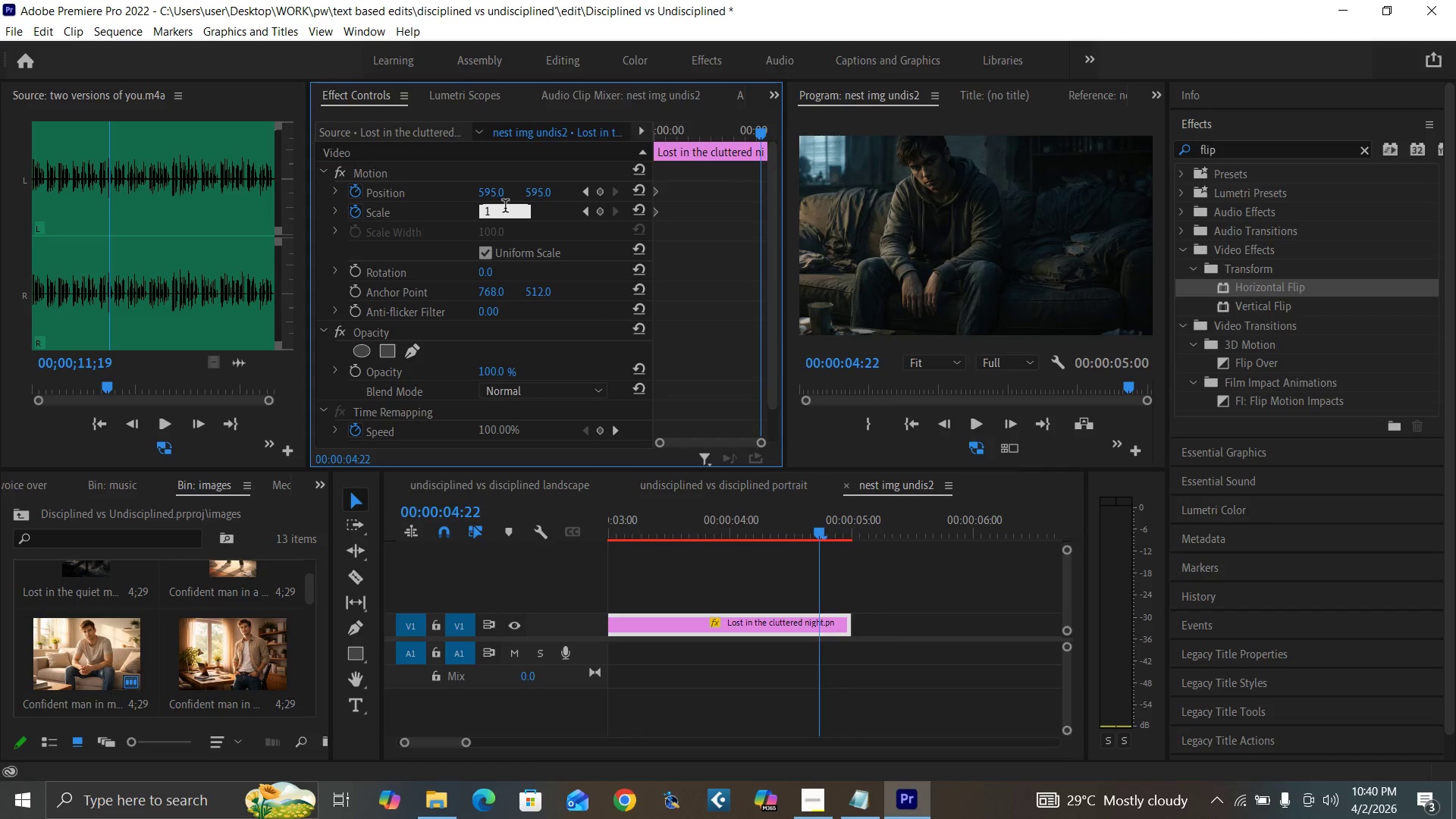 
type(80)
 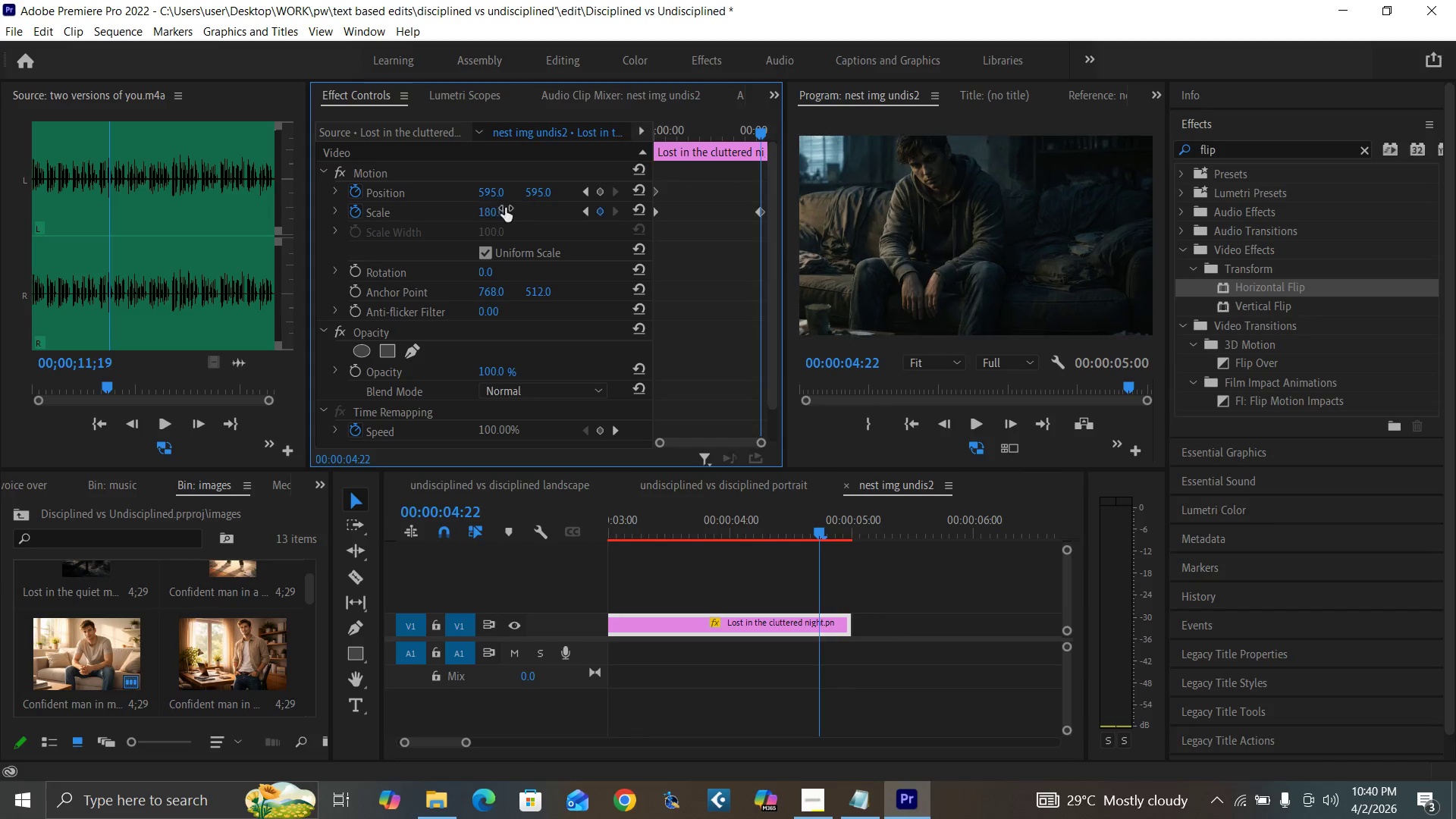 
key(Enter)
 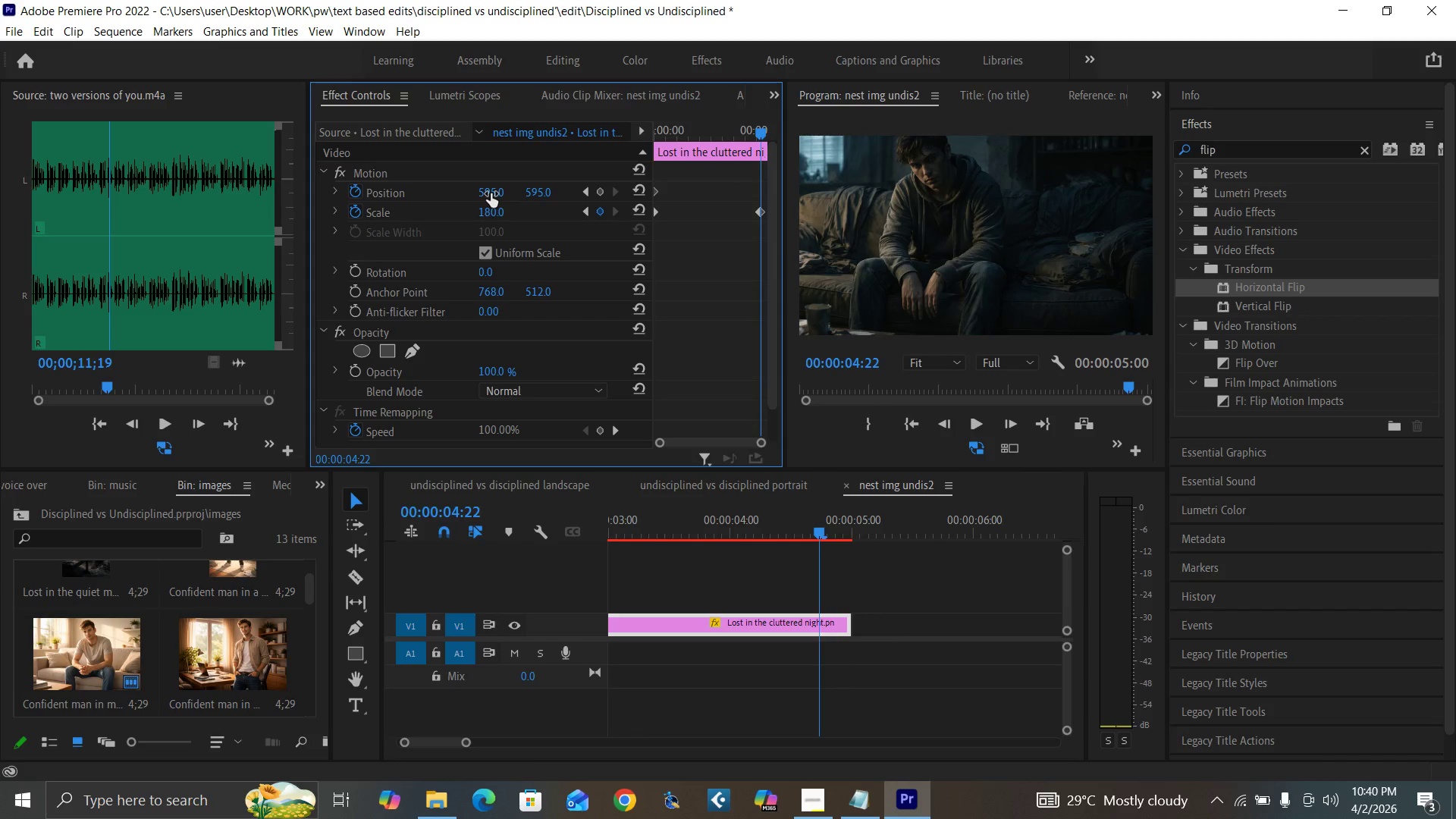 
left_click_drag(start_coordinate=[491, 193], to_coordinate=[506, 193])
 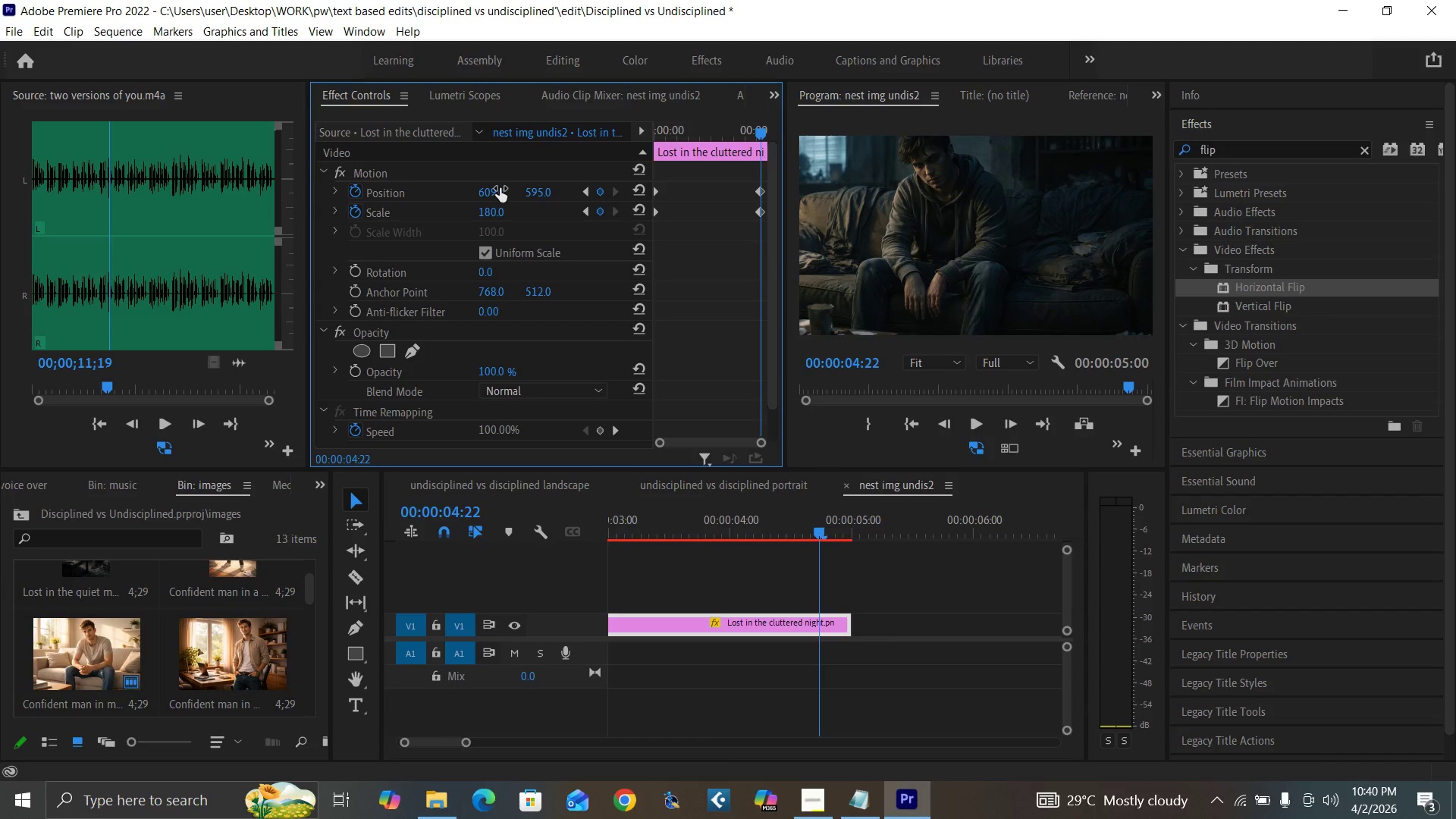 
key(Control+Z)
 